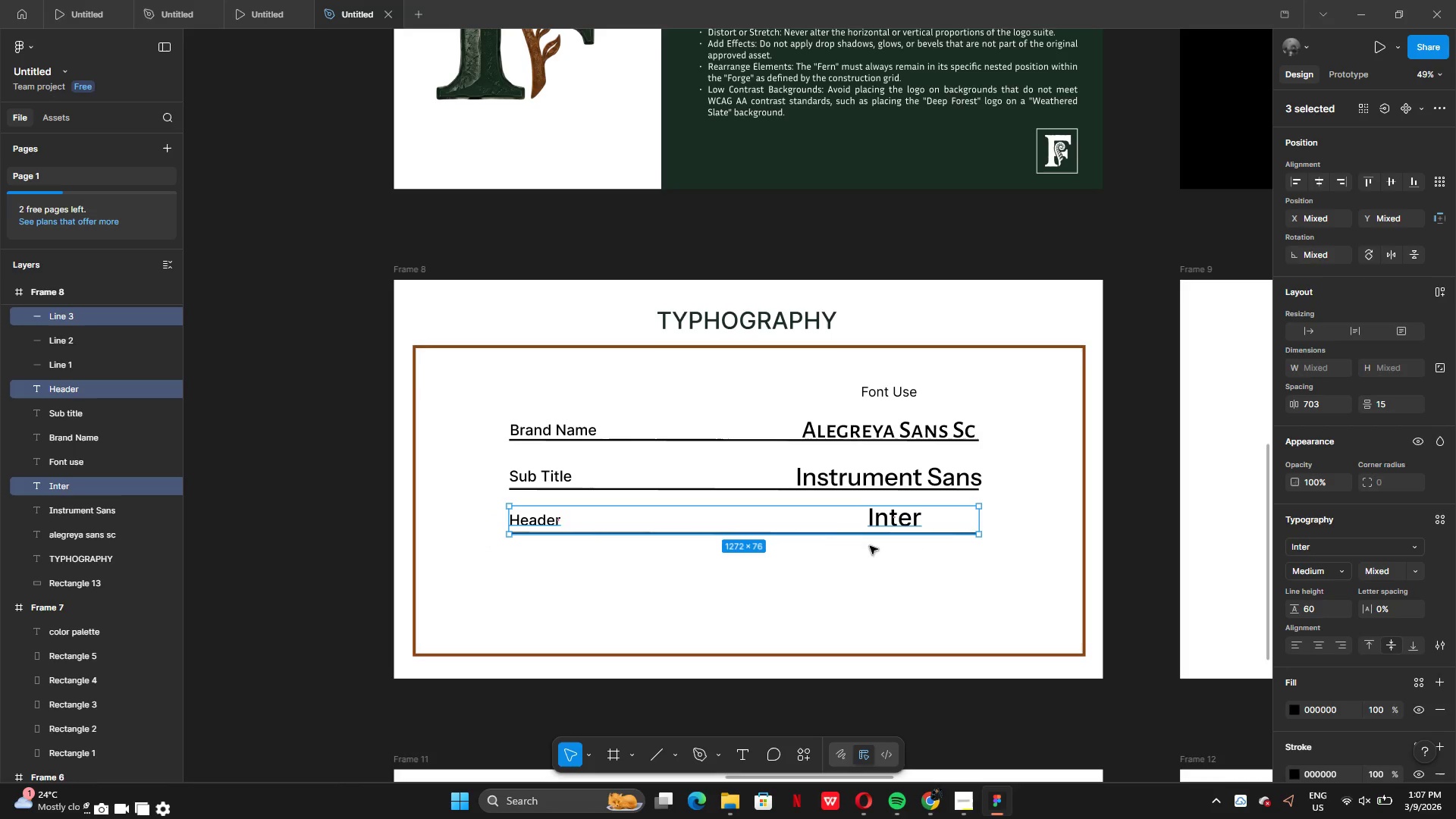 
left_click_drag(start_coordinate=[834, 536], to_coordinate=[821, 526])
 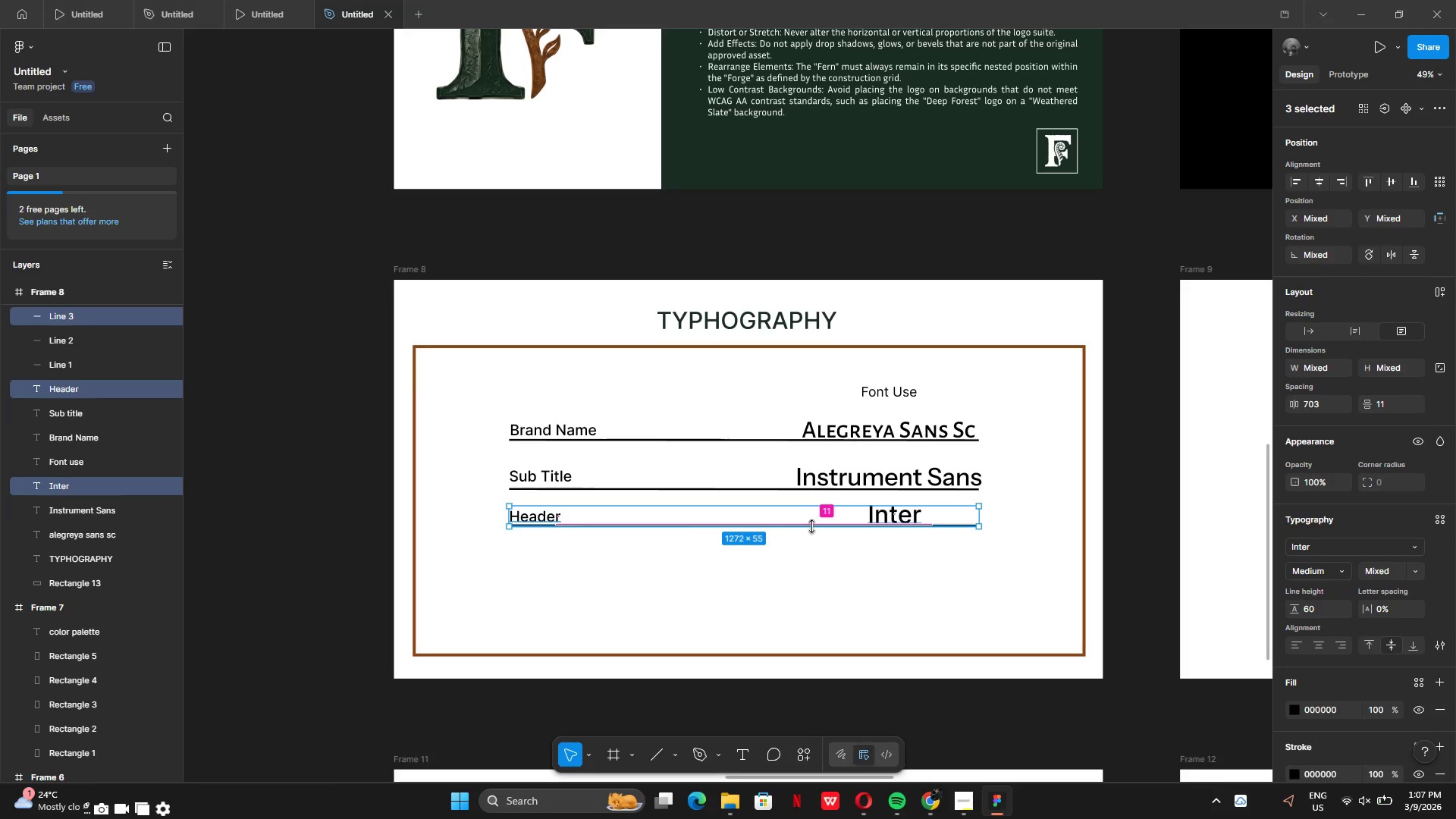 
hold_key(key=AltLeft, duration=0.78)
left_click_drag(start_coordinate=[805, 513], to_coordinate=[808, 539])
 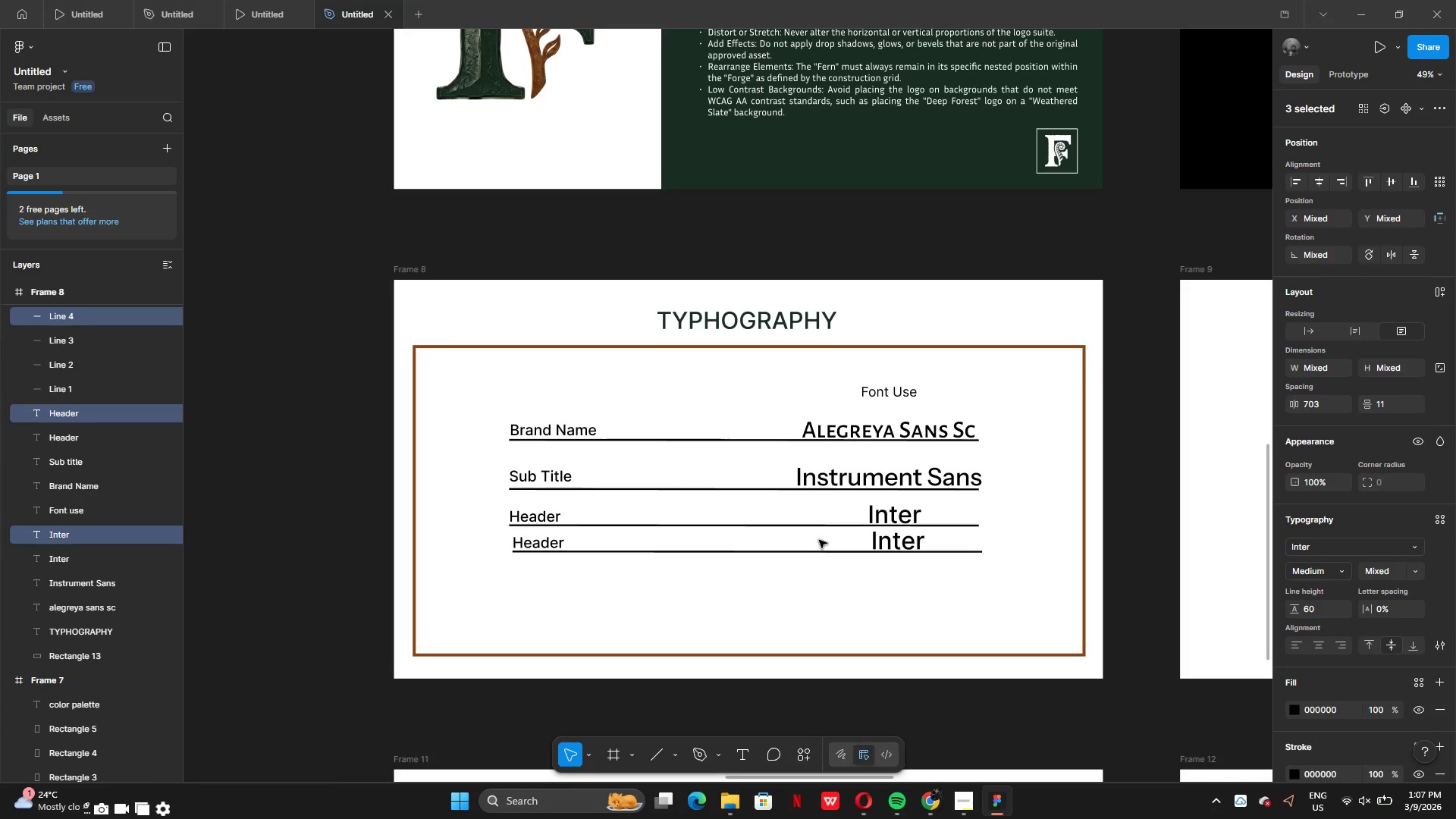 
left_click_drag(start_coordinate=[819, 540], to_coordinate=[818, 565])
 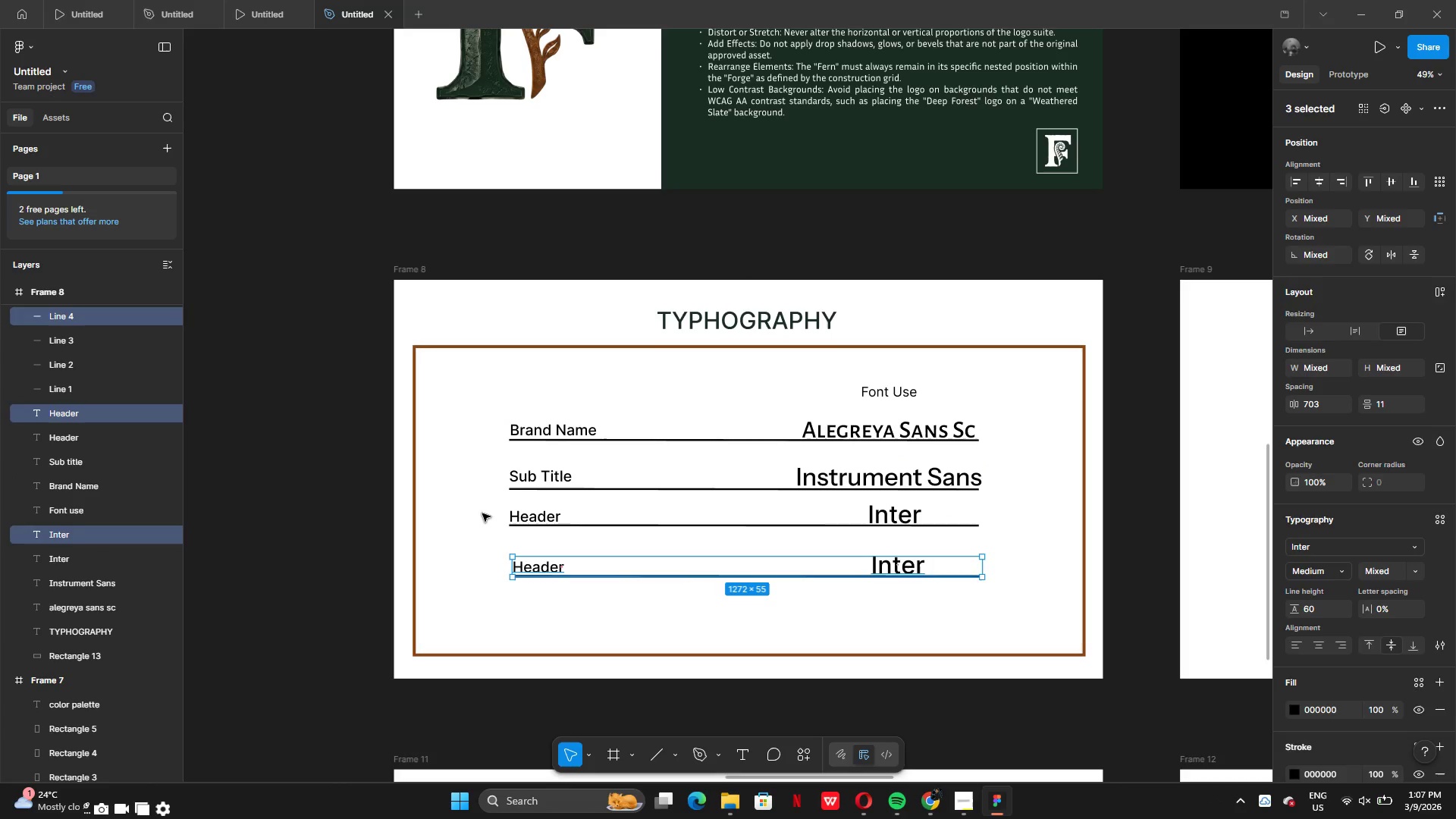 
left_click([482, 513])
 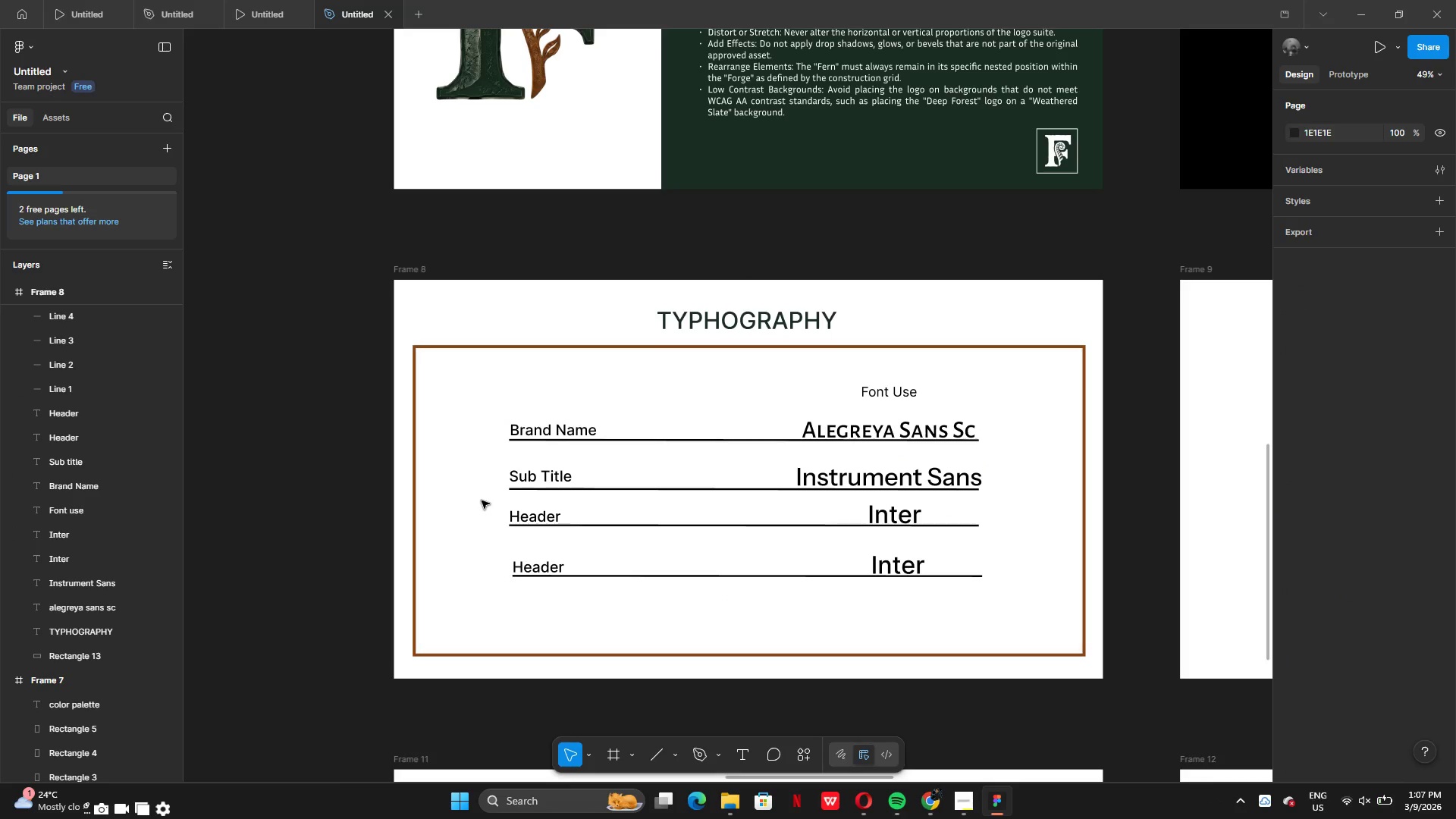 
left_click_drag(start_coordinate=[482, 500], to_coordinate=[928, 530])
 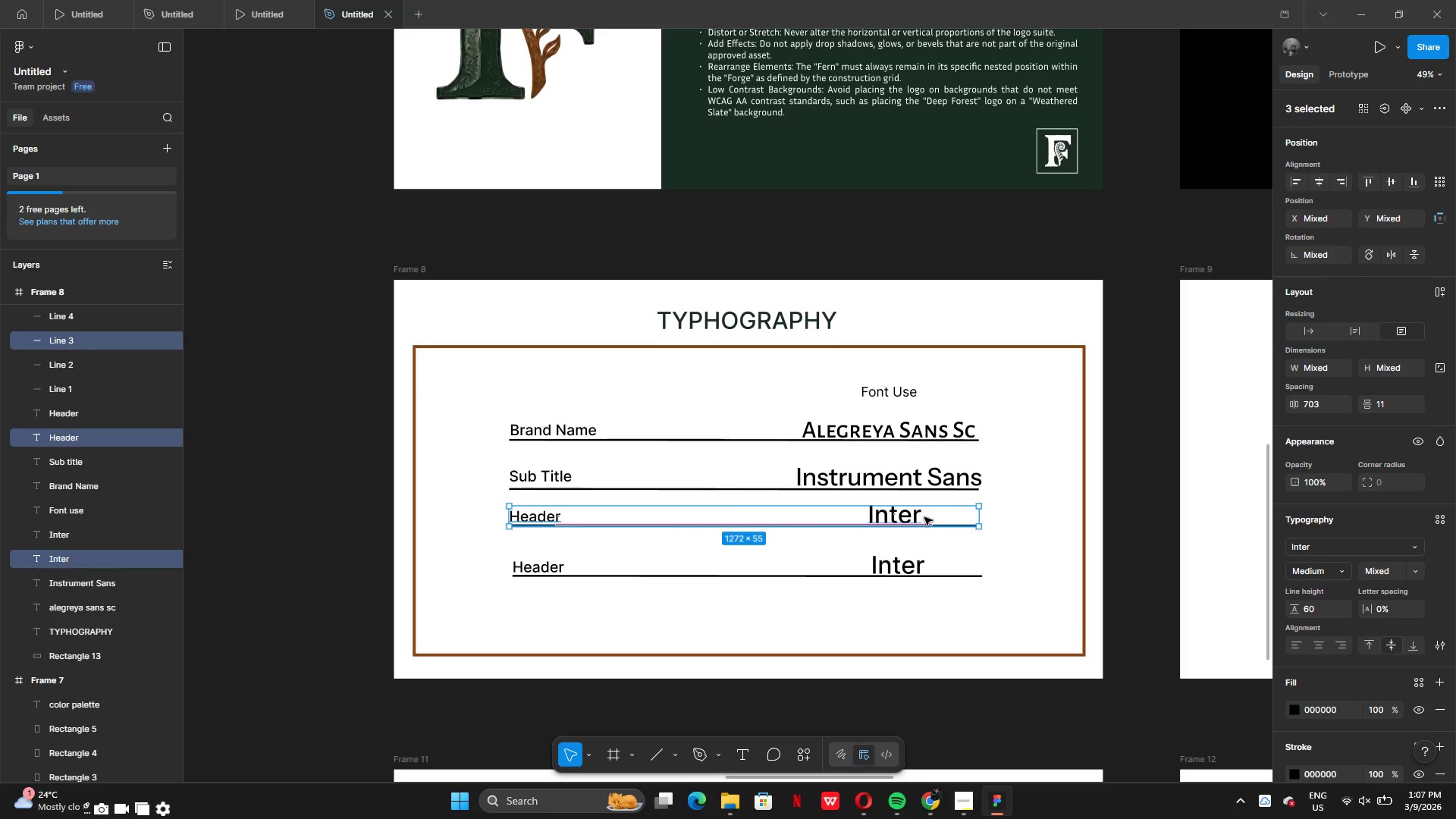 
left_click_drag(start_coordinate=[924, 517], to_coordinate=[922, 527])
 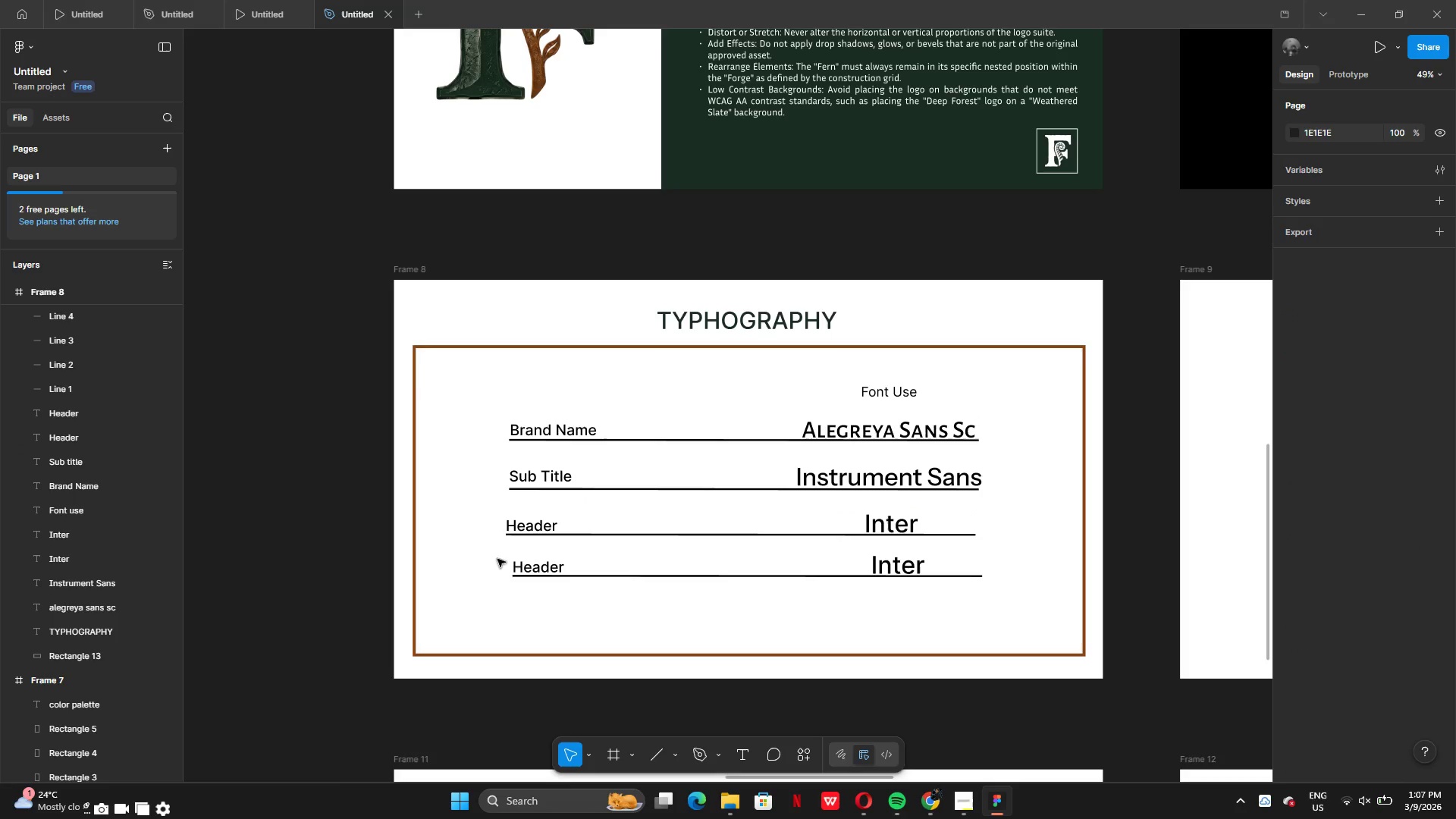 
left_click_drag(start_coordinate=[494, 557], to_coordinate=[924, 591])
 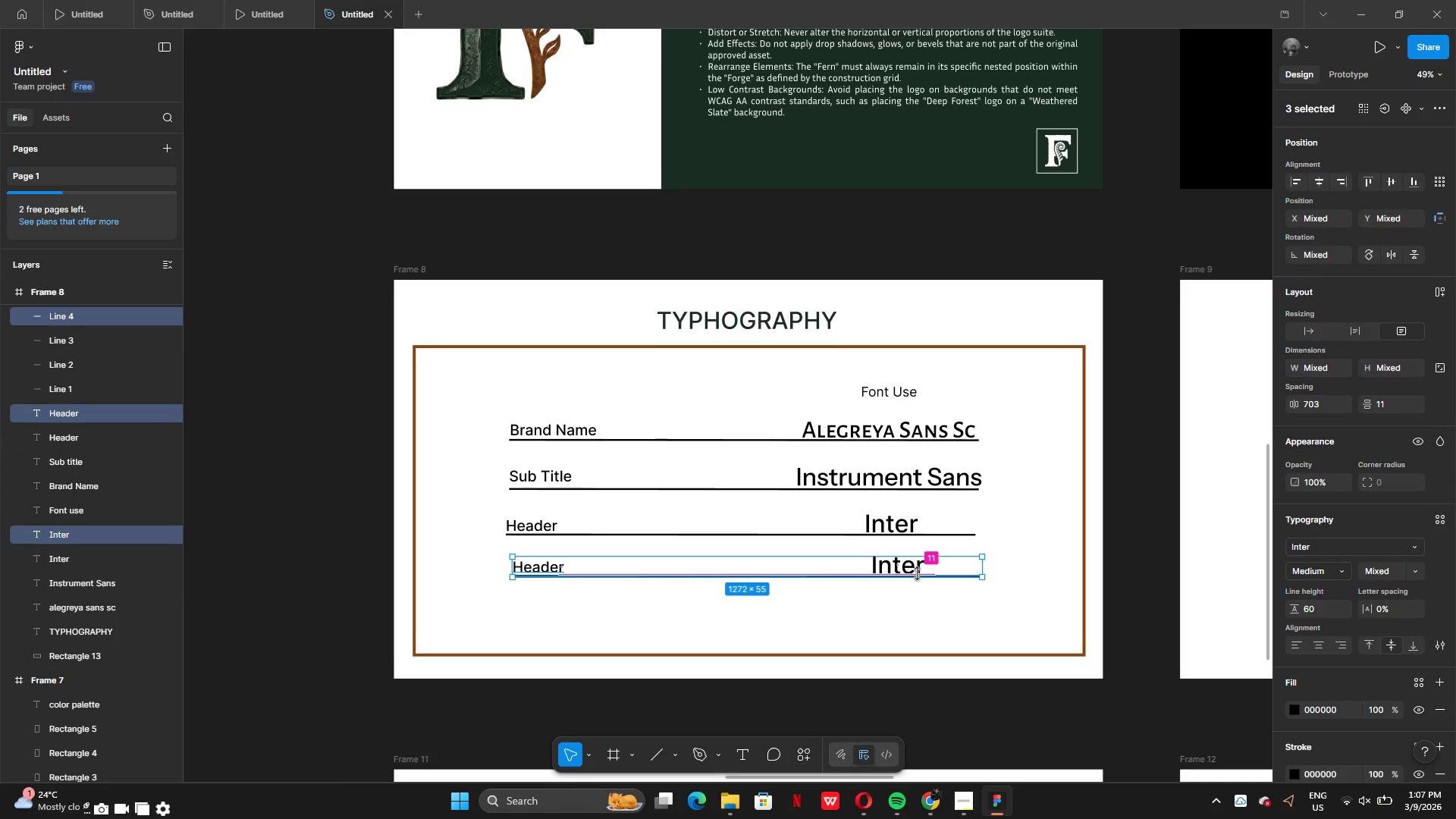 
left_click_drag(start_coordinate=[918, 573], to_coordinate=[902, 573])
 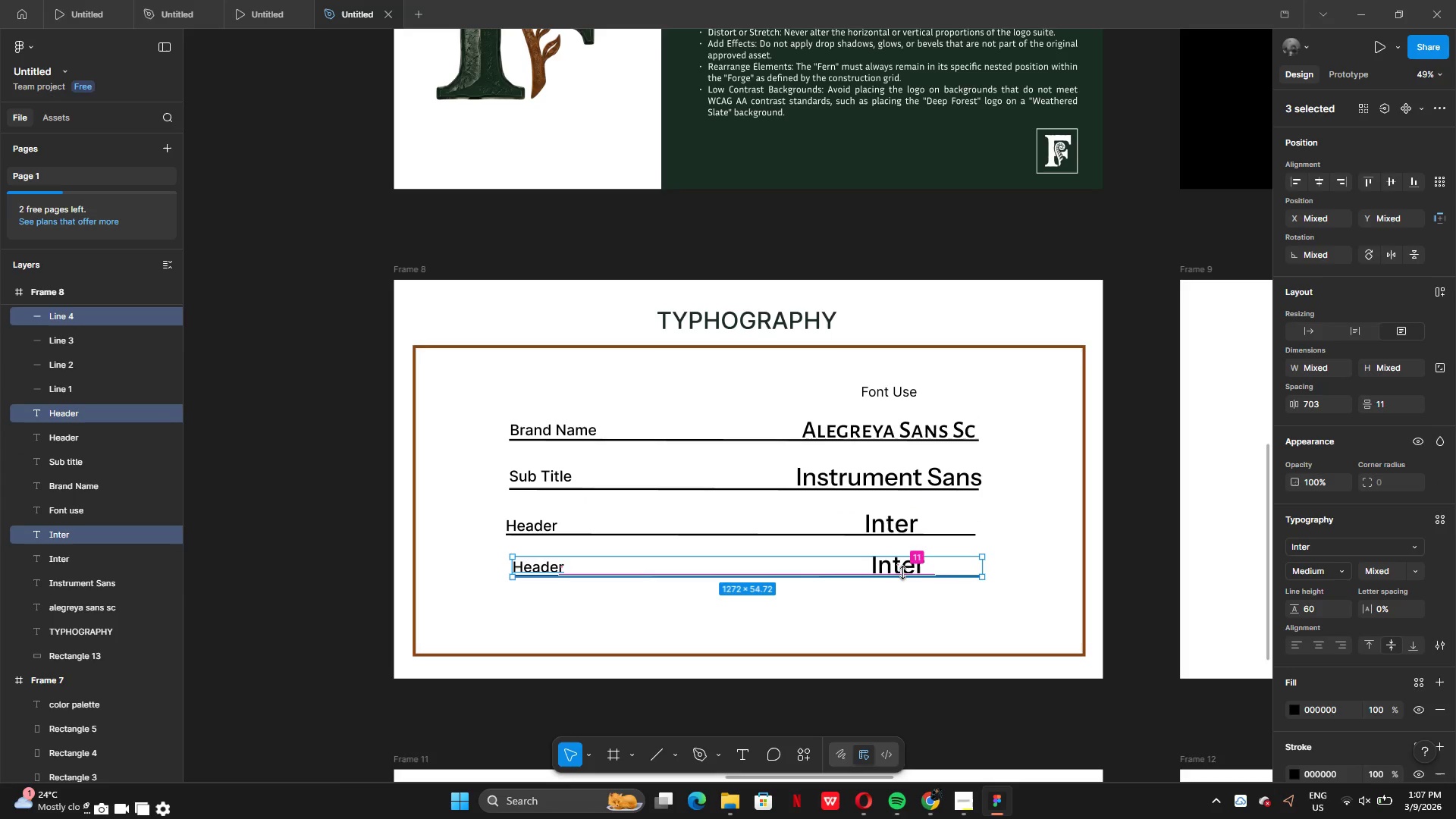 
key(Control+Z)
 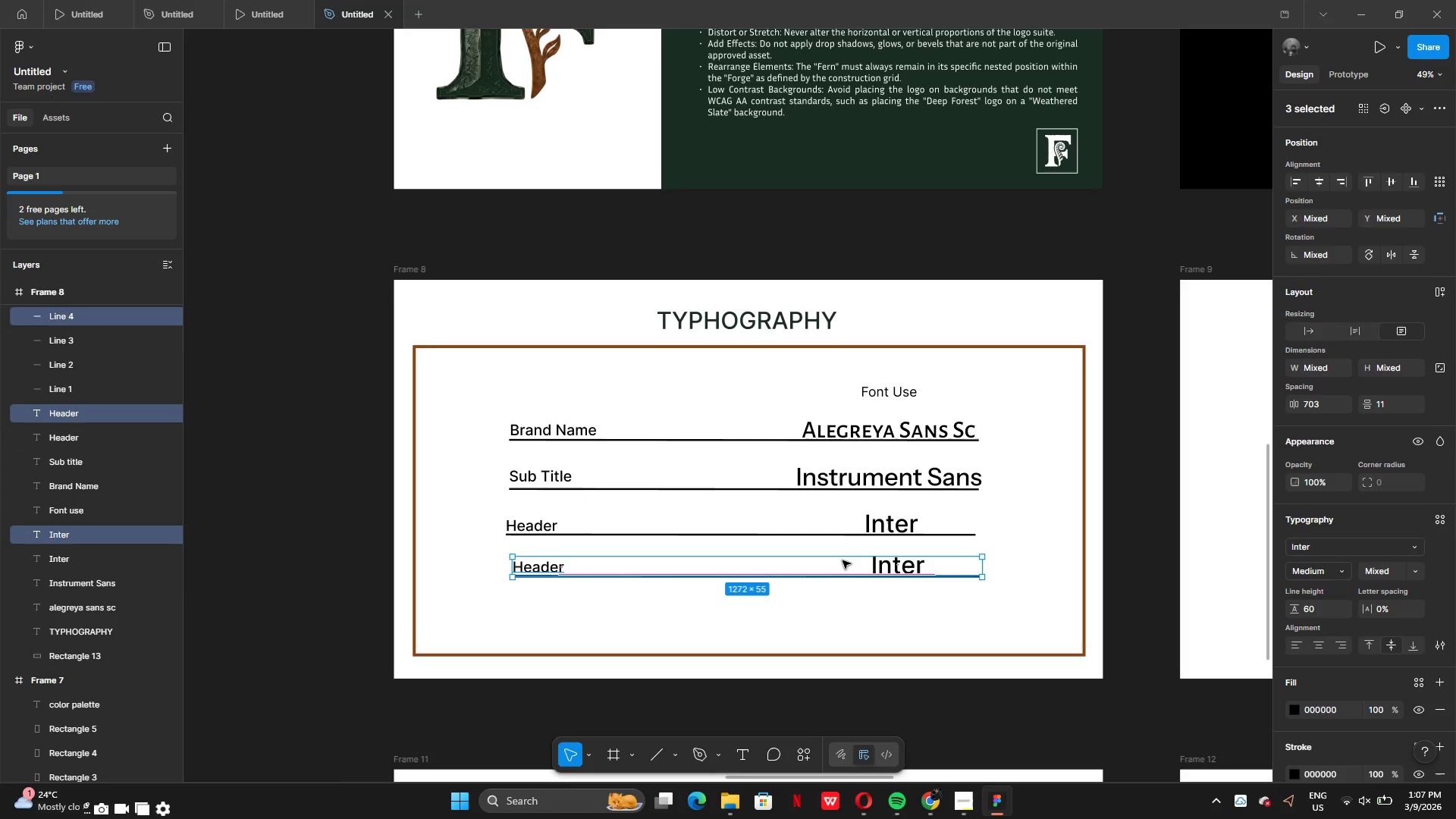 
left_click_drag(start_coordinate=[839, 563], to_coordinate=[833, 573])
 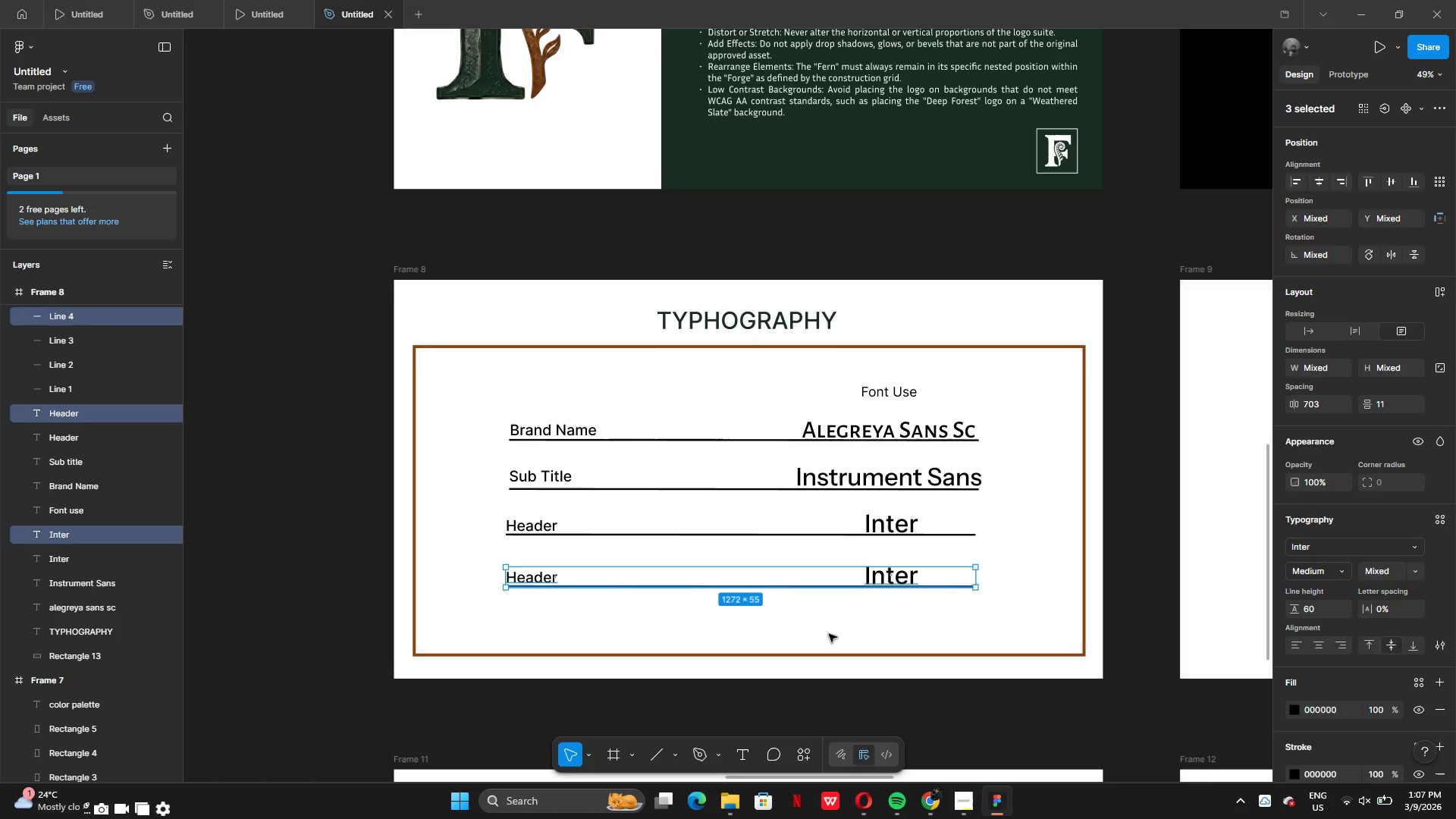 
left_click([829, 634])
 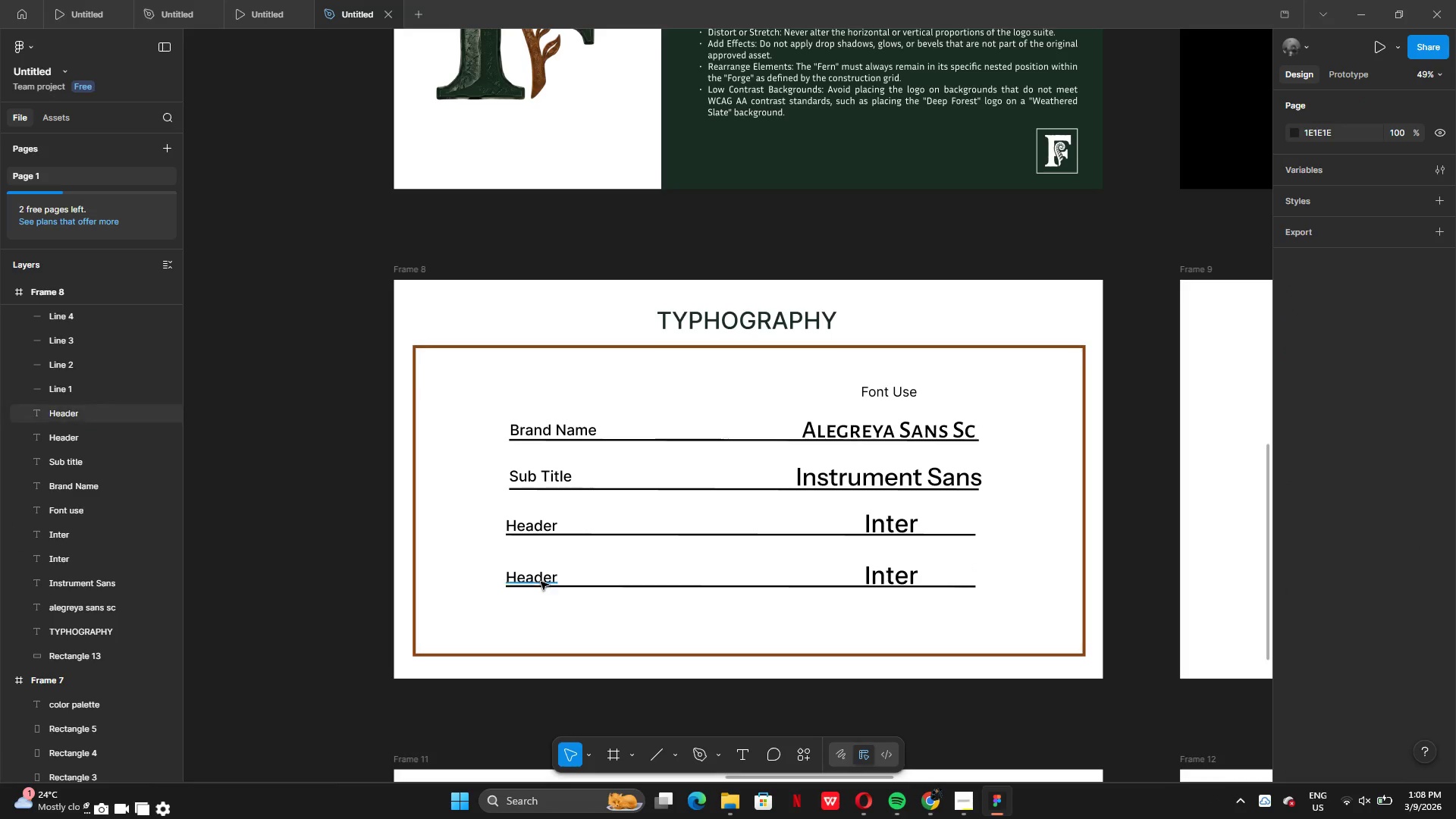 
double_click([541, 579])
 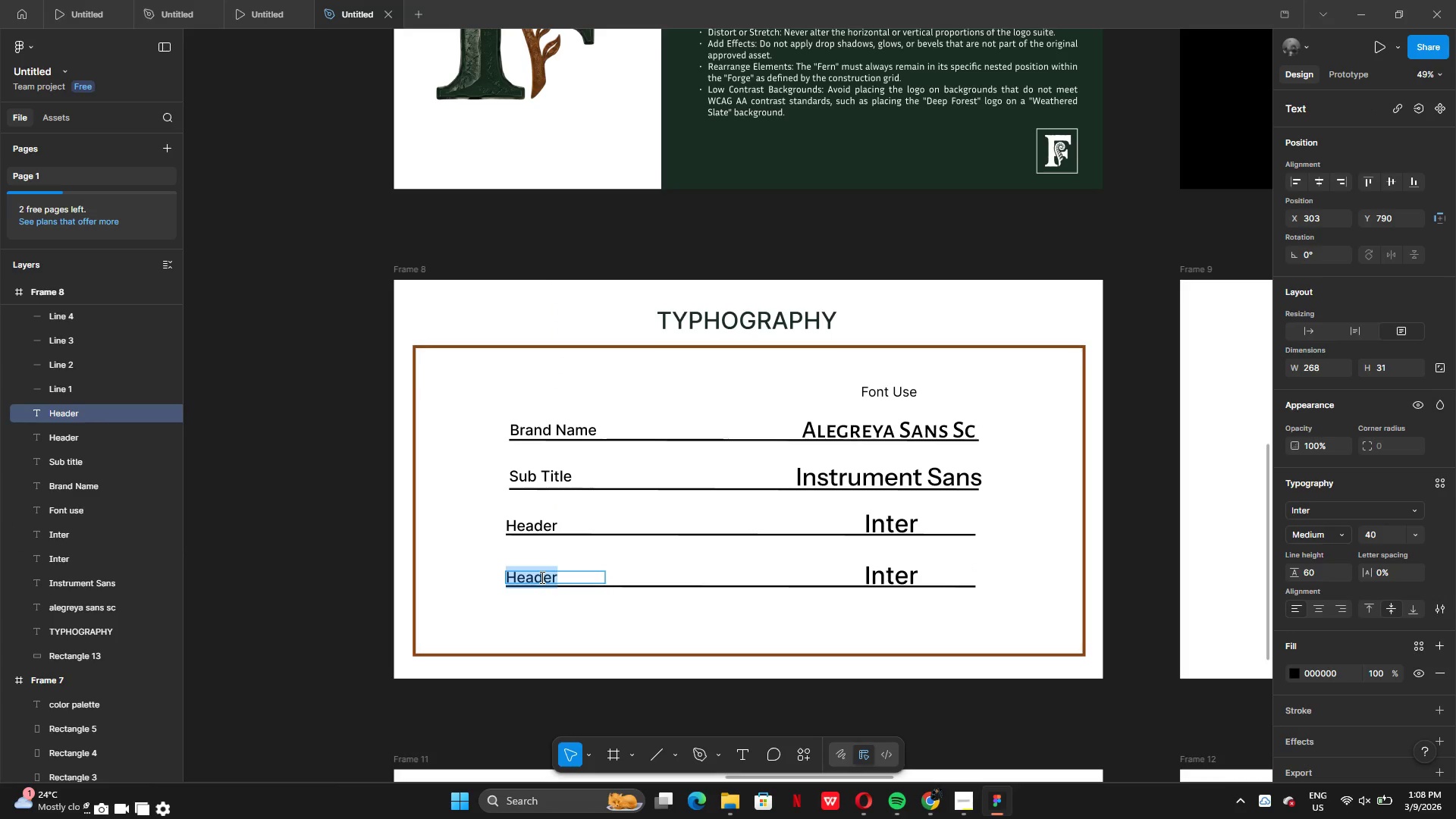 
type(Body Text)
 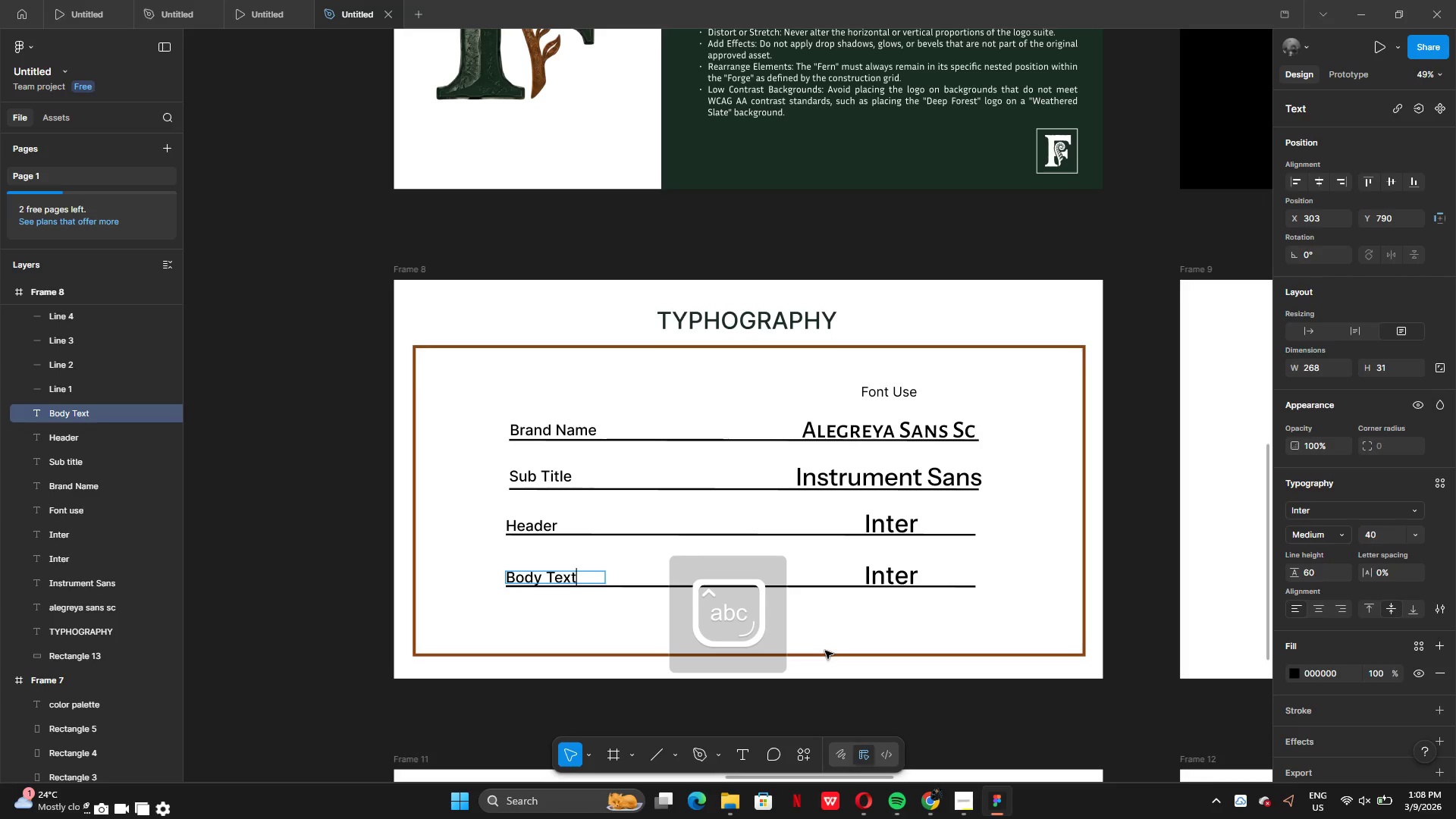 
left_click([828, 640])
 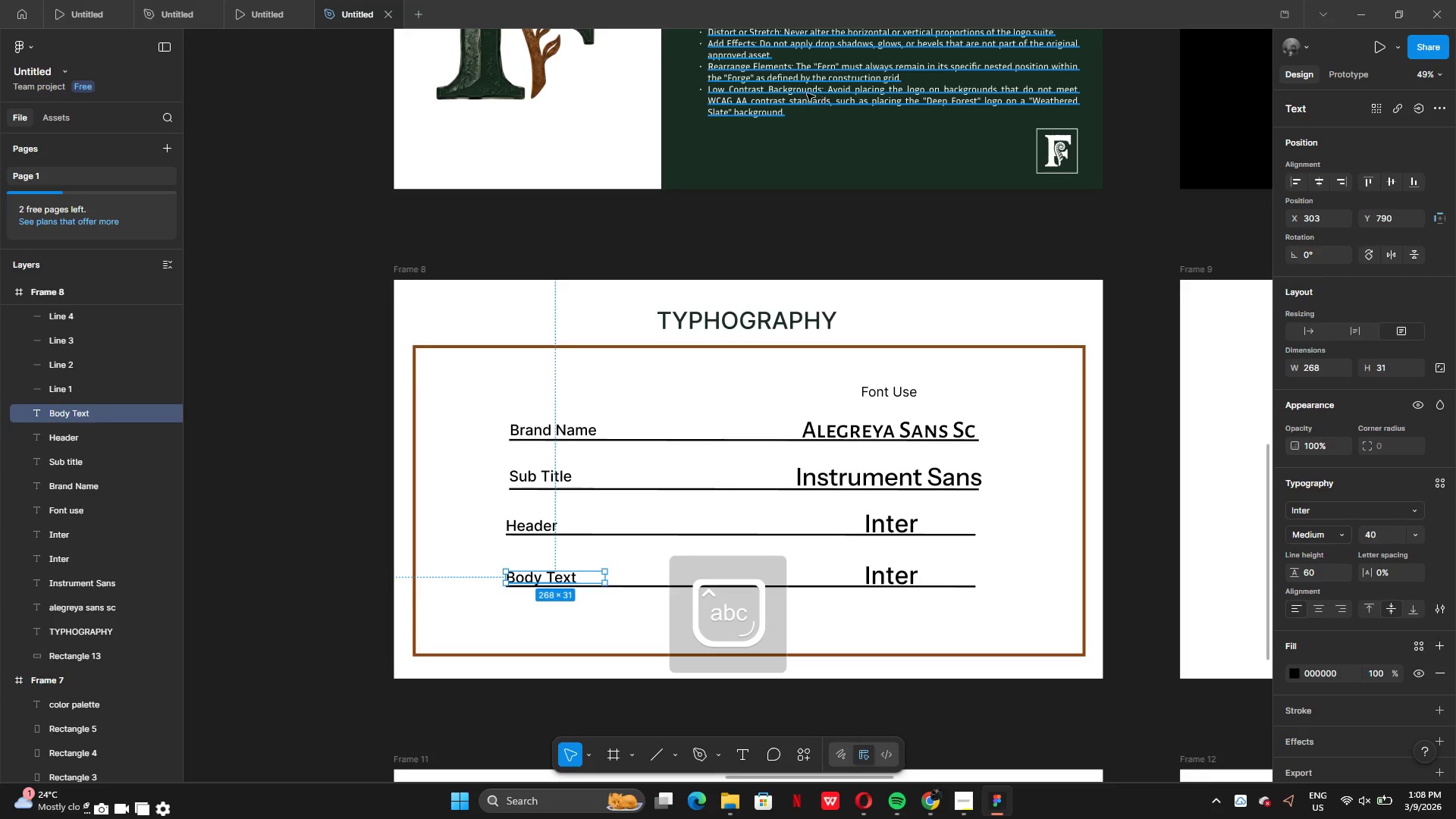 
left_click([797, 93])
 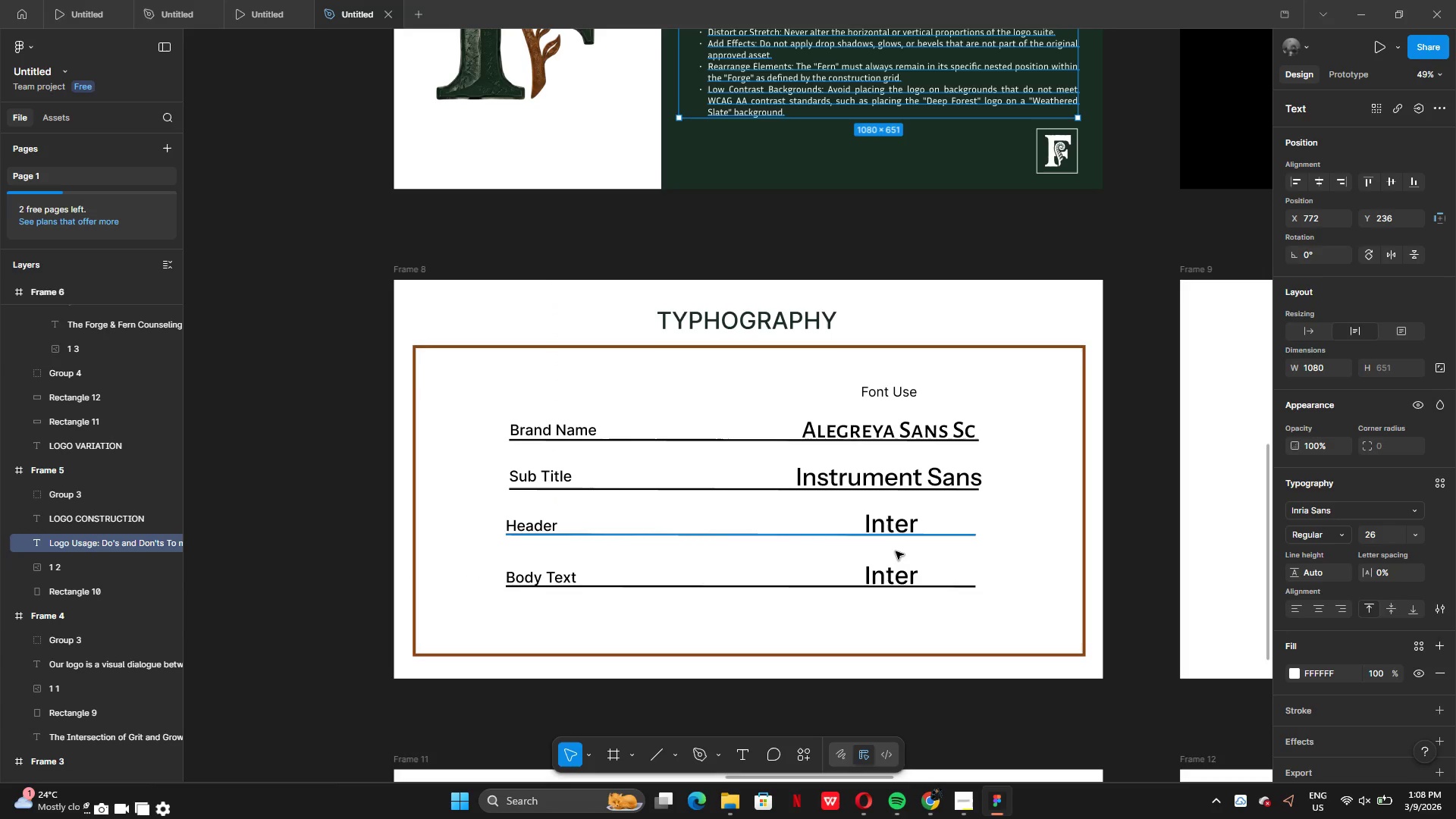 
double_click([898, 577])
 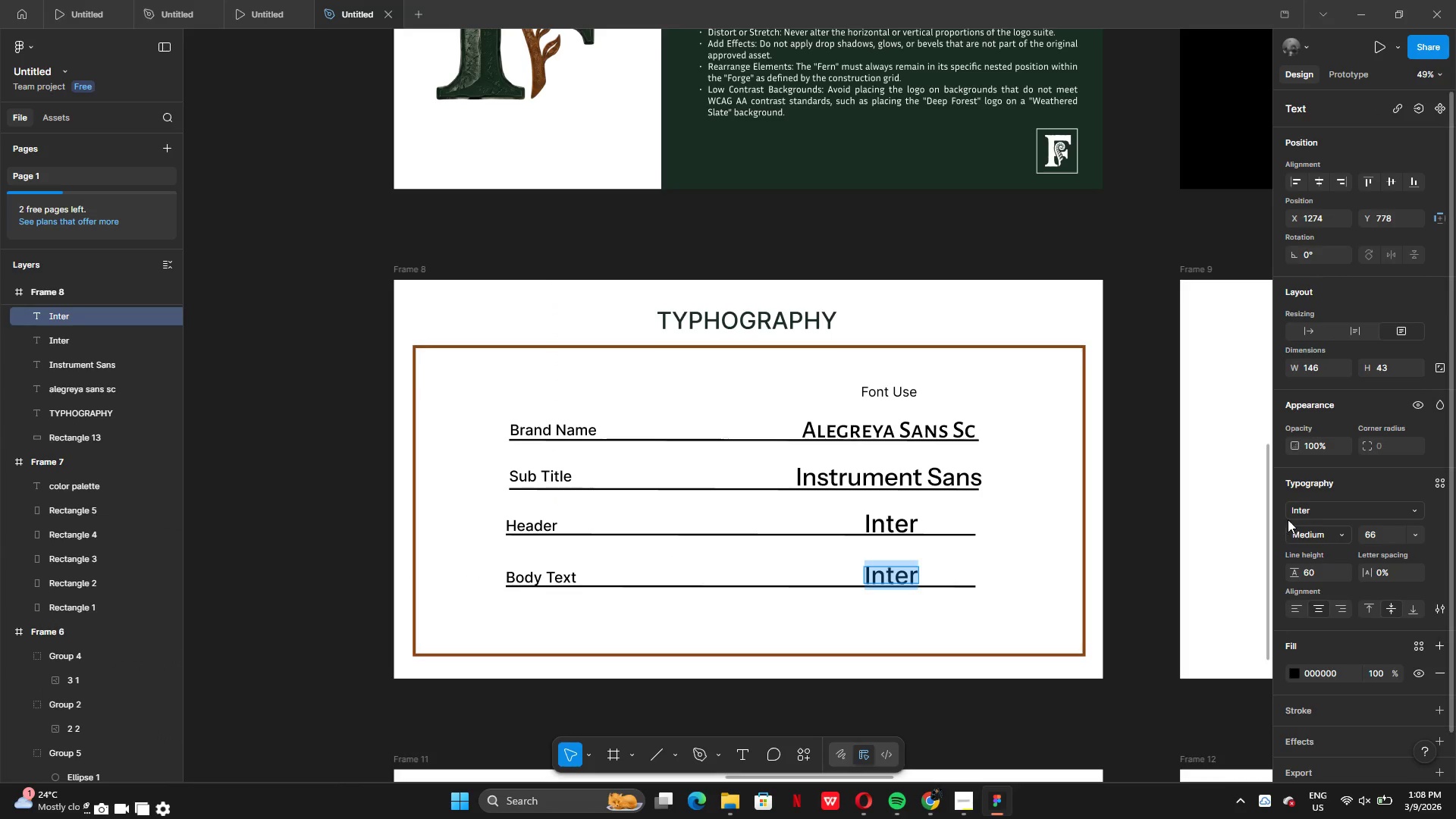 
left_click([883, 84])
 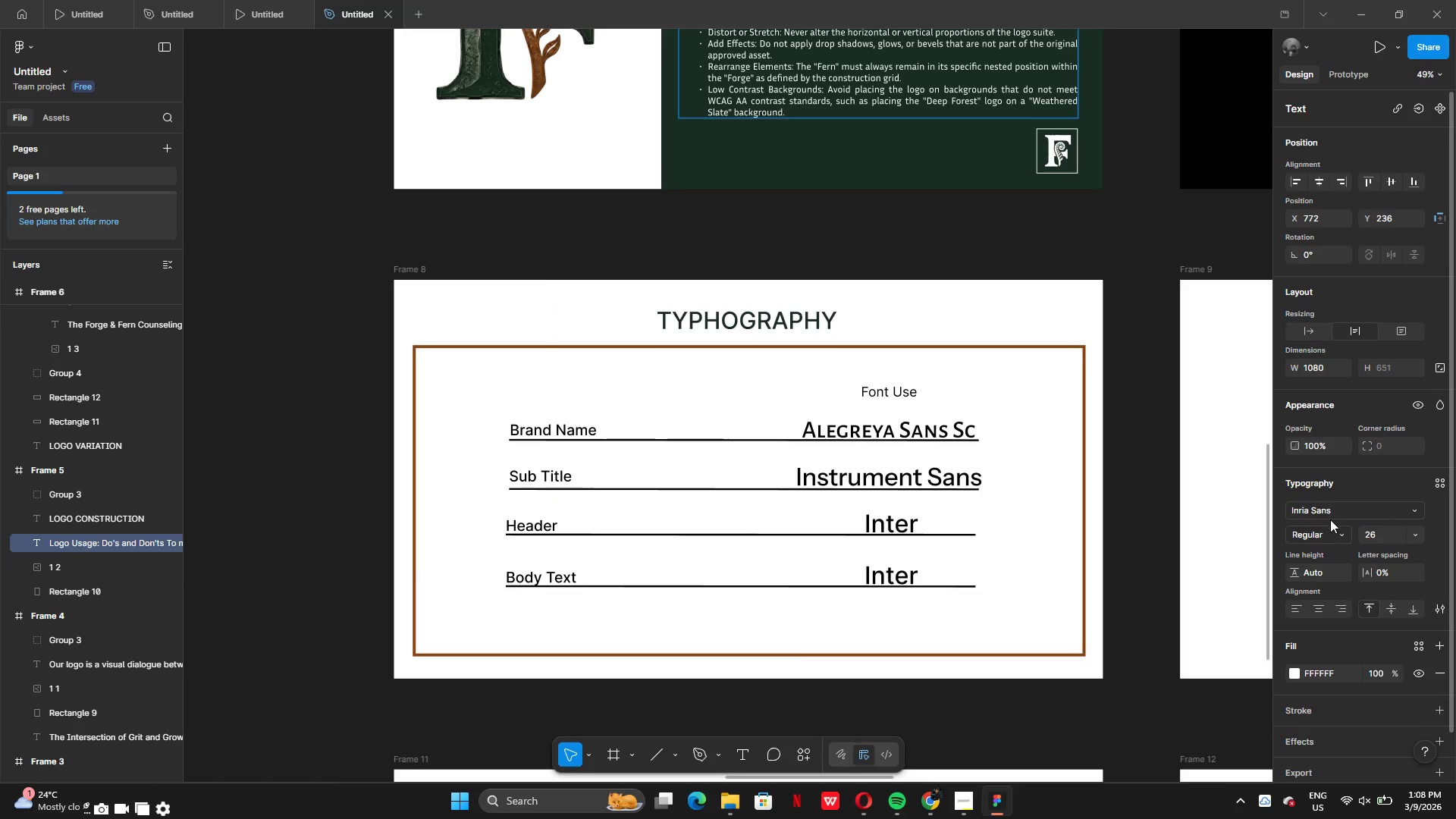 
left_click([1334, 514])
 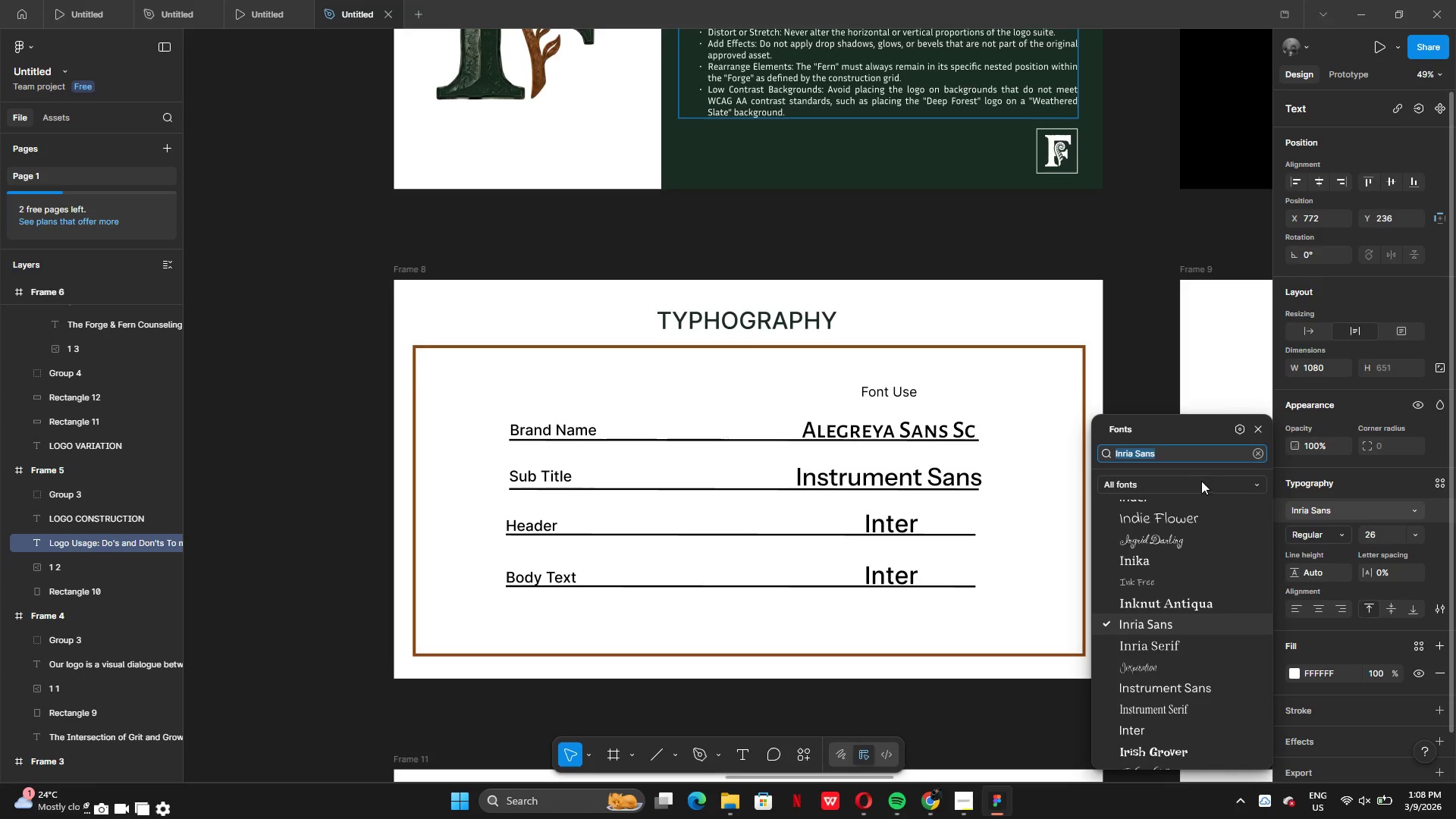 
key(Control+C)
 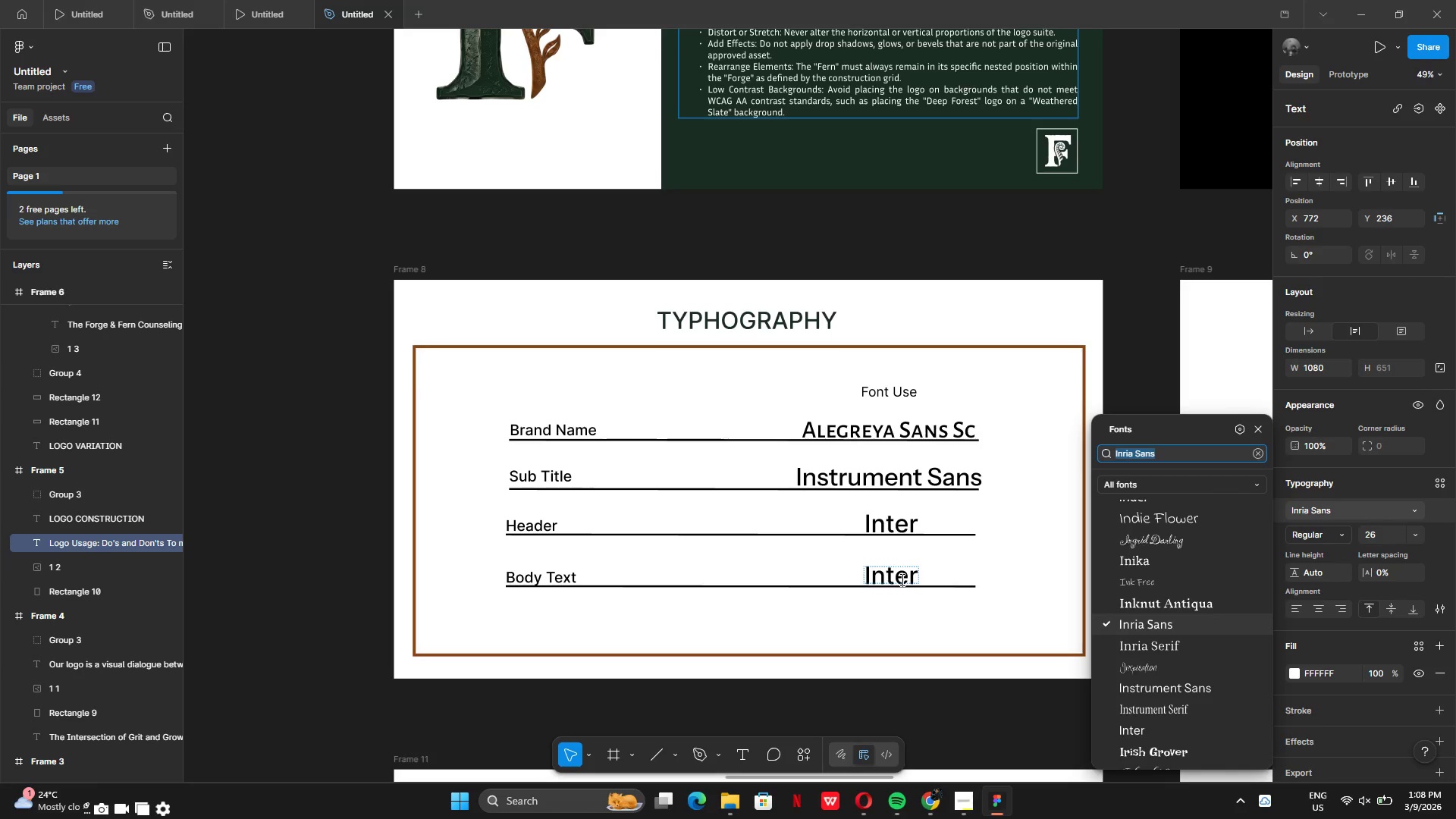 
double_click([901, 579])
 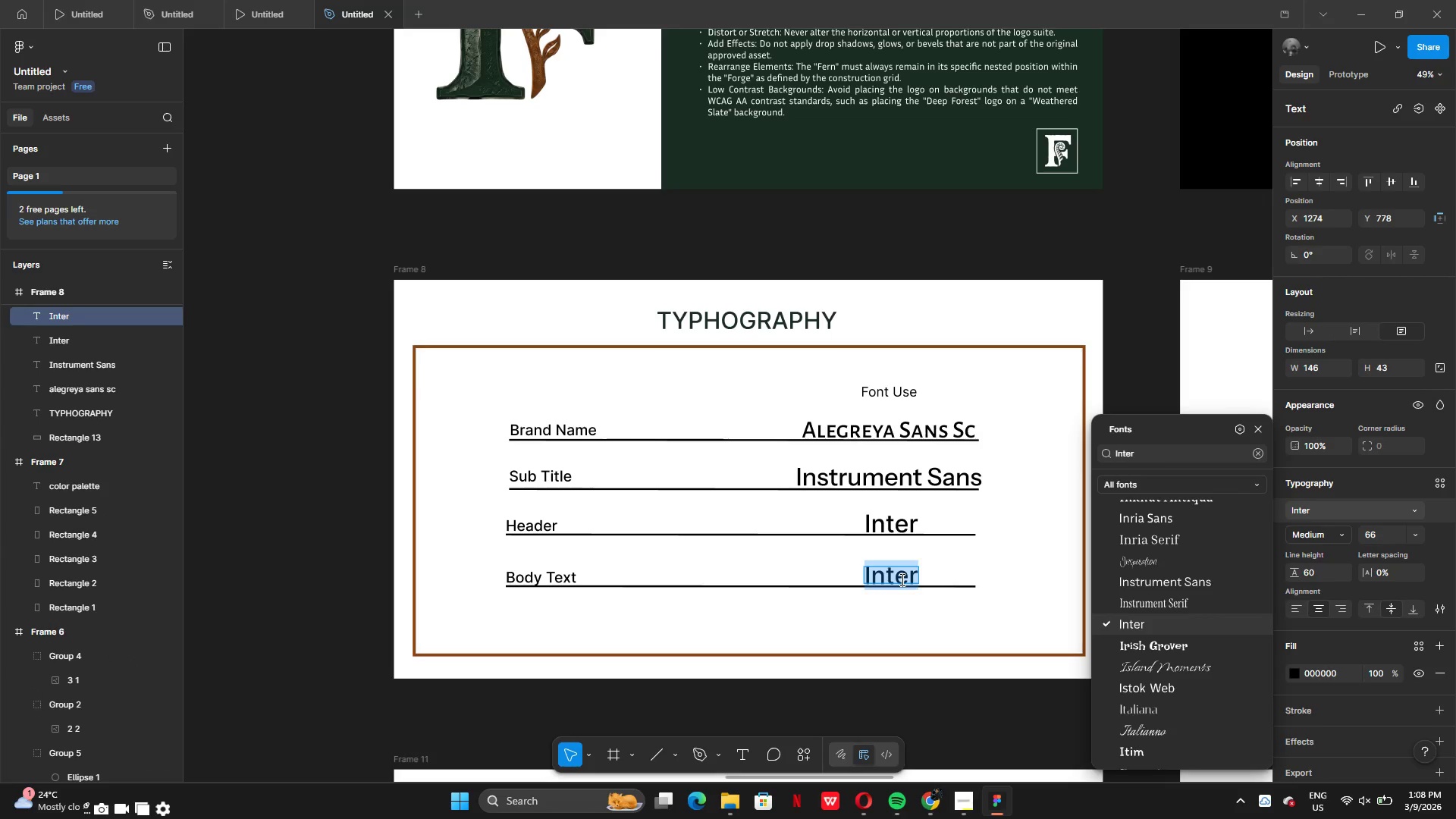 
key(Control+V)
 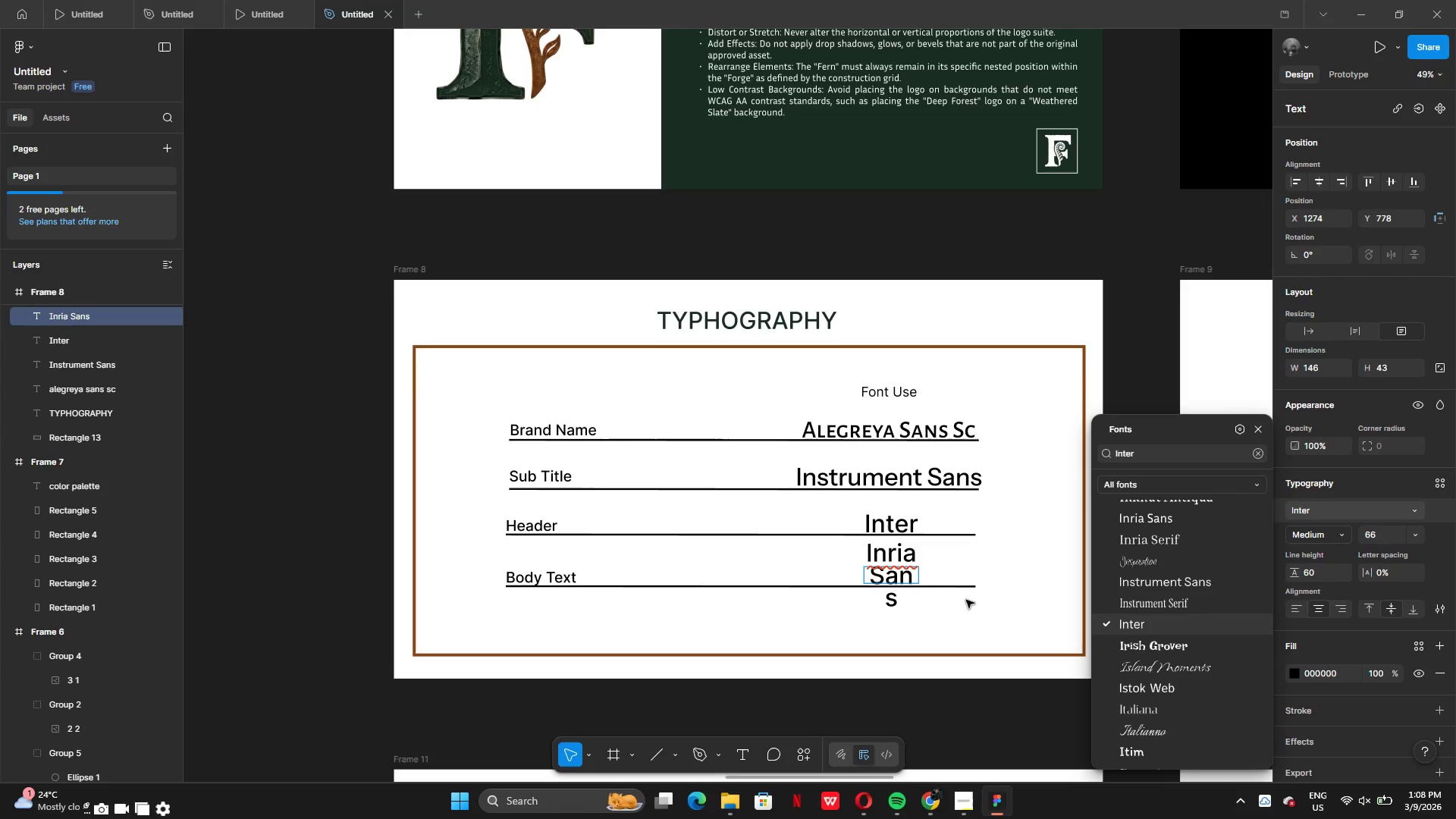 
left_click([966, 600])
 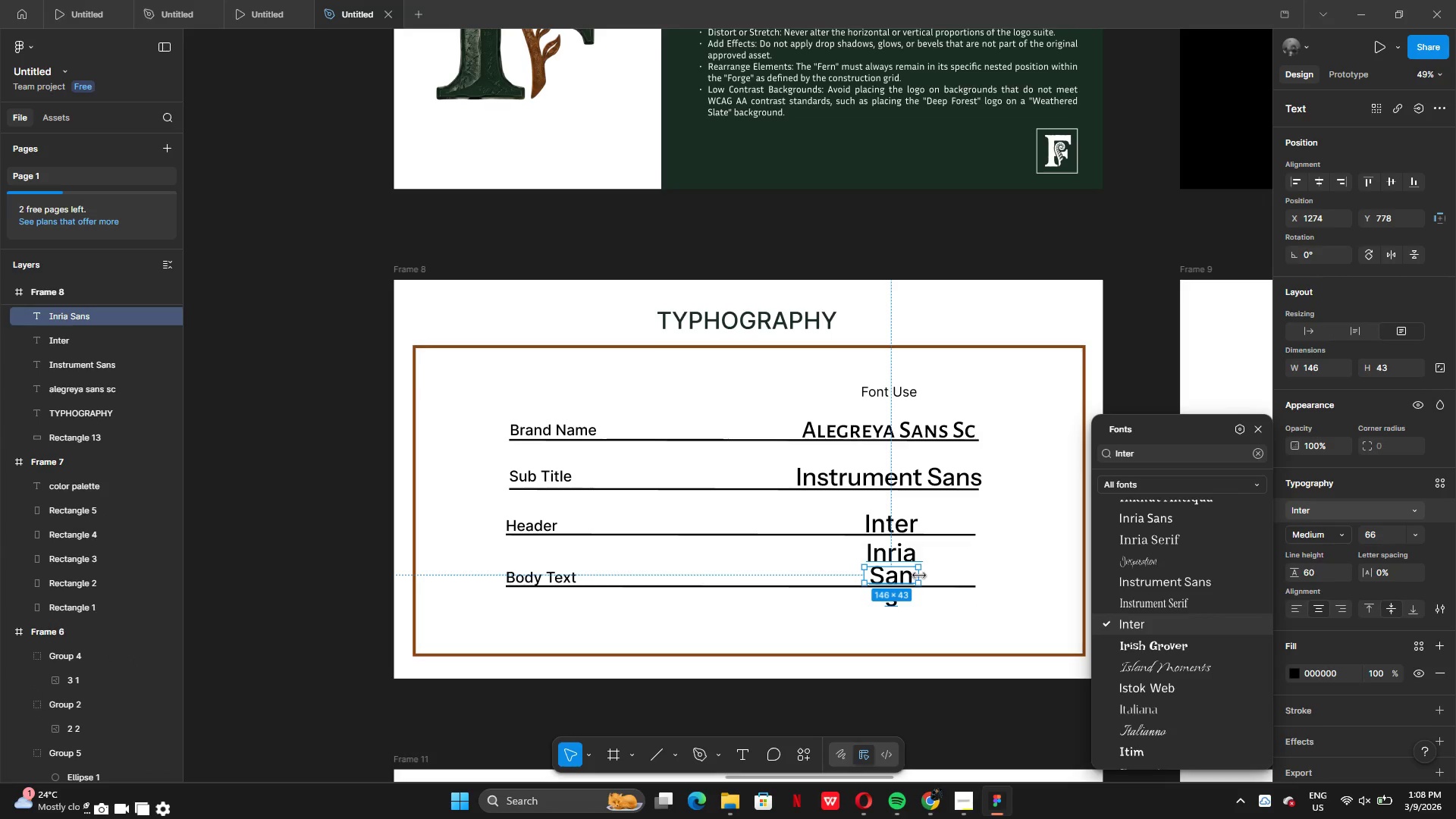 
left_click_drag(start_coordinate=[919, 576], to_coordinate=[997, 576])
 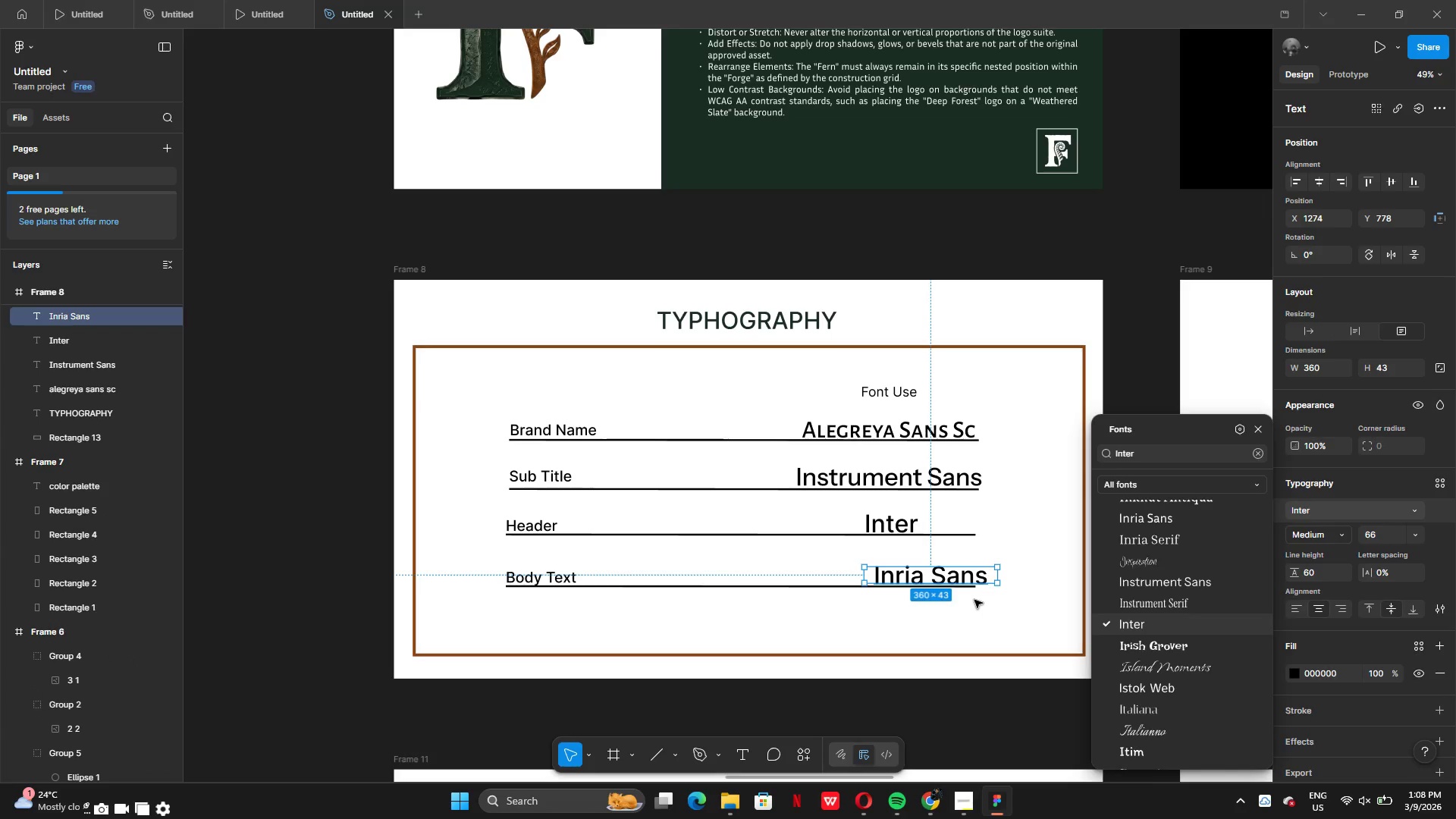 
left_click([974, 600])
 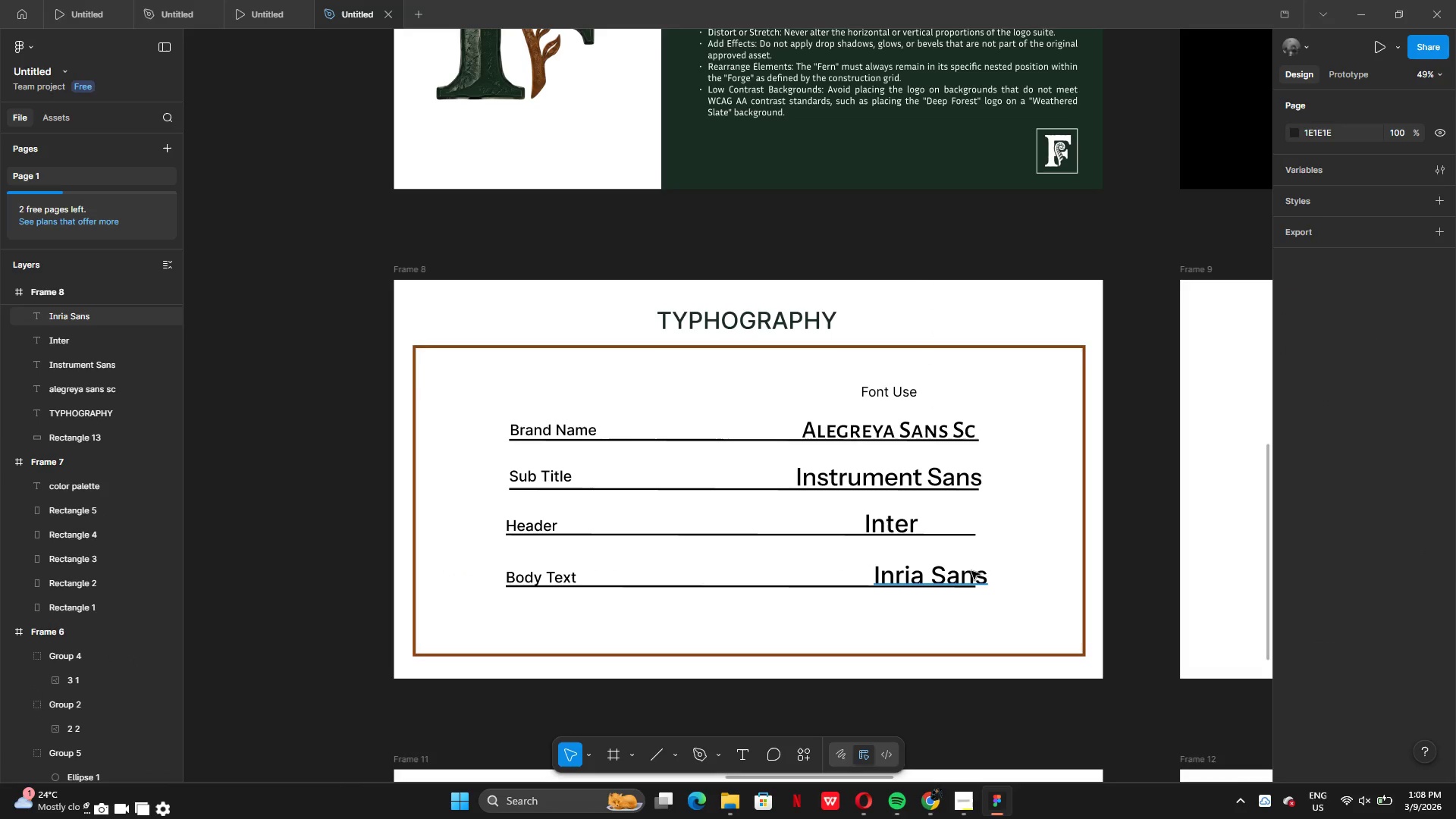 
left_click([971, 571])
 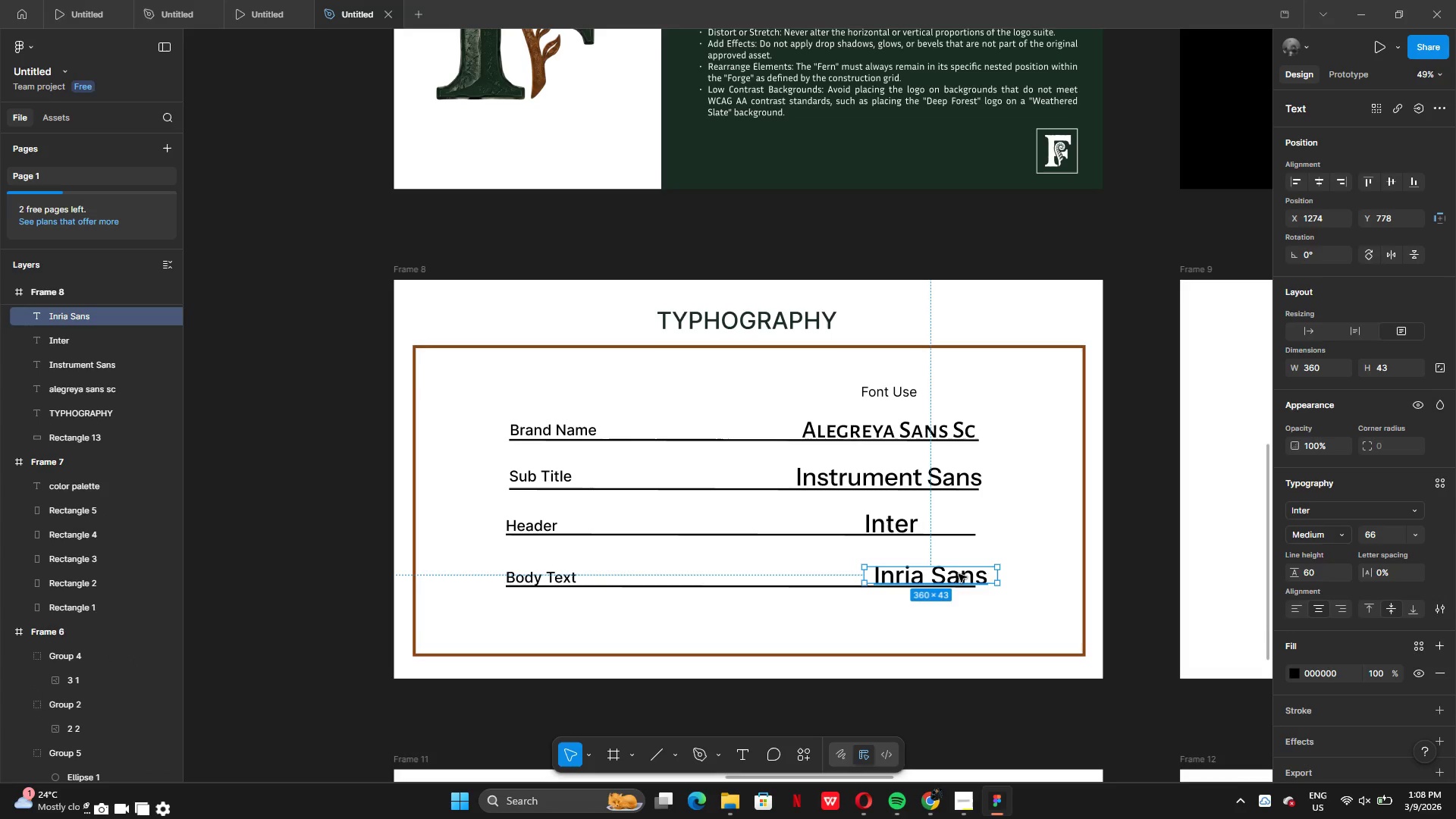 
left_click_drag(start_coordinate=[959, 575], to_coordinate=[921, 570])
 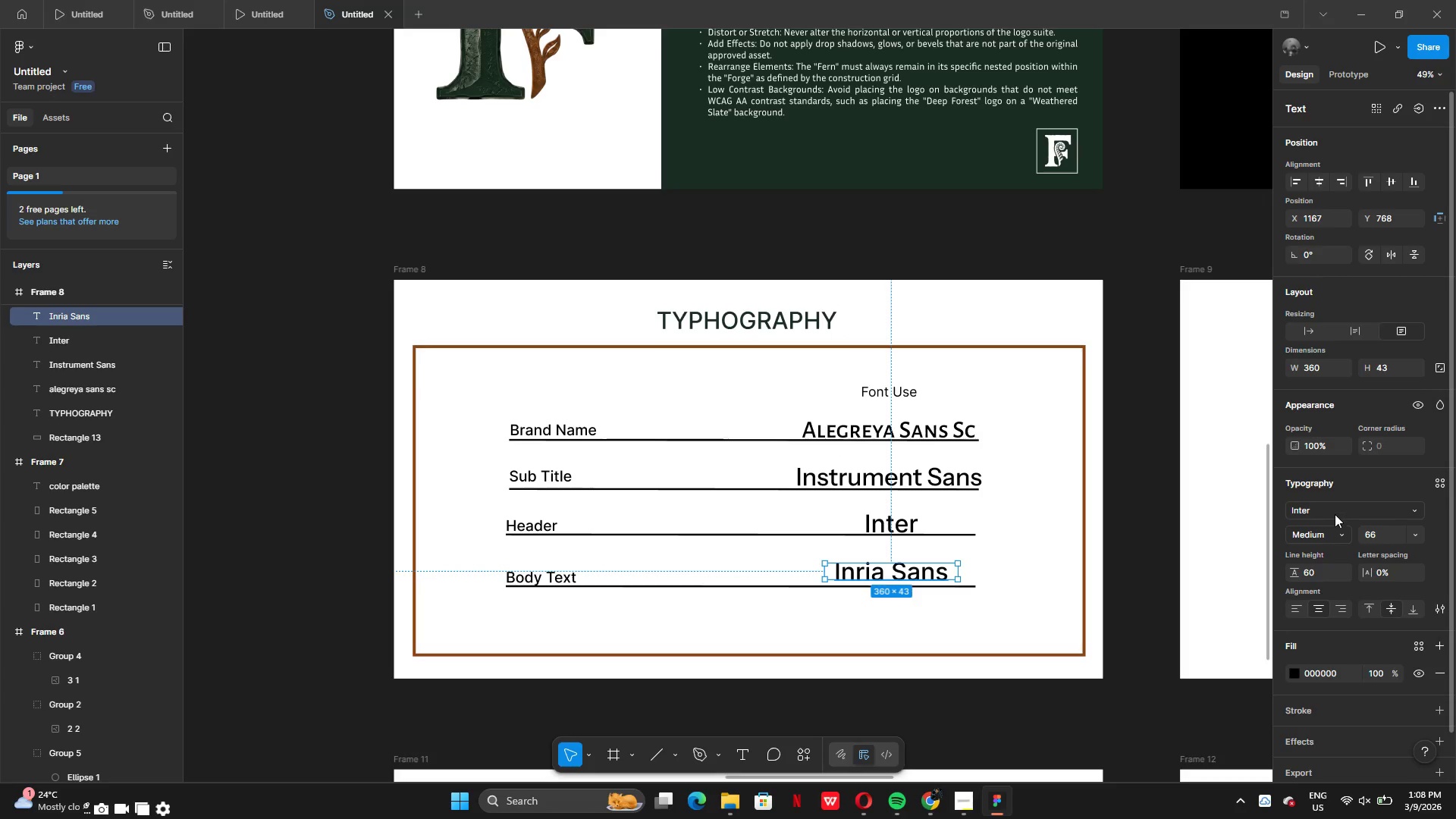 
left_click([1316, 513])
 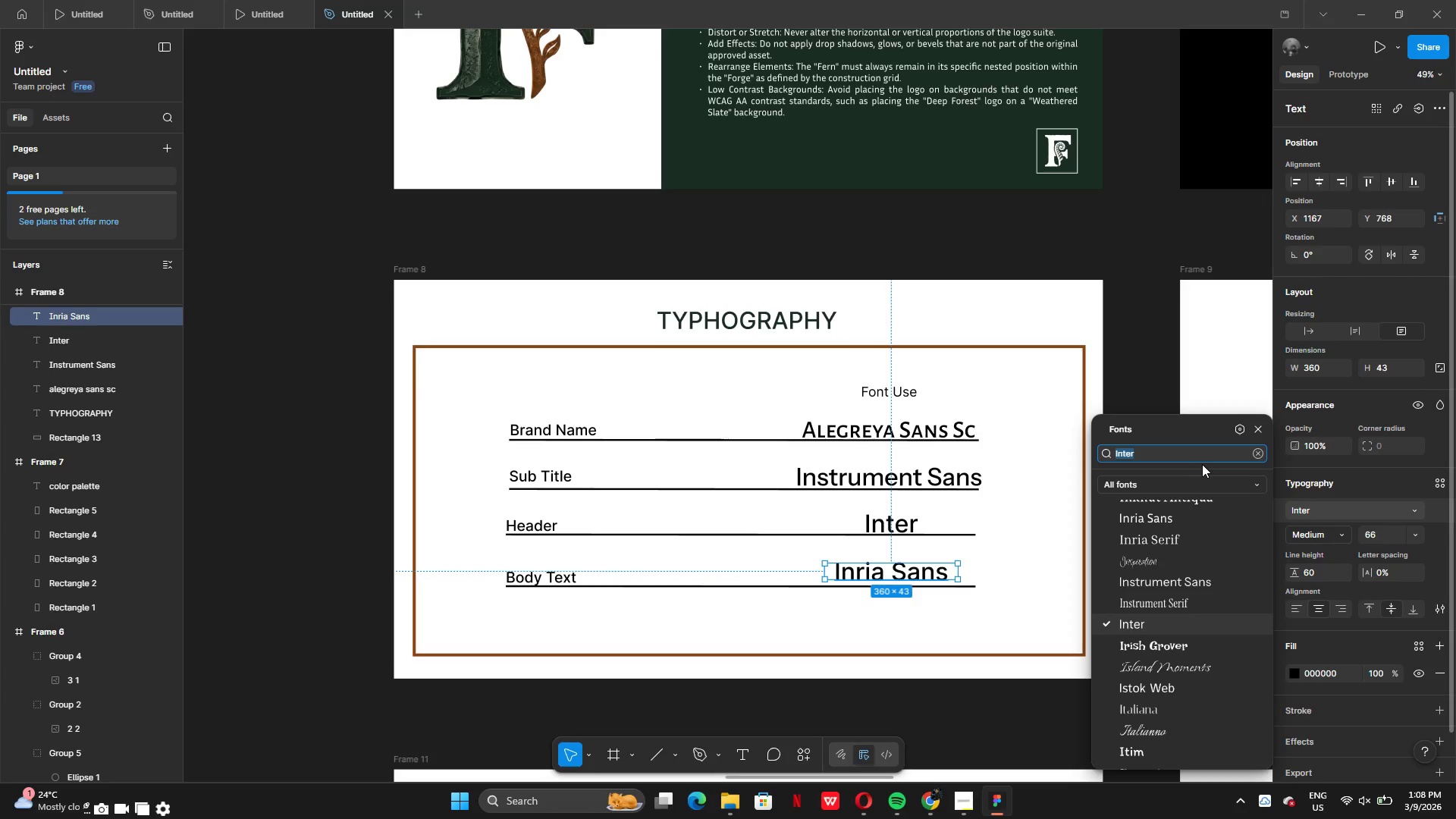 
hold_key(key=ControlLeft, duration=0.97)
 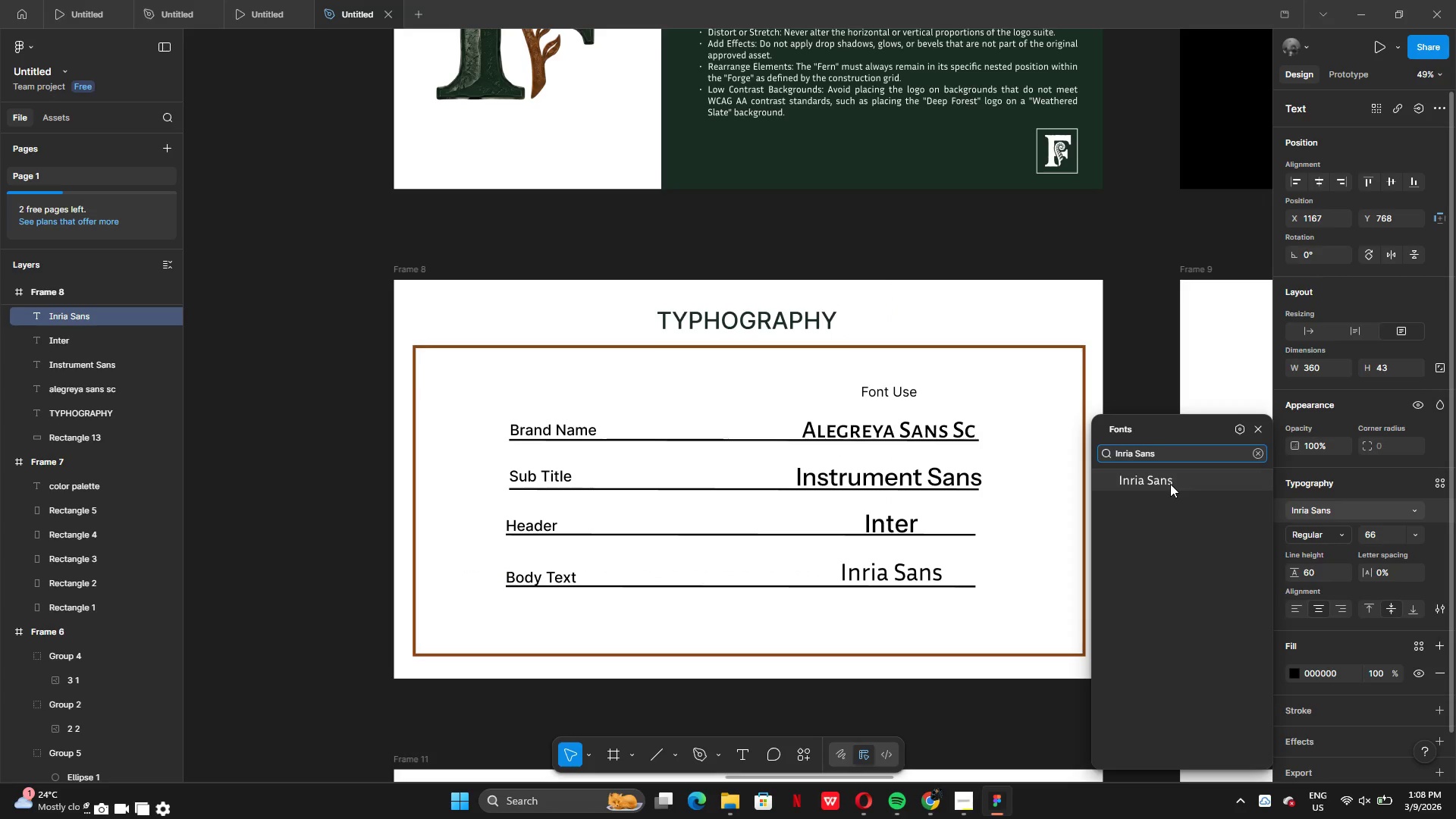 
key(V)
 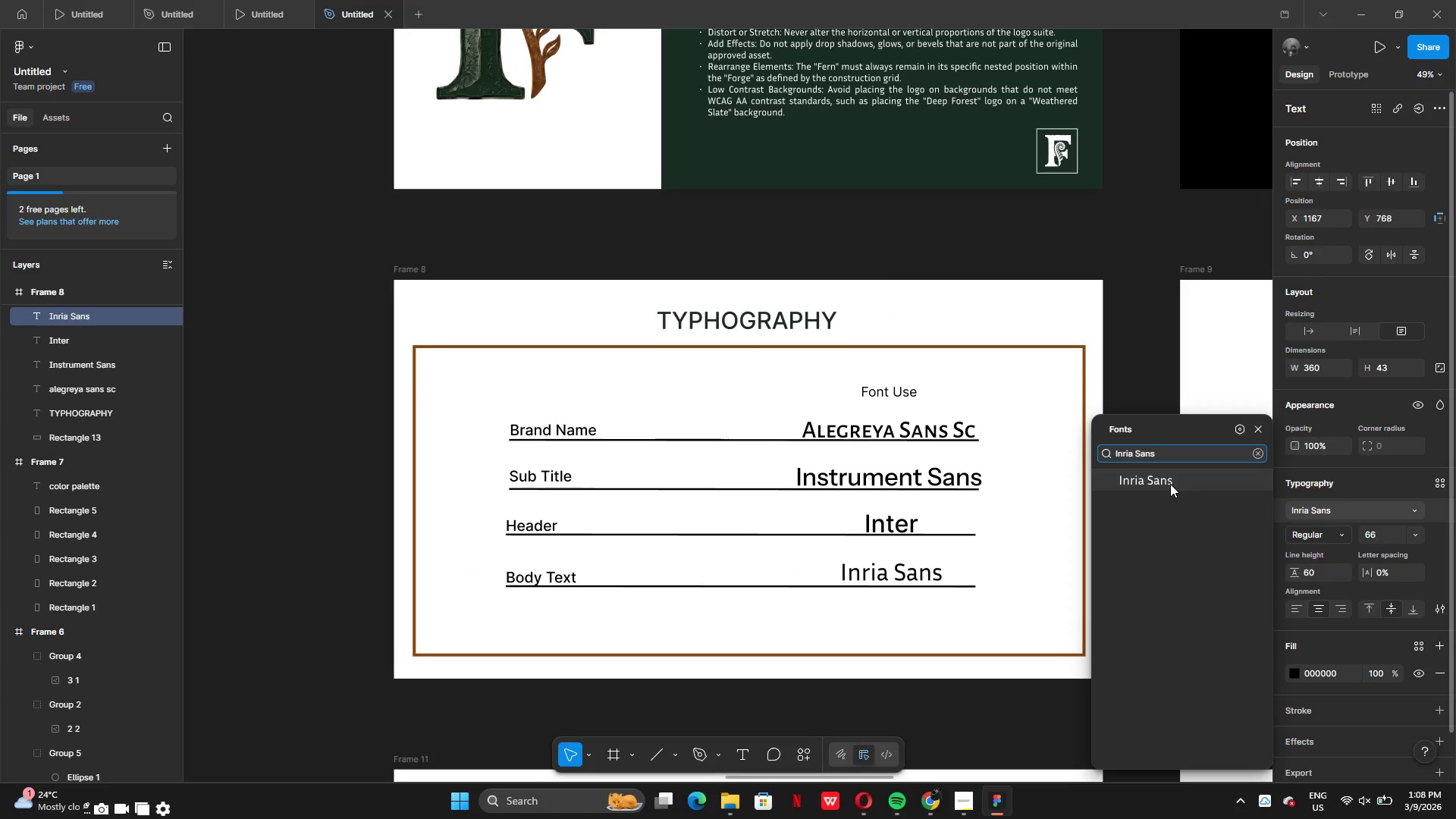 
left_click([1170, 485])
 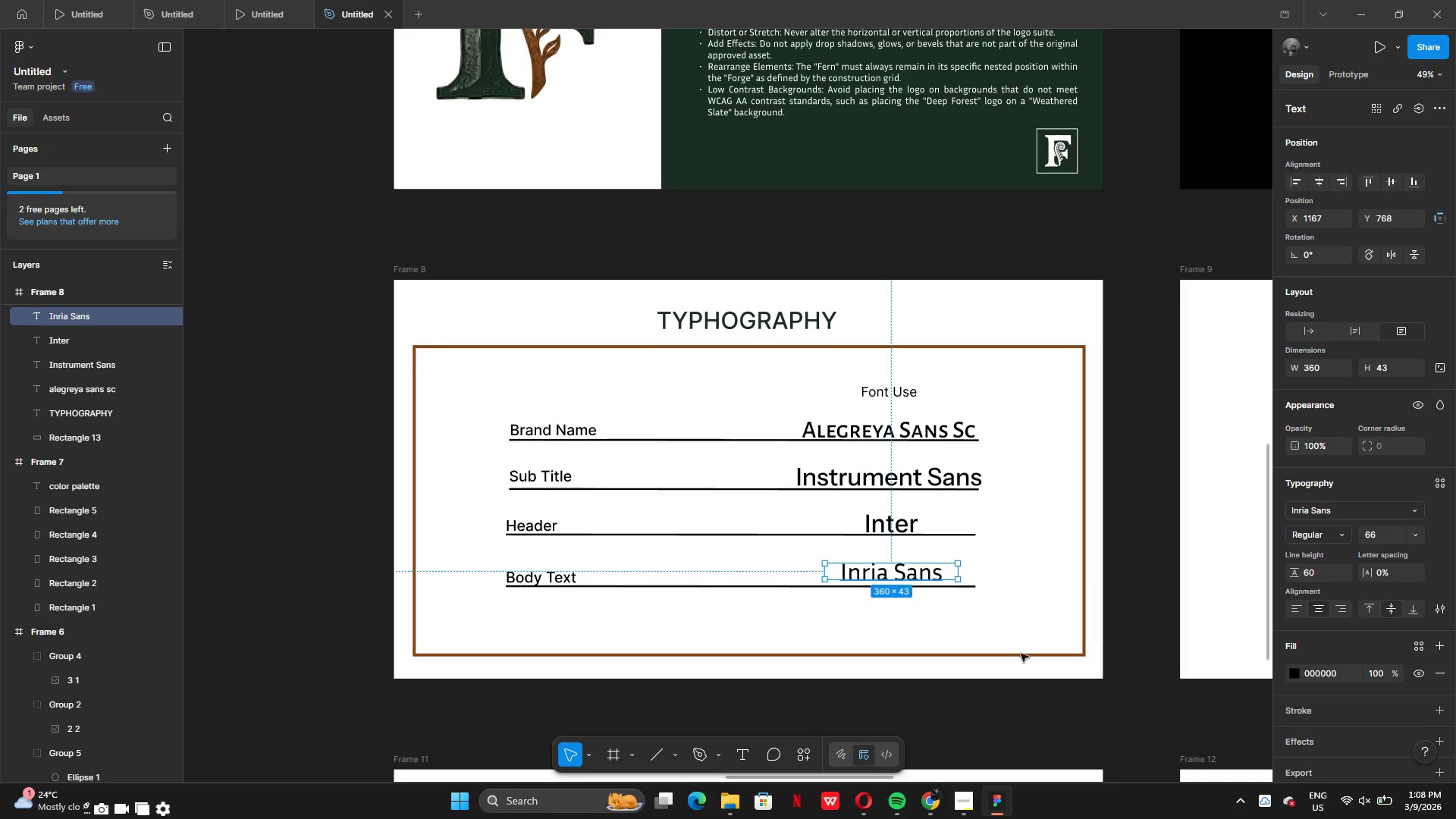 
left_click([1012, 657])
 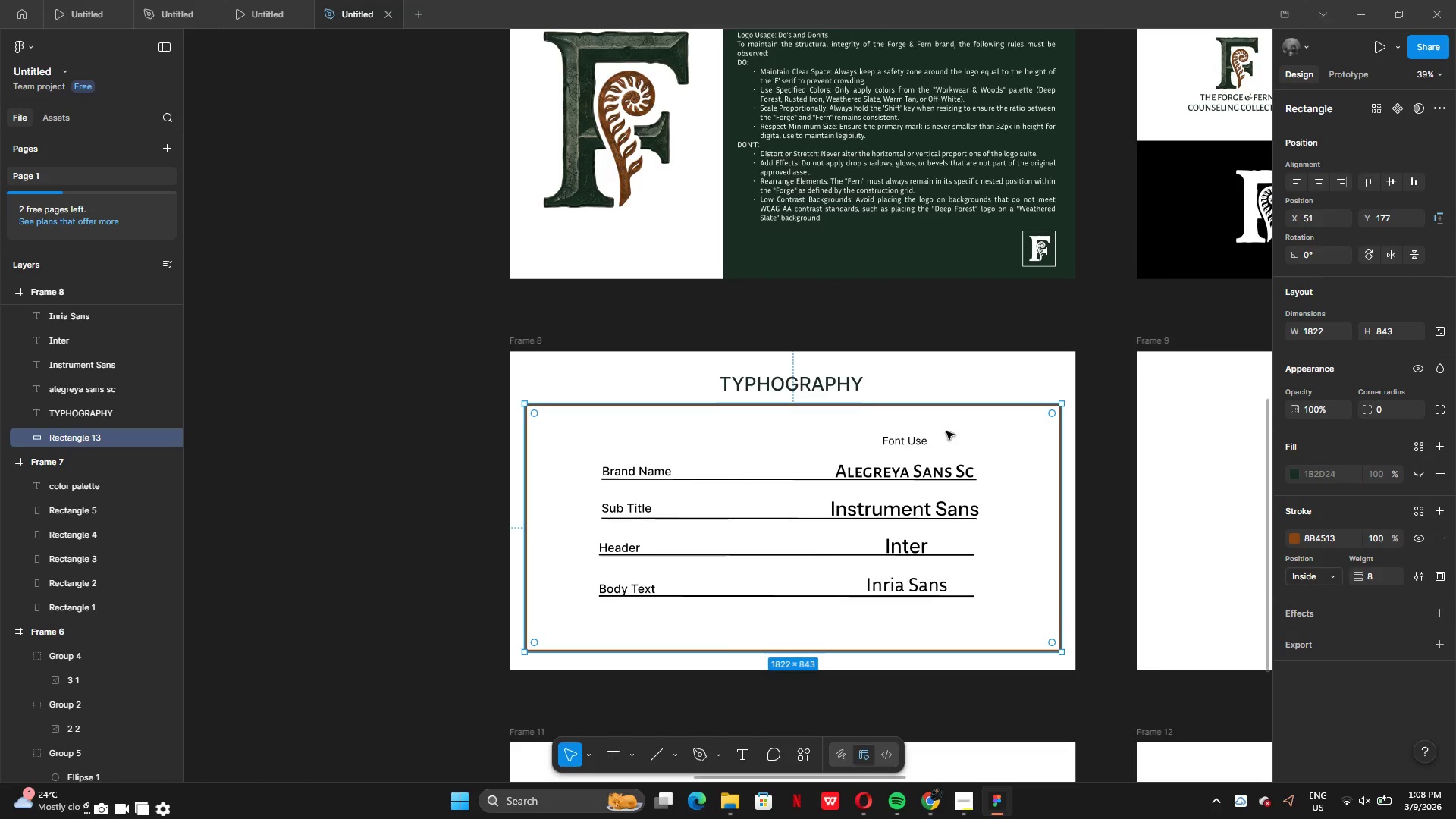 
wait(6.22)
 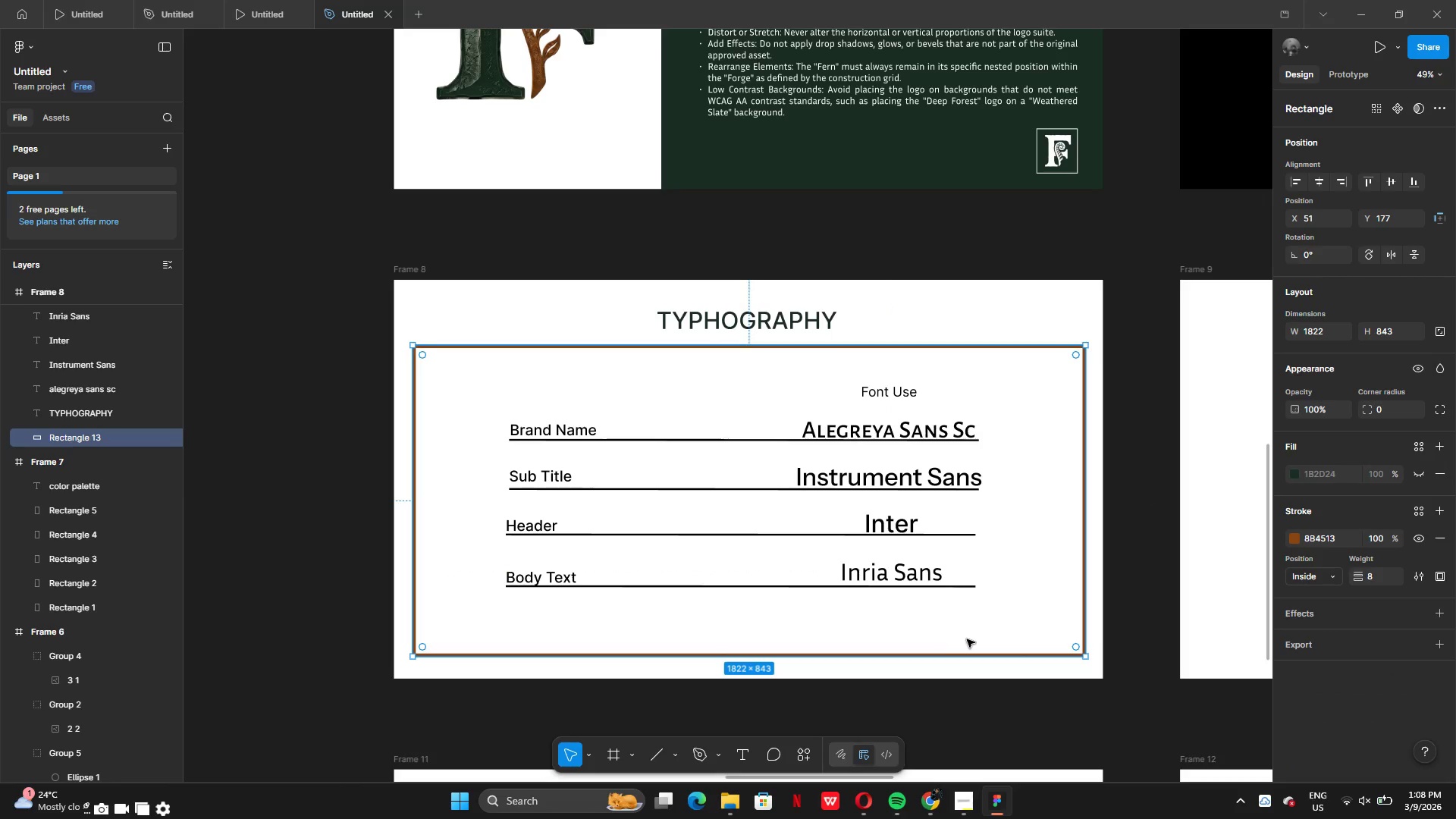 
left_click_drag(start_coordinate=[576, 435], to_coordinate=[723, 457])
 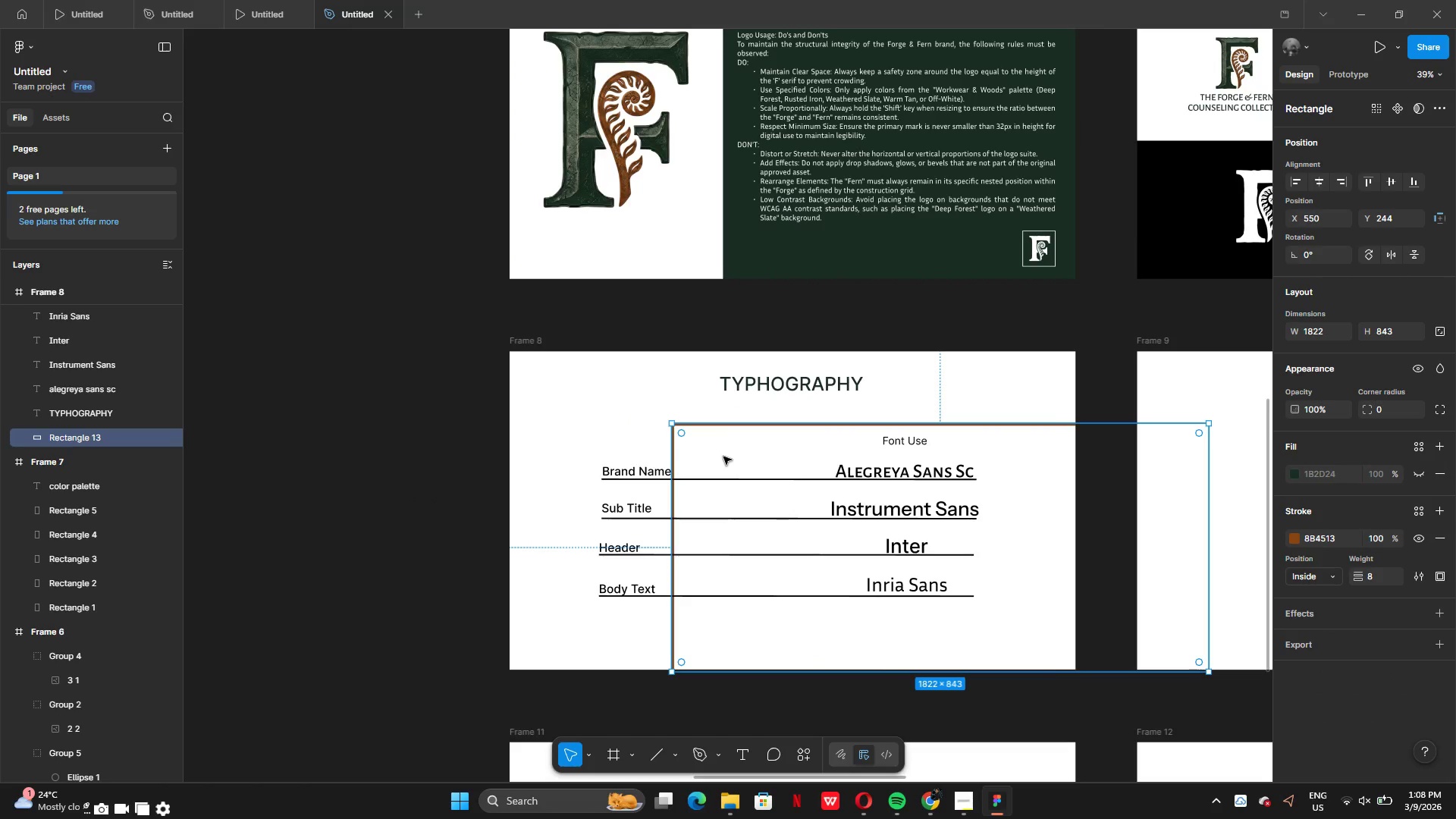 
key(Control+Z)
 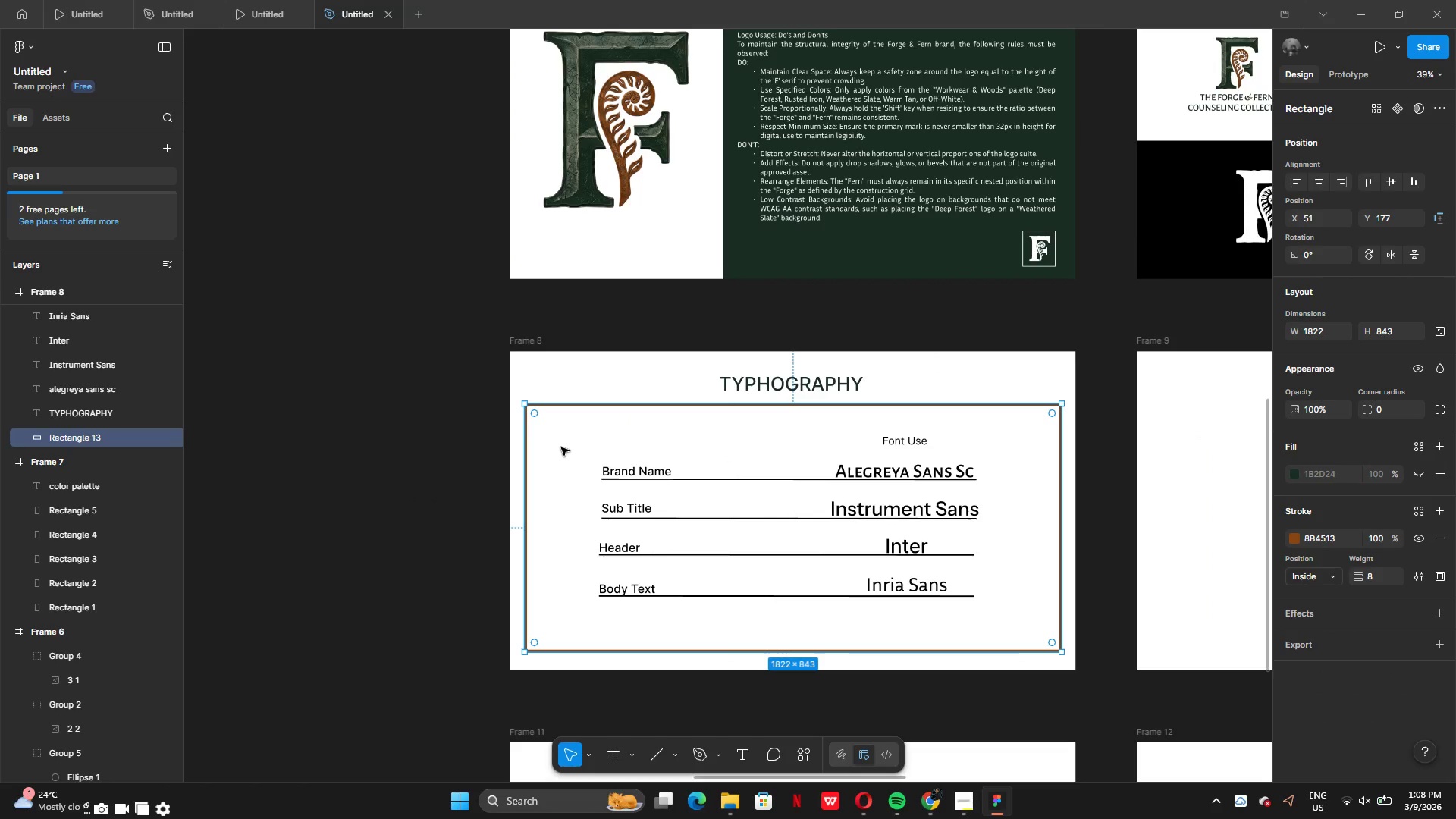 
left_click([652, 476])
 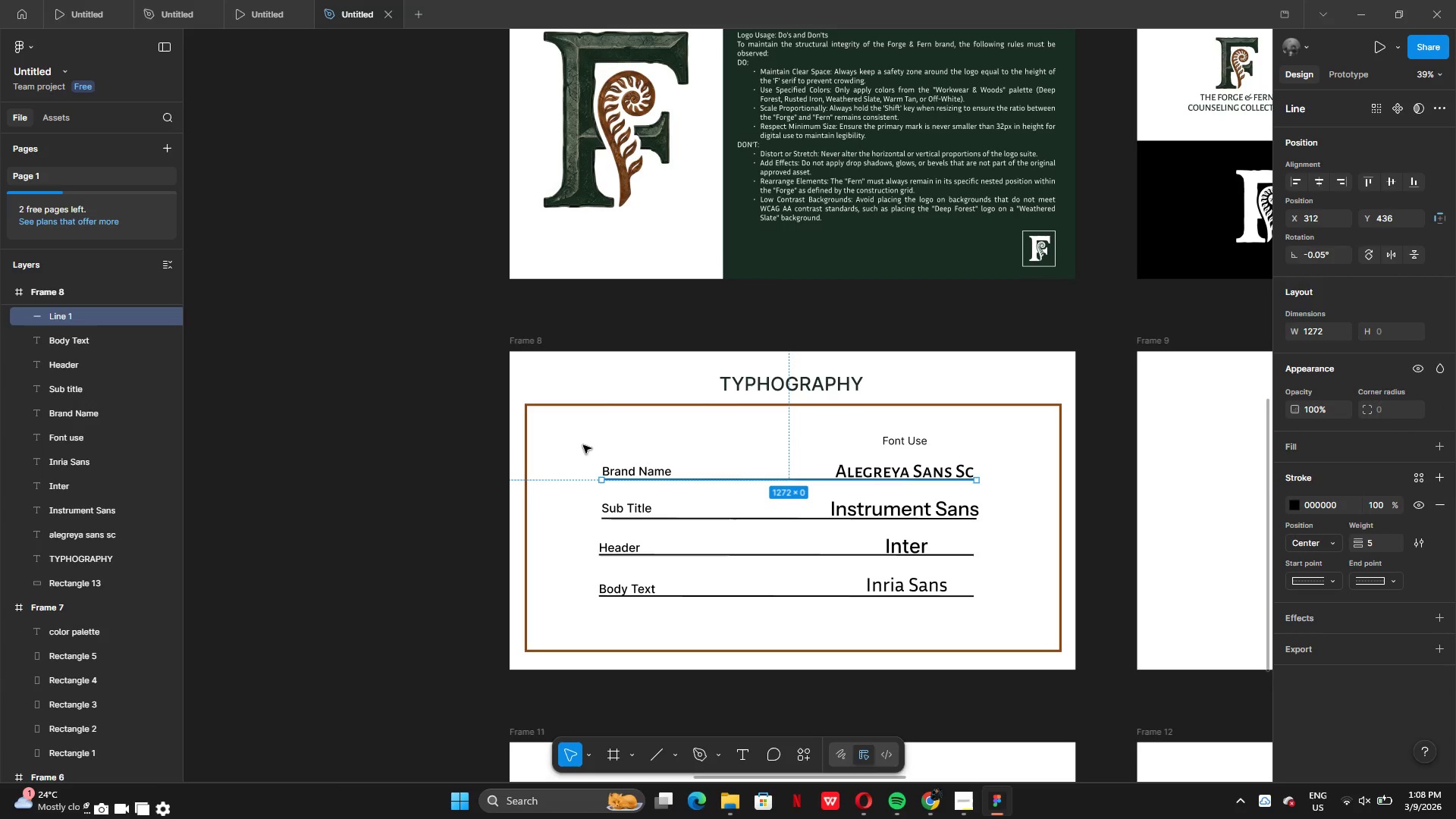 
left_click_drag(start_coordinate=[585, 445], to_coordinate=[966, 607])
 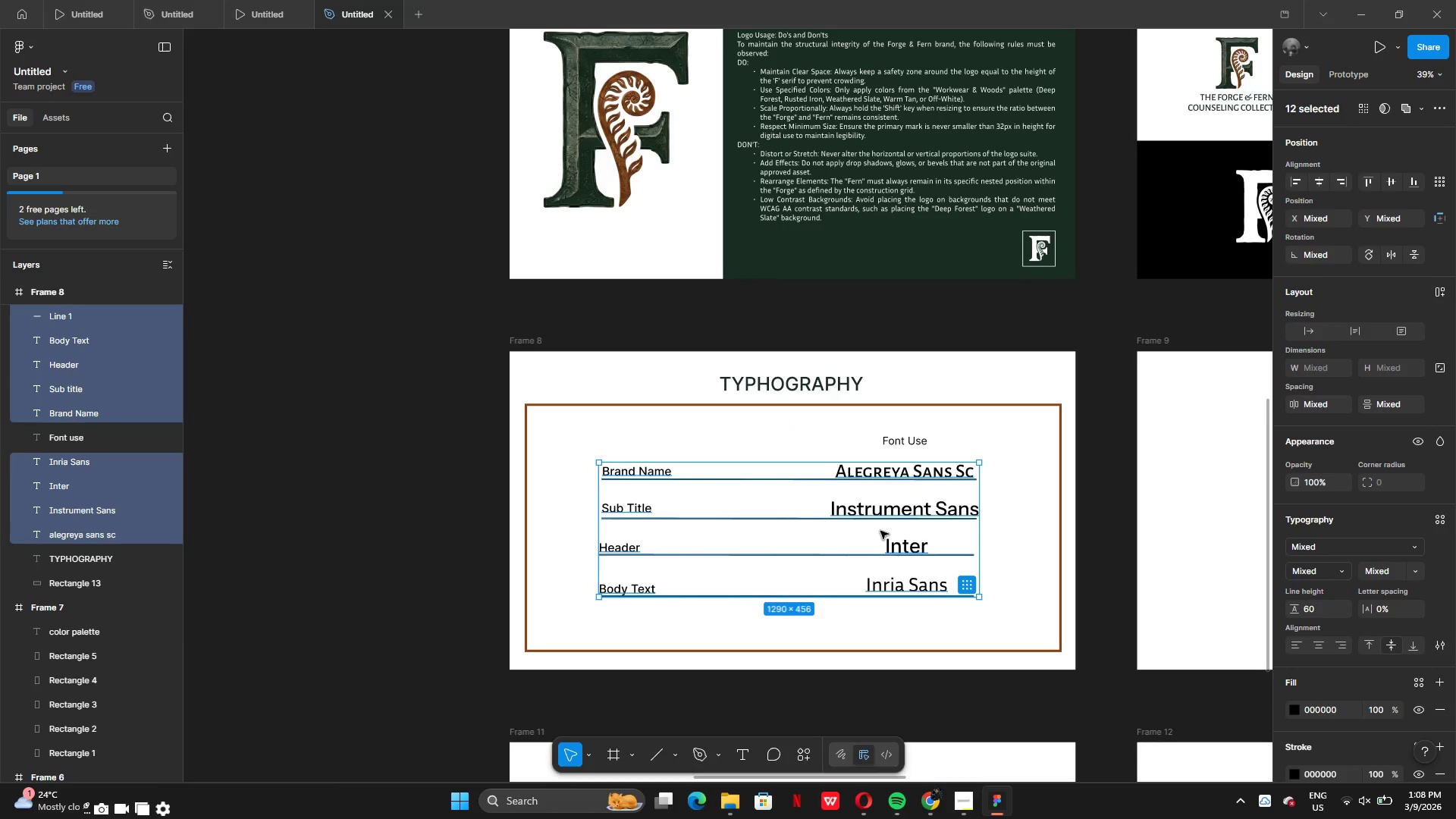 
left_click_drag(start_coordinate=[880, 531], to_coordinate=[885, 551])
 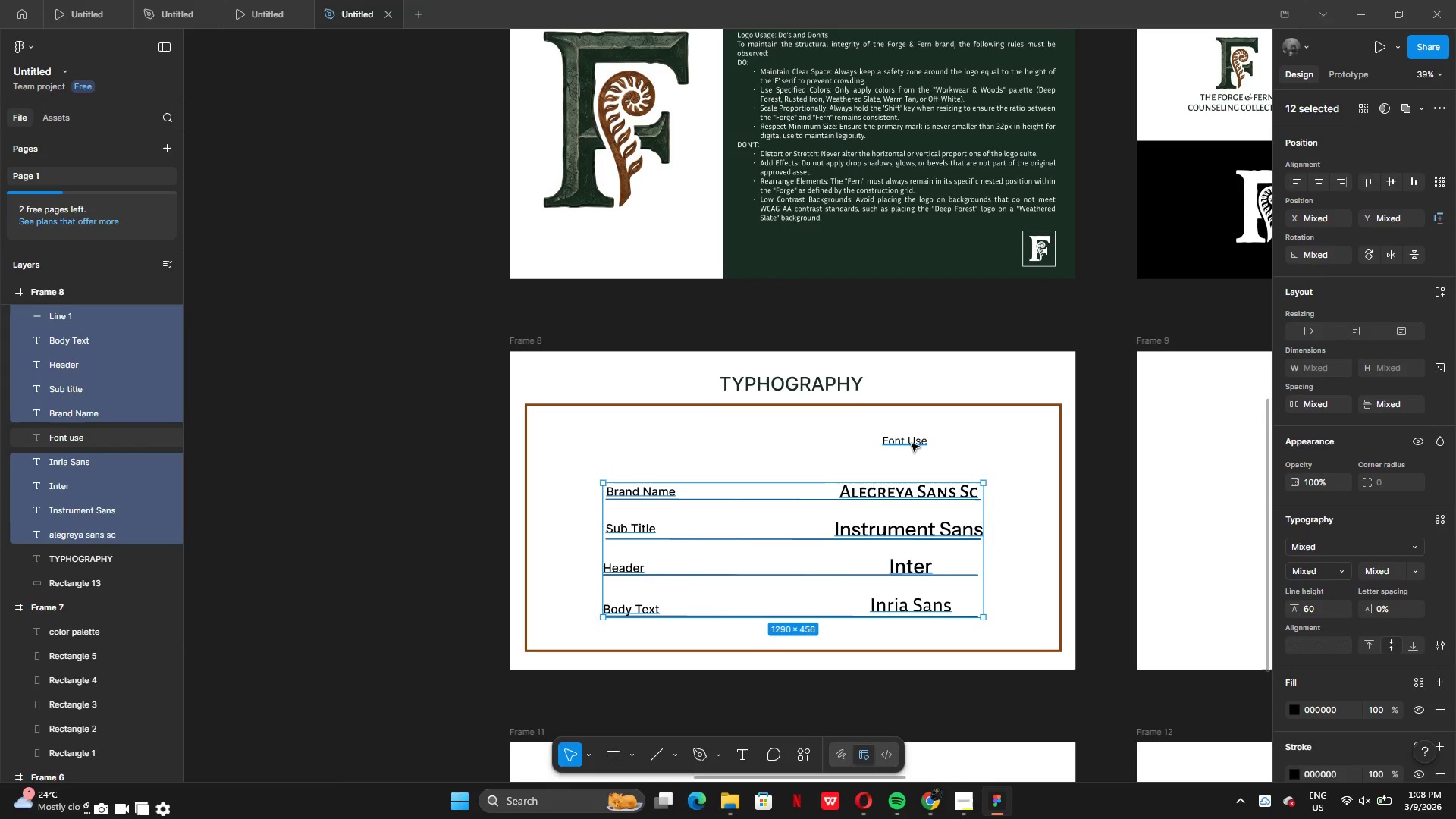 
left_click([912, 444])
 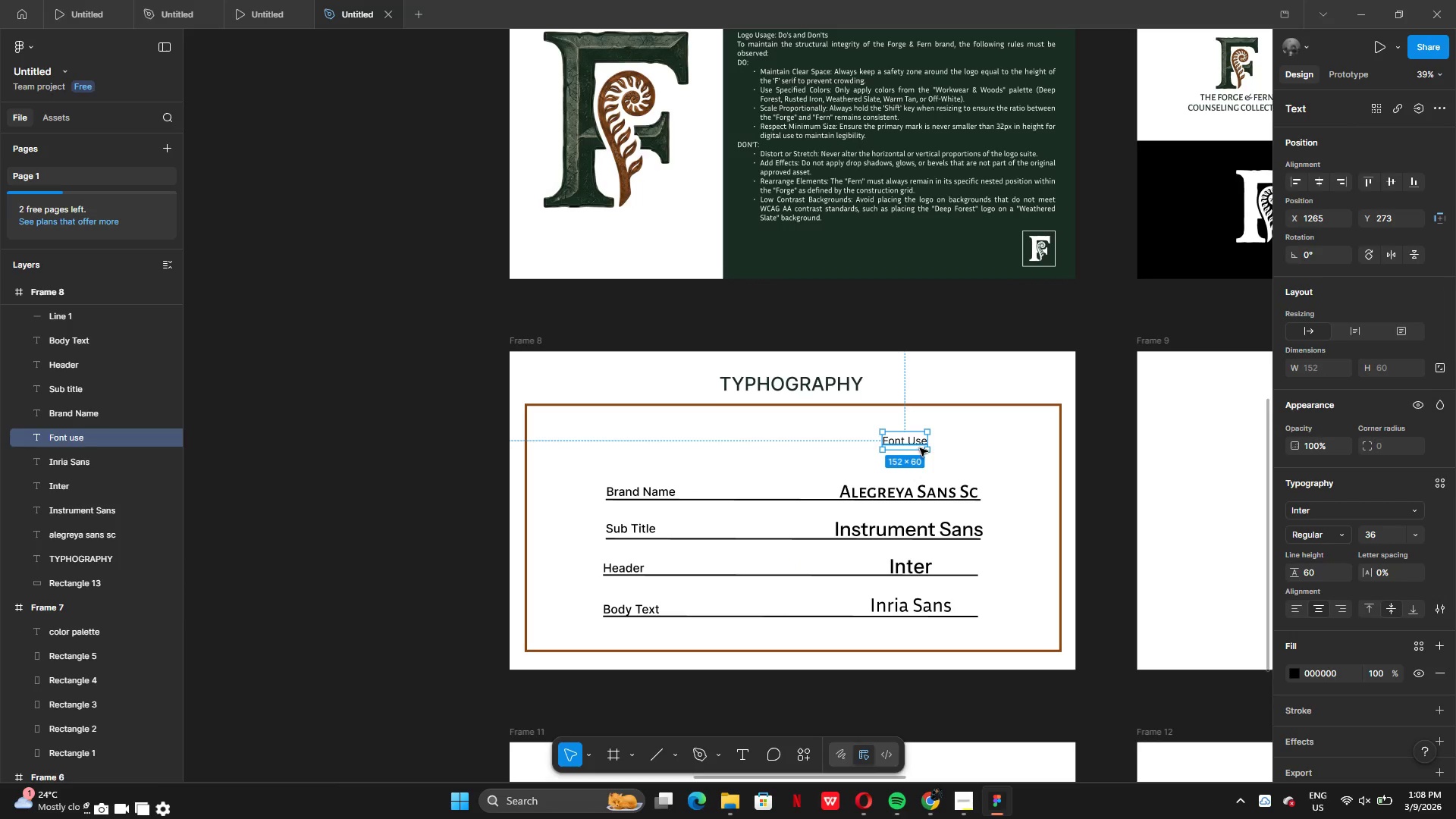 
left_click_drag(start_coordinate=[917, 445], to_coordinate=[919, 457])
 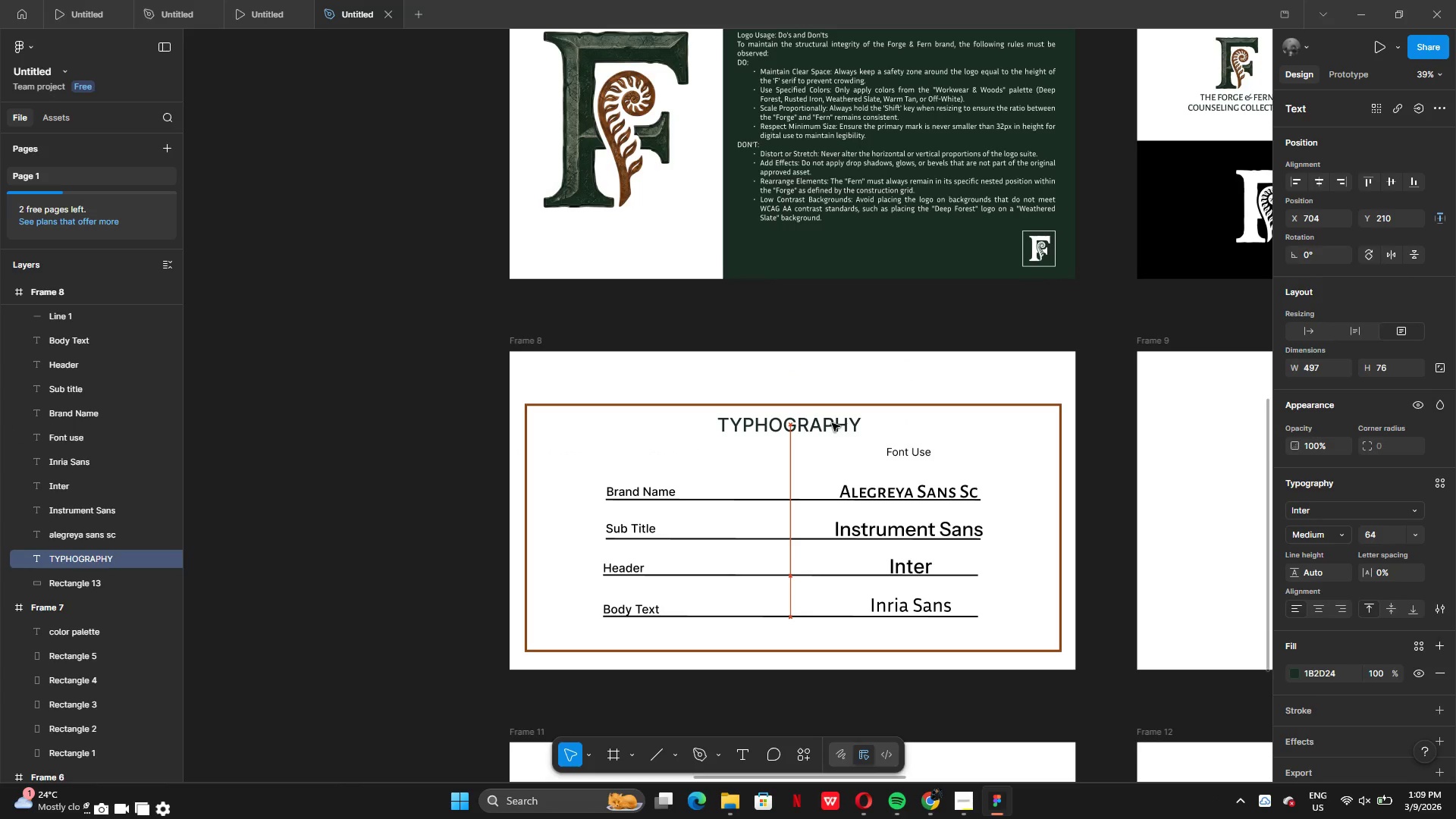 
wait(6.72)
 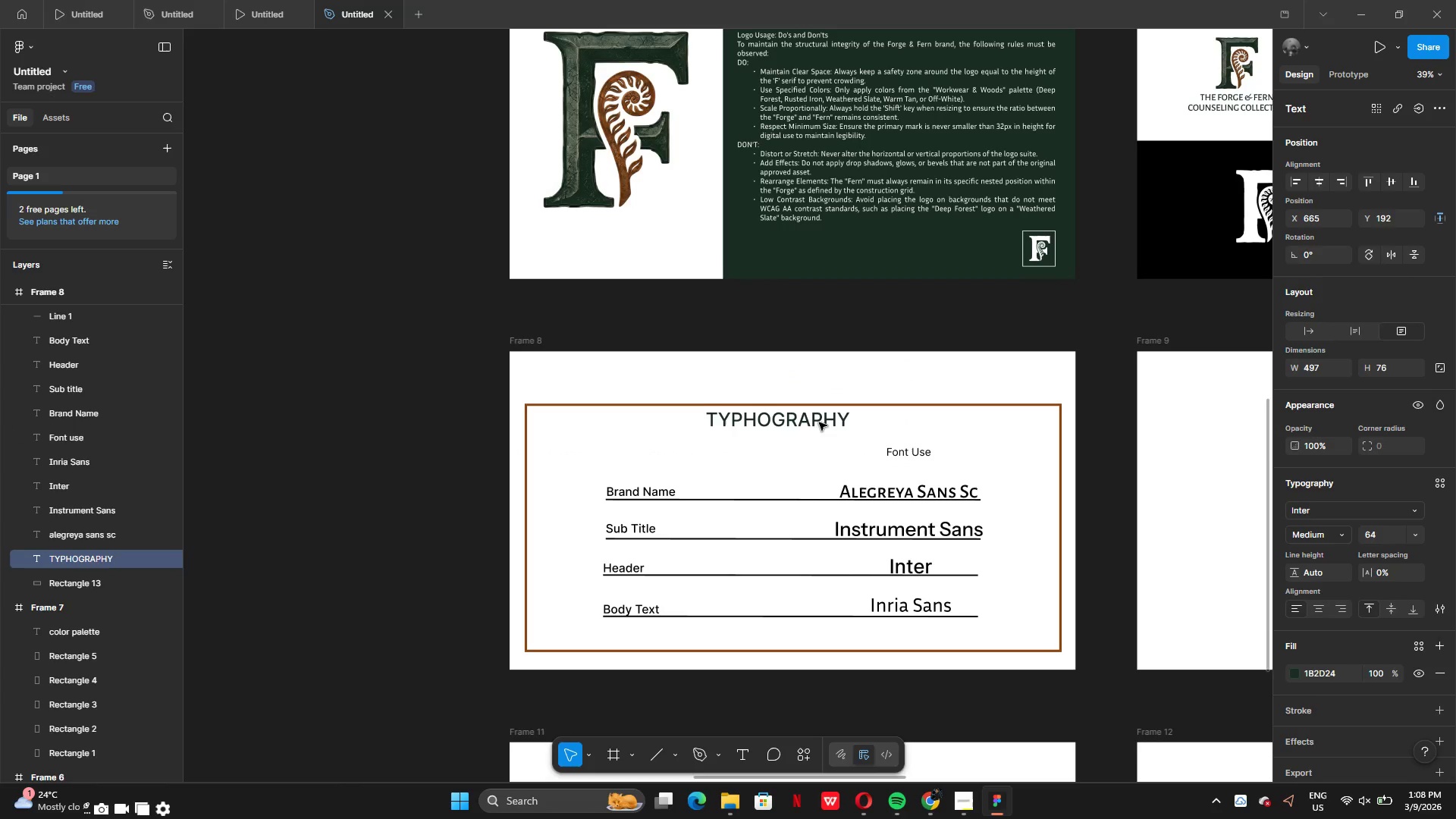 
key(Control+Z)
 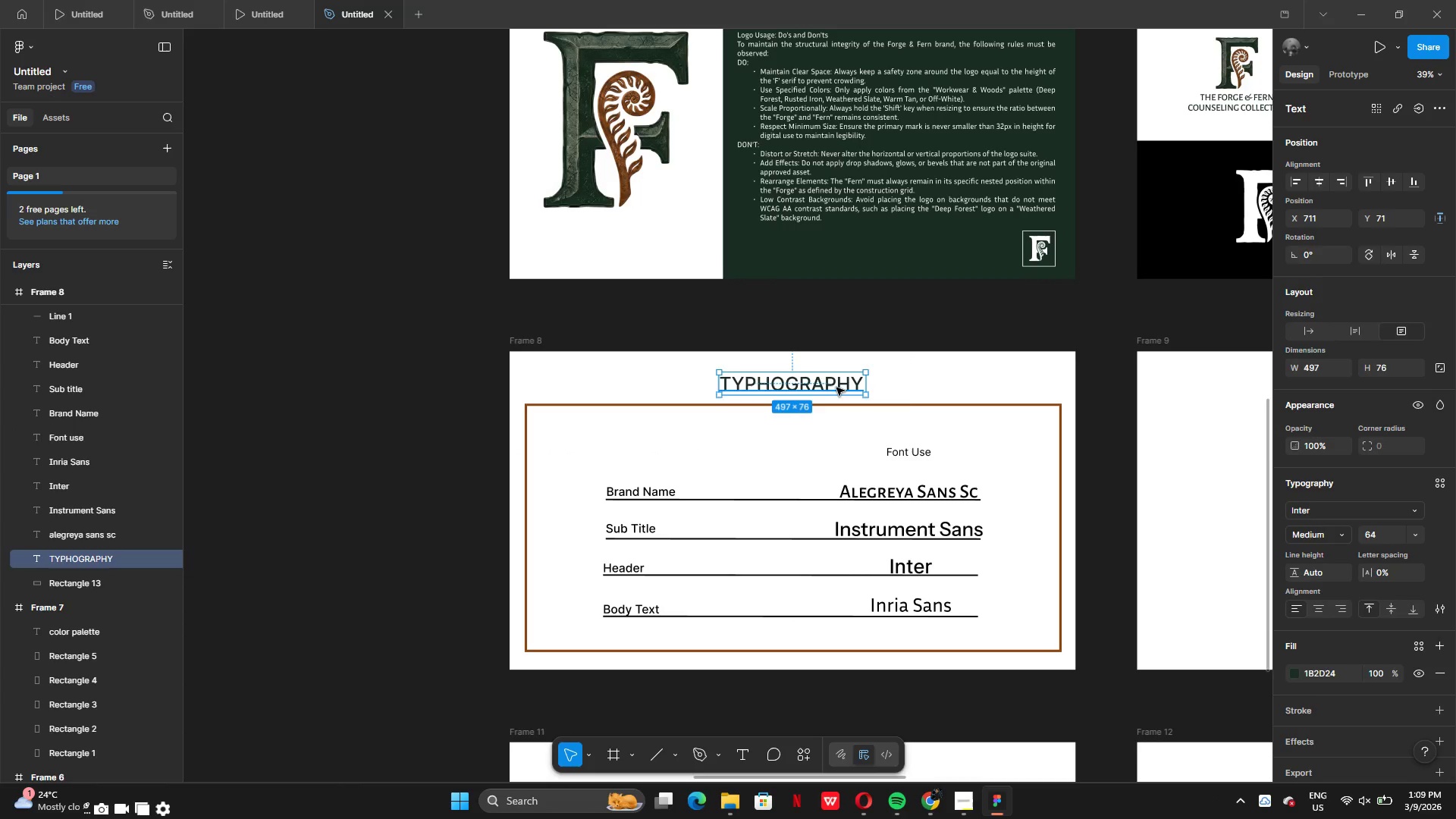 
key(Control+Z)
 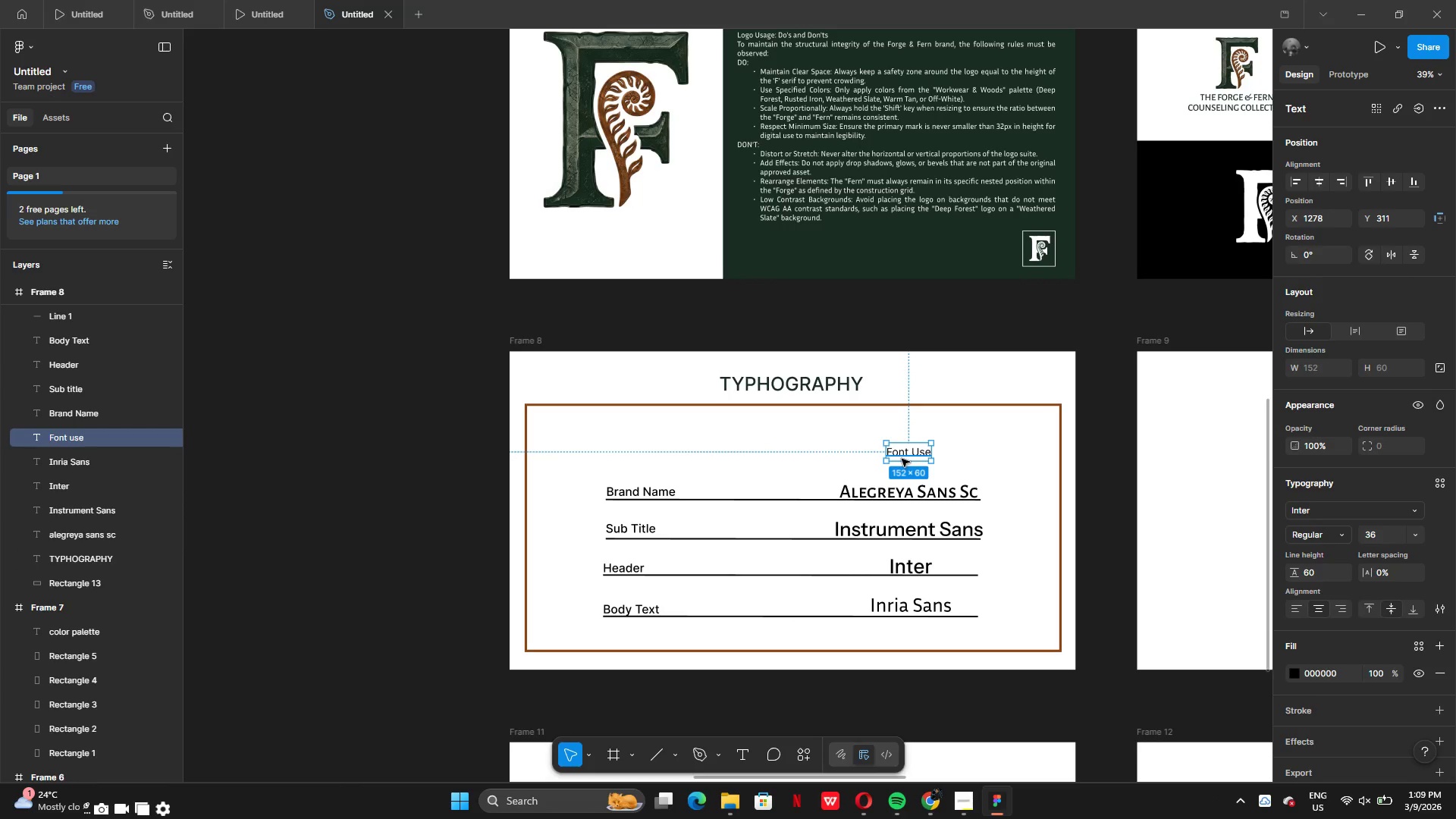 
left_click_drag(start_coordinate=[909, 455], to_coordinate=[795, 439])
 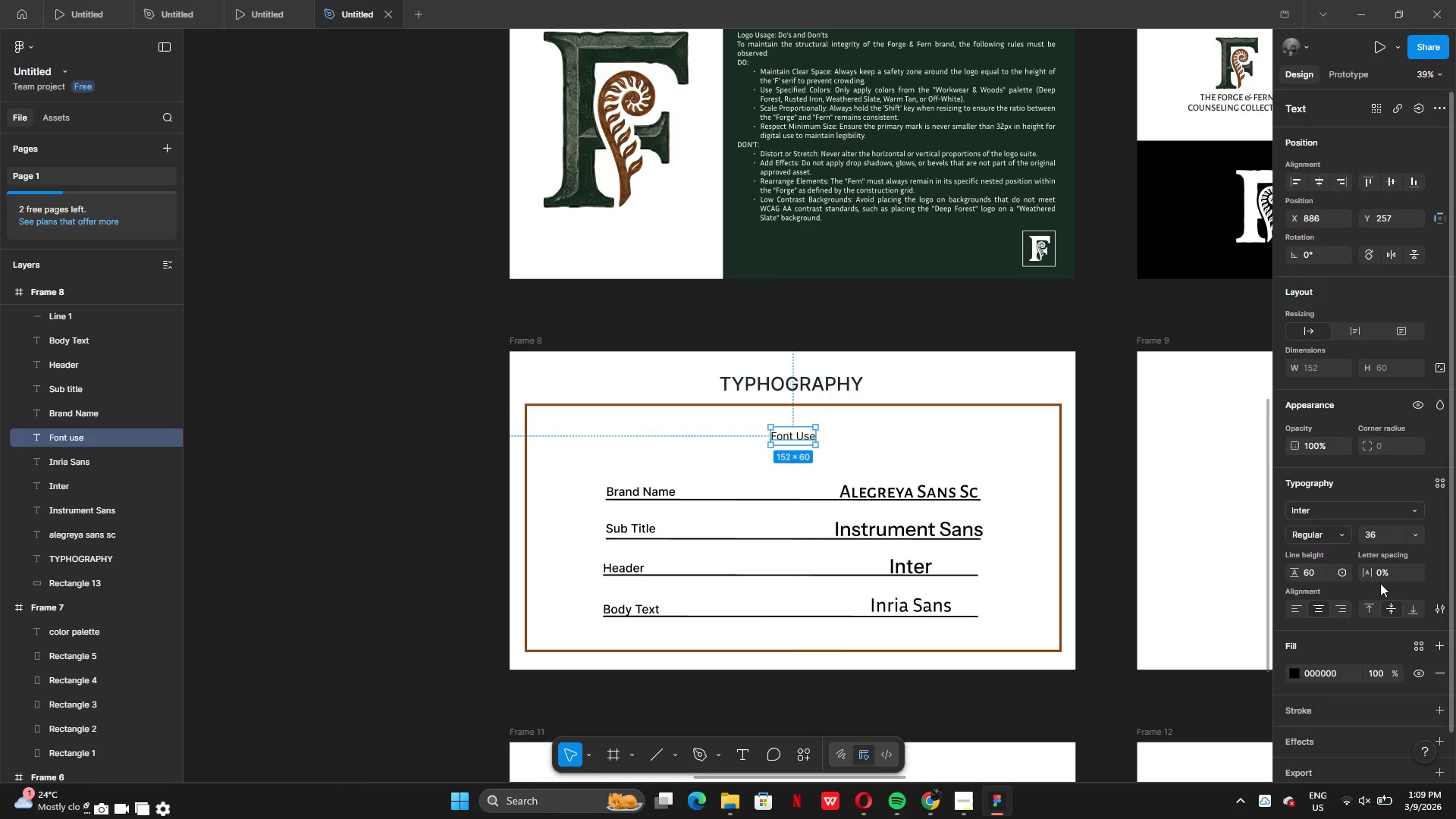 
mouse_move([1402, 553])
 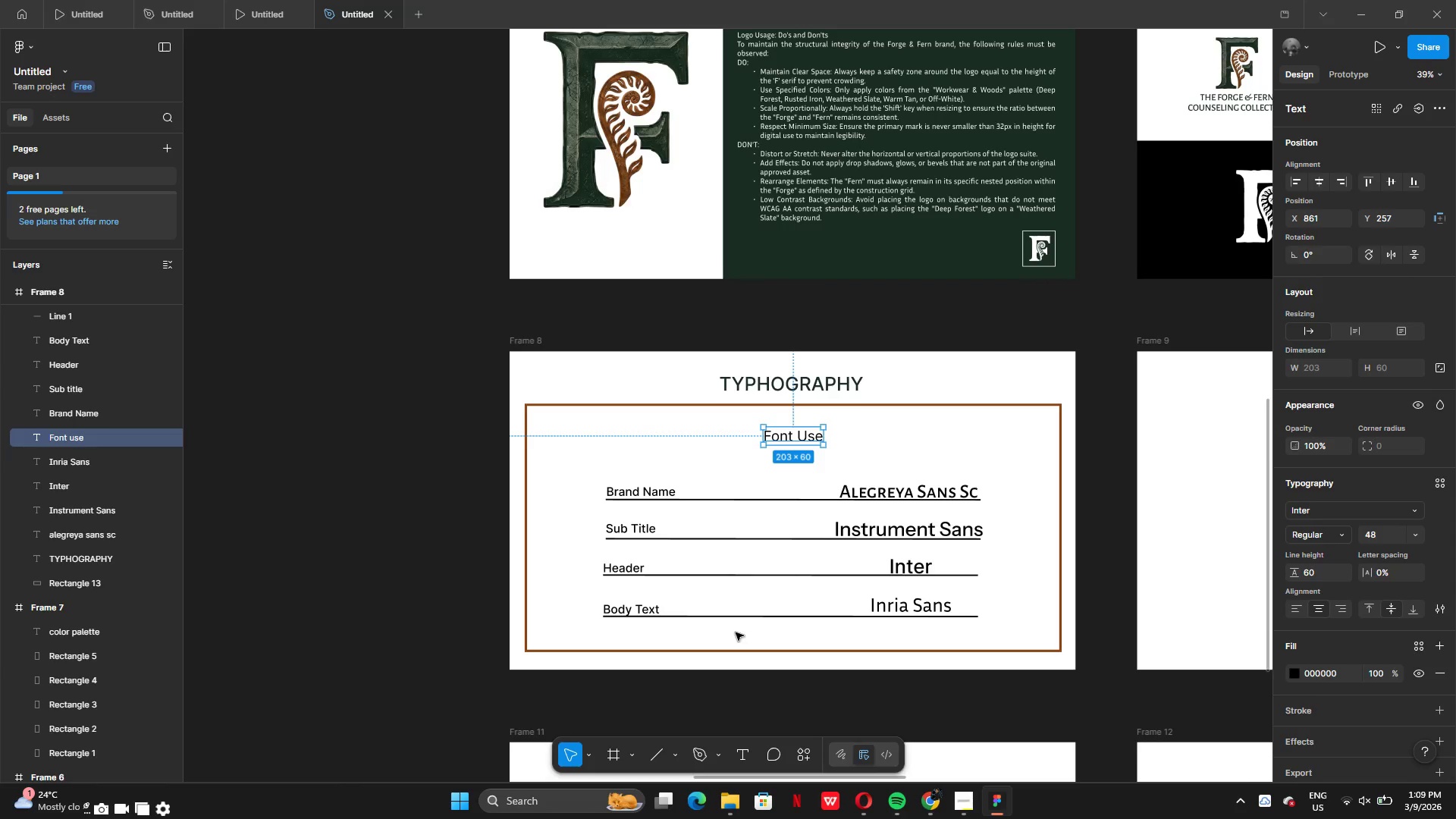 
left_click([758, 633])
 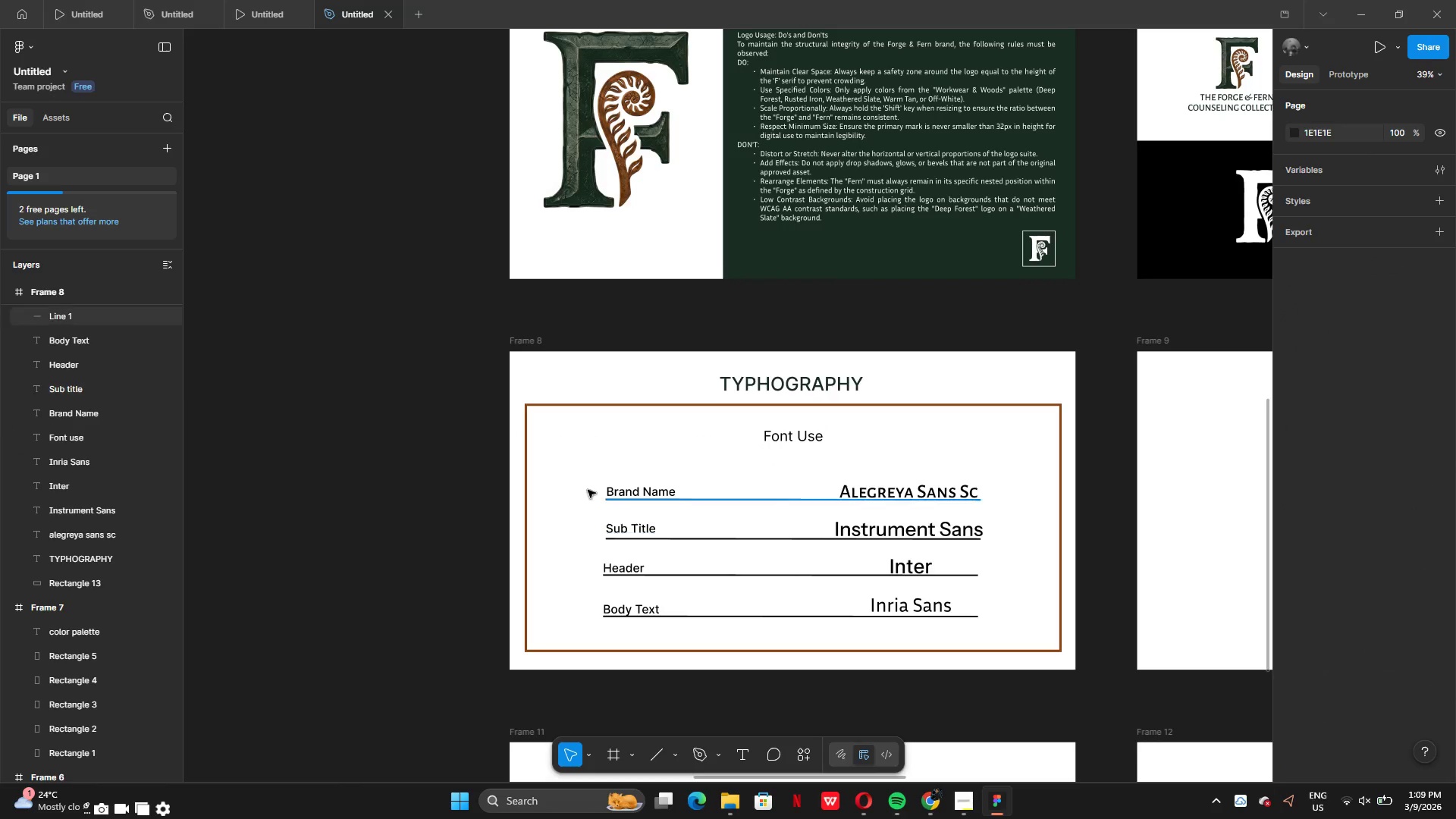 
left_click_drag(start_coordinate=[576, 480], to_coordinate=[927, 637])
 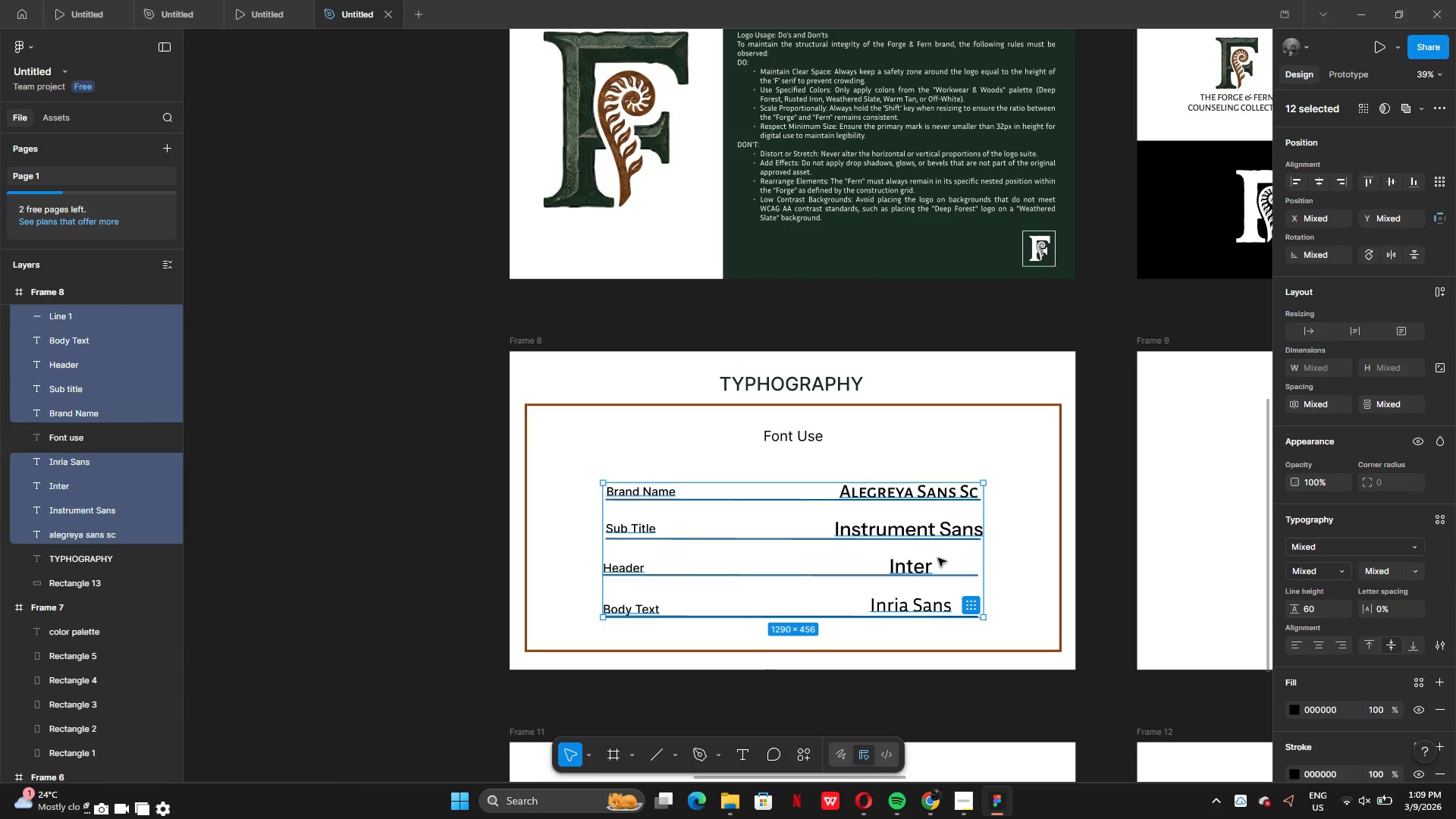 
left_click_drag(start_coordinate=[938, 558], to_coordinate=[937, 544])
 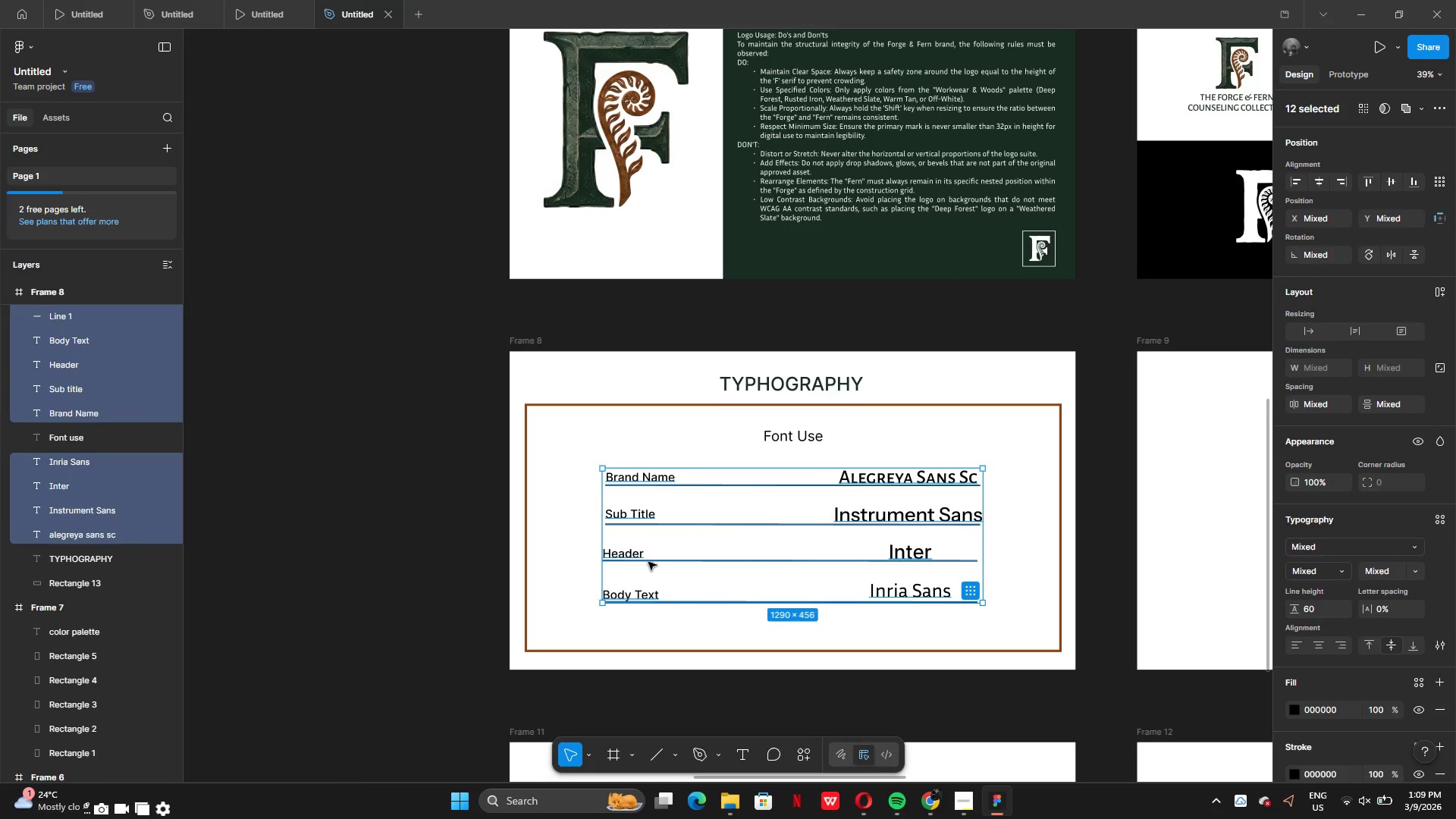 
key(Control+G)
 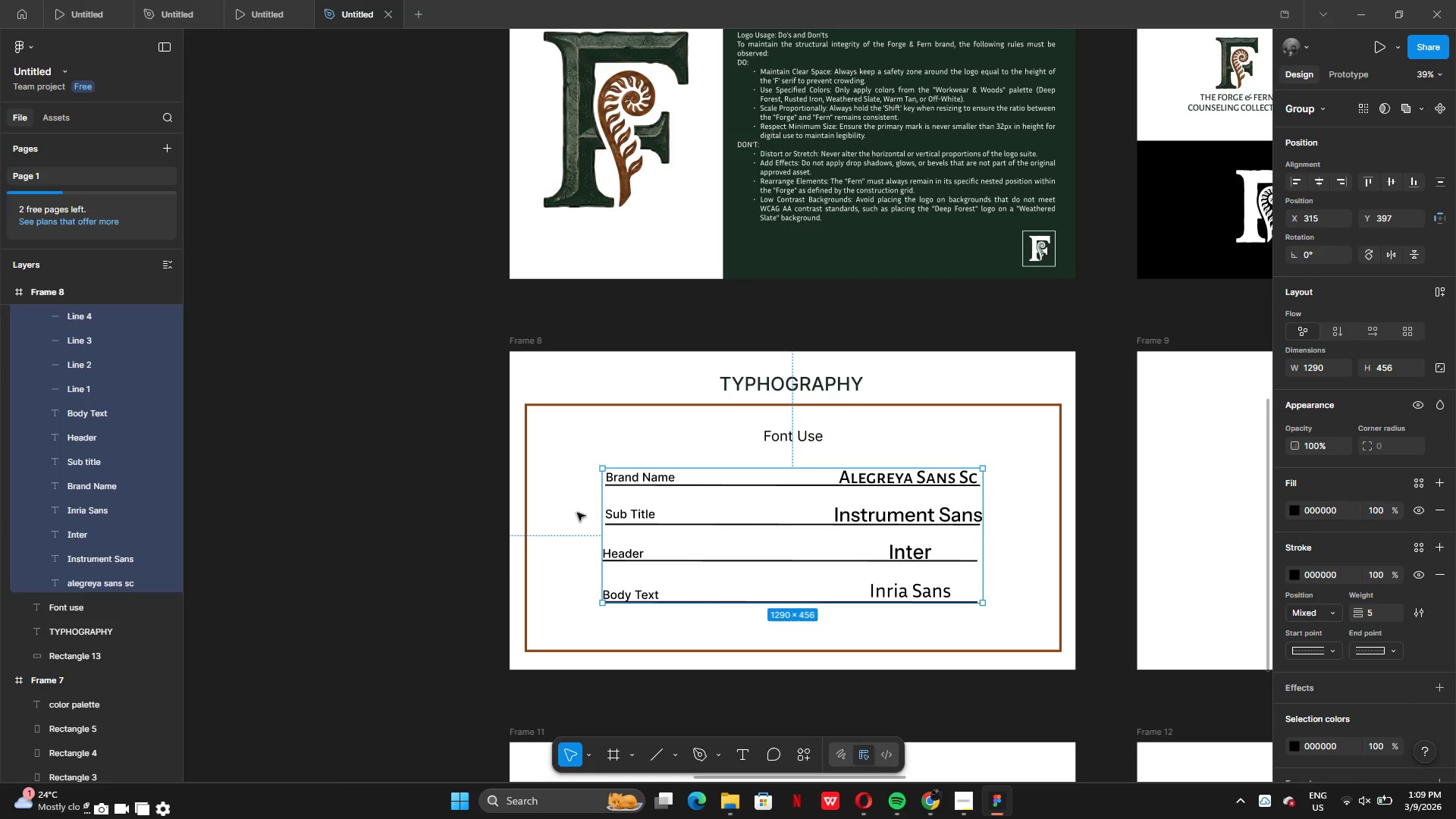 
left_click([604, 512])
 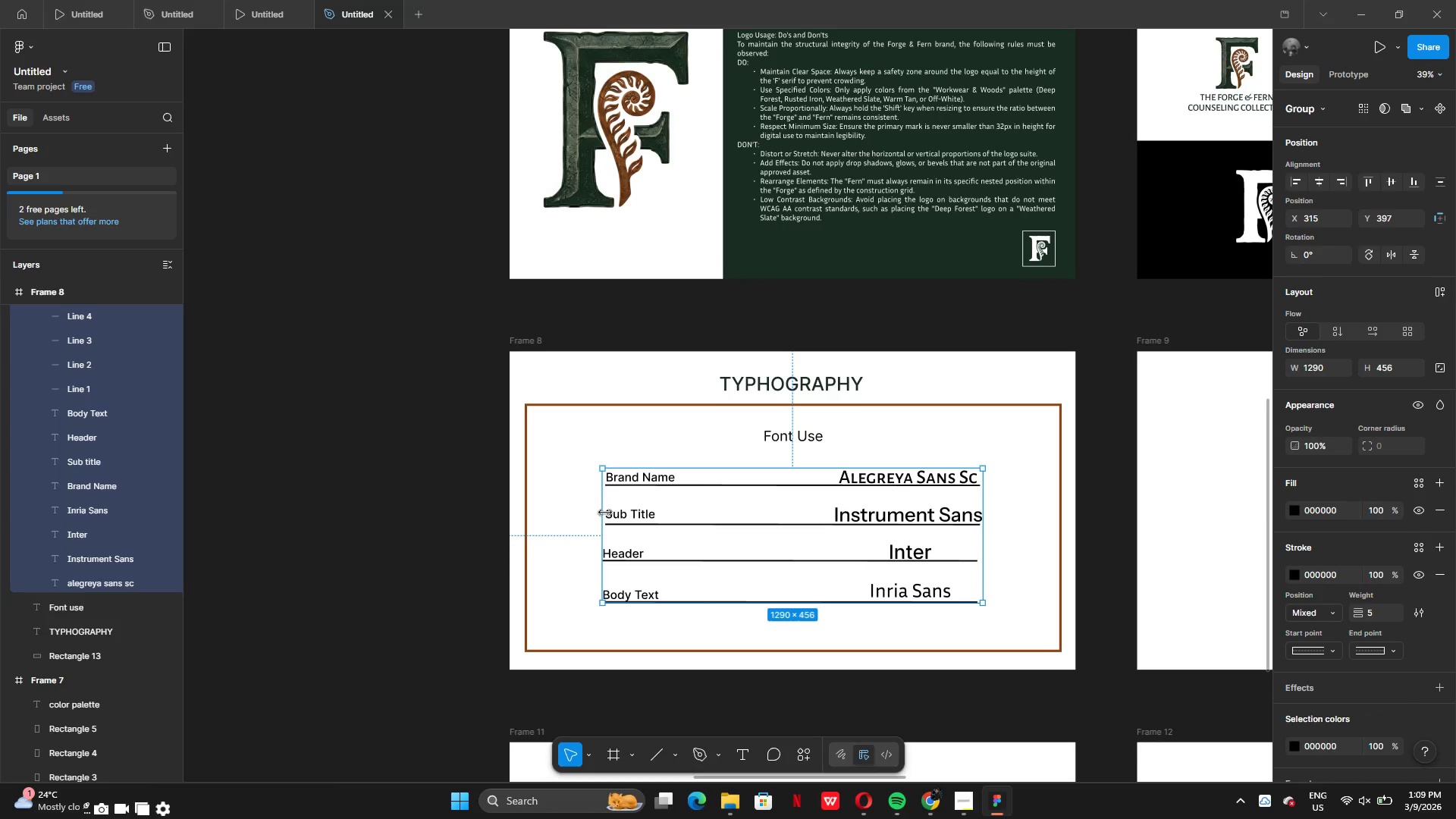 
hold_key(key=ControlLeft, duration=1.31)
 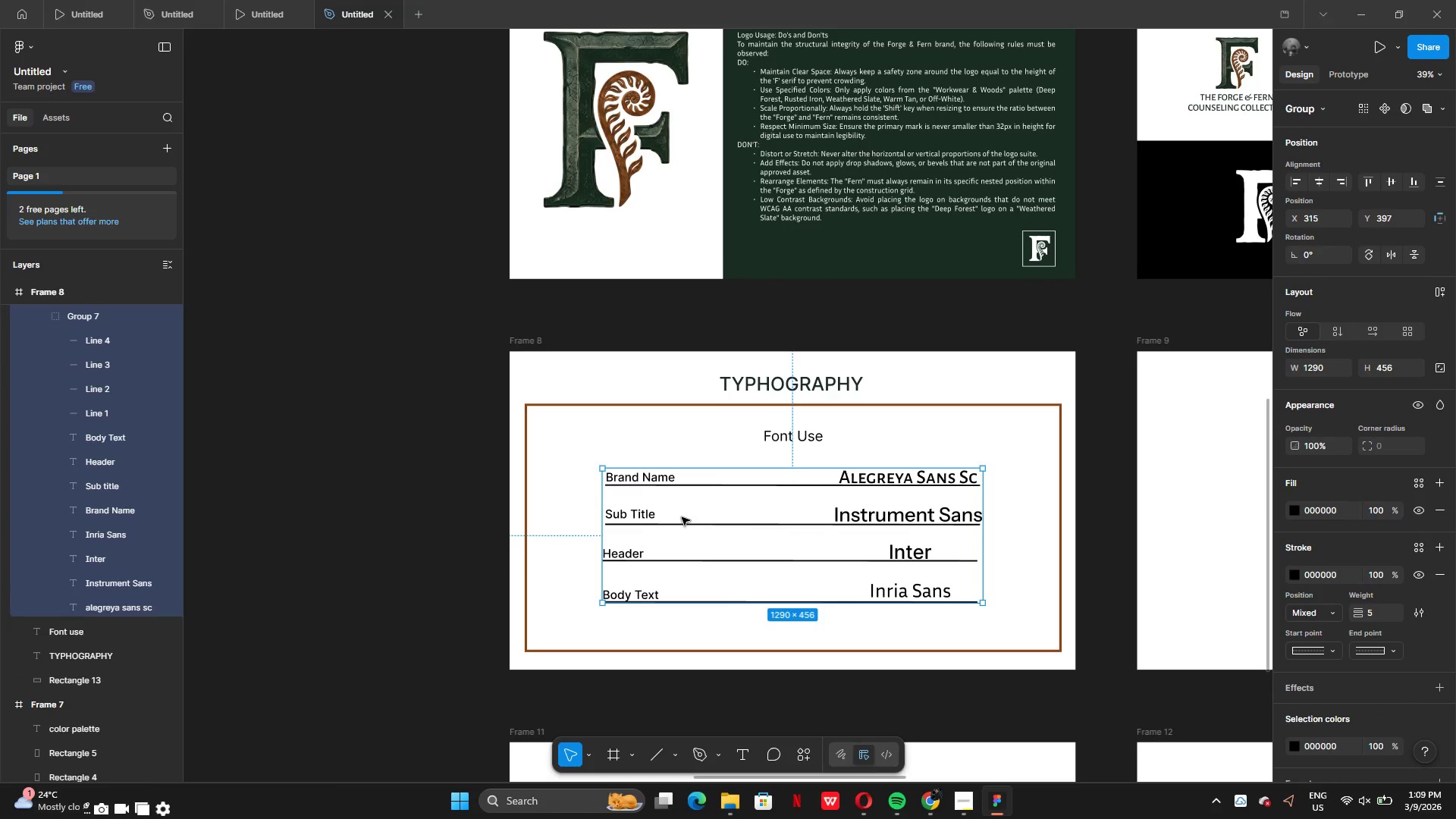 
key(G)
 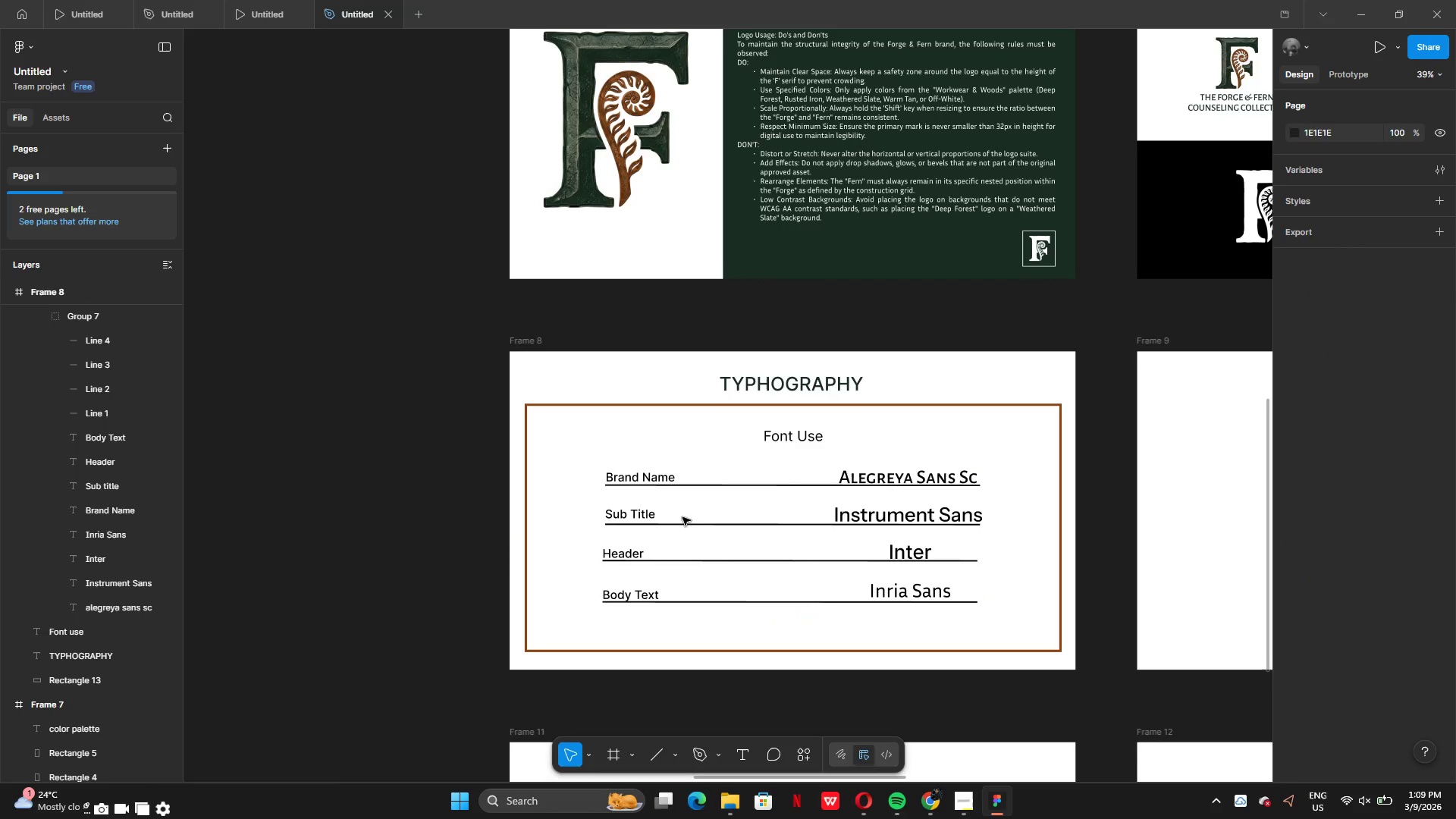 
left_click([658, 428])
 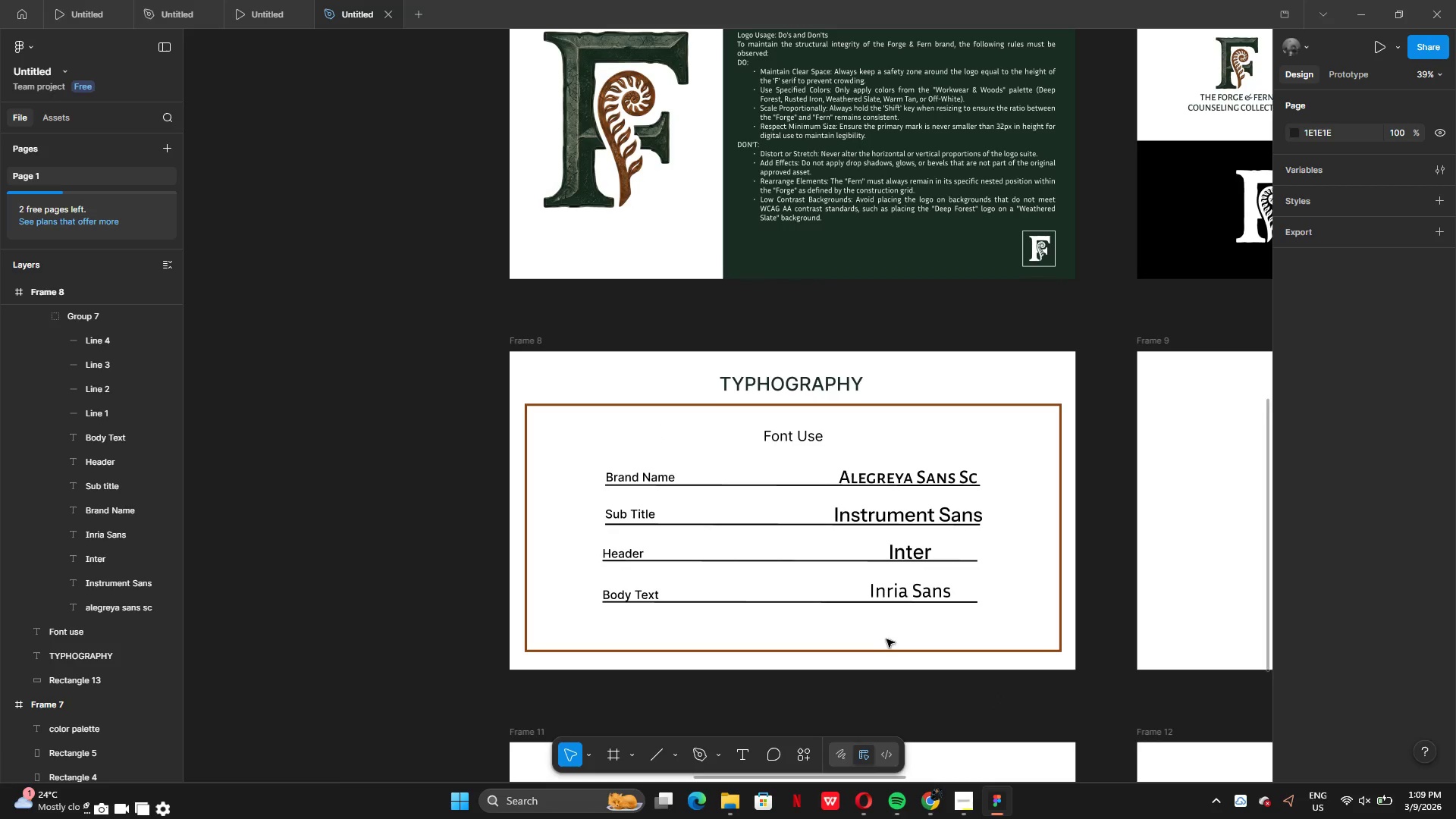 
left_click([885, 653])
 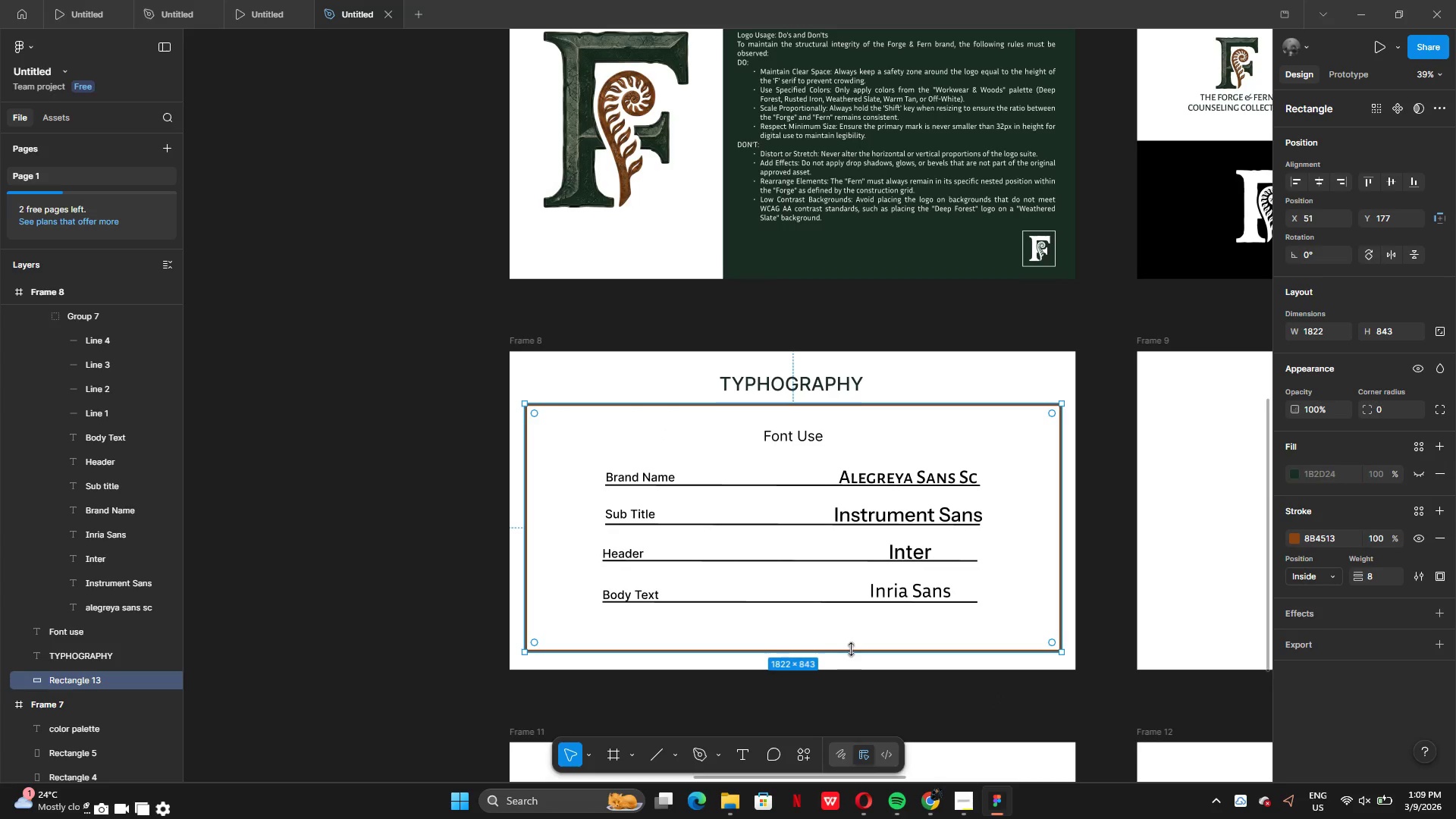 
left_click_drag(start_coordinate=[851, 649], to_coordinate=[843, 642])
 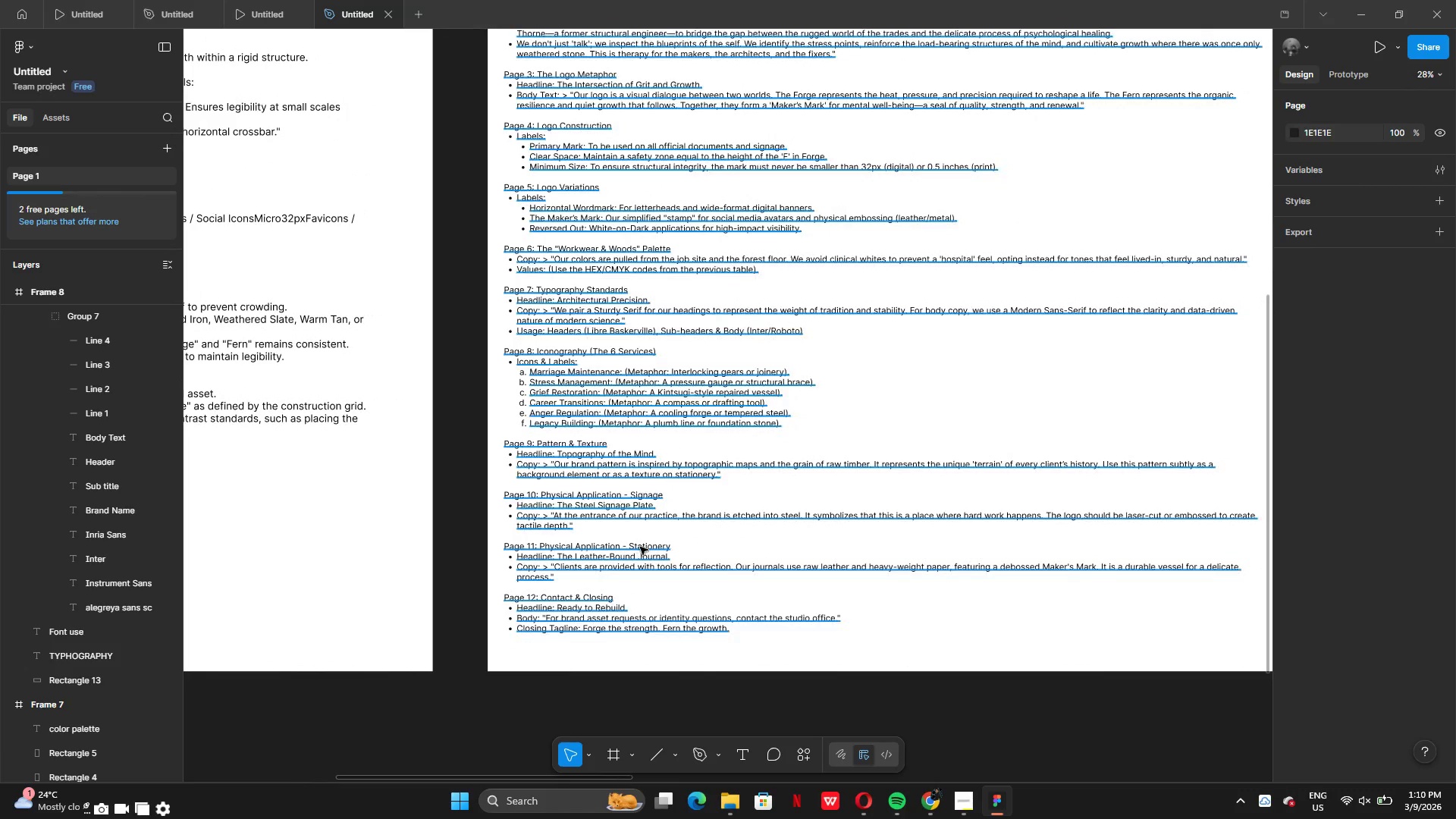 
wait(34.67)
 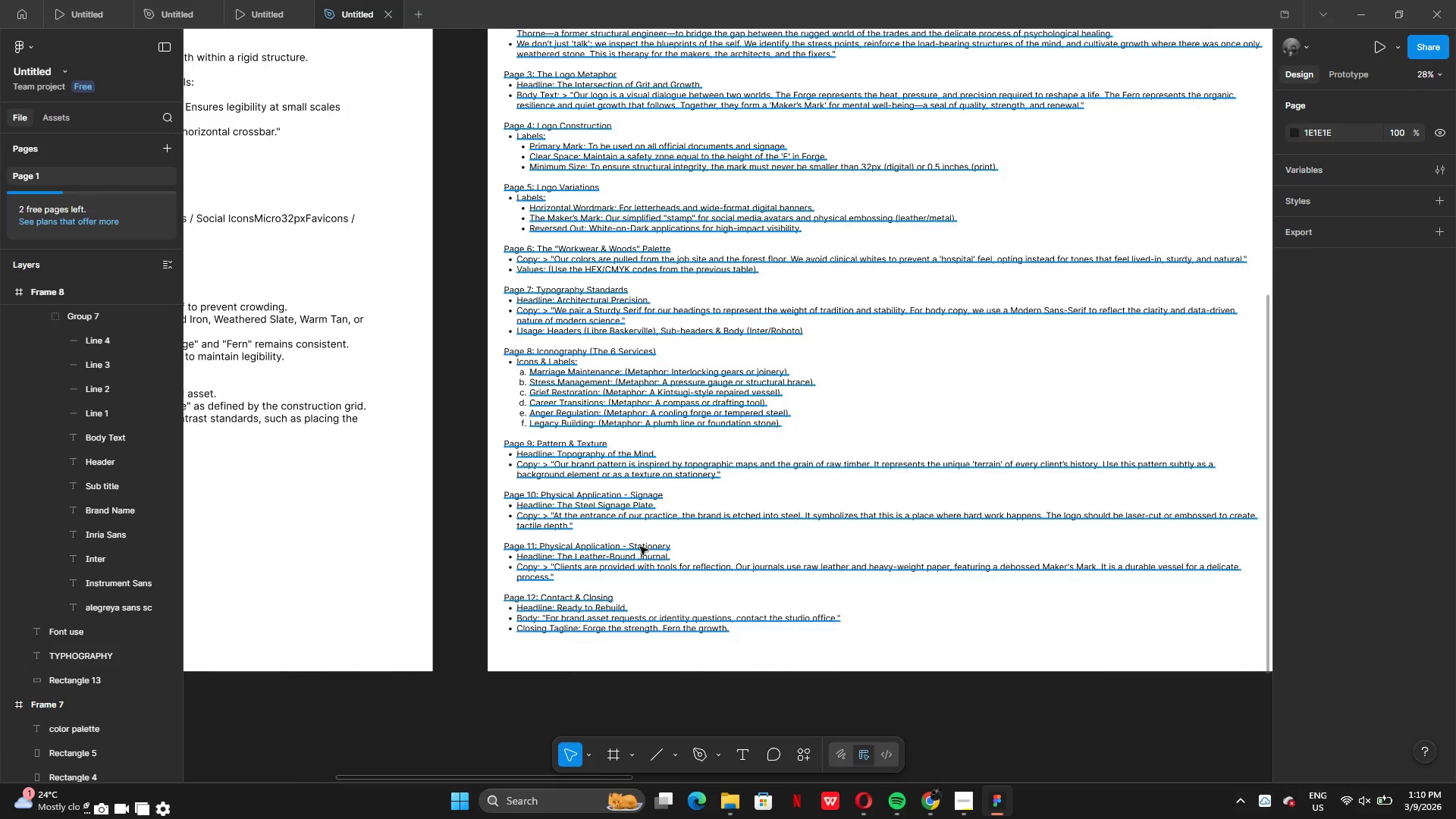 
double_click([281, 352])
 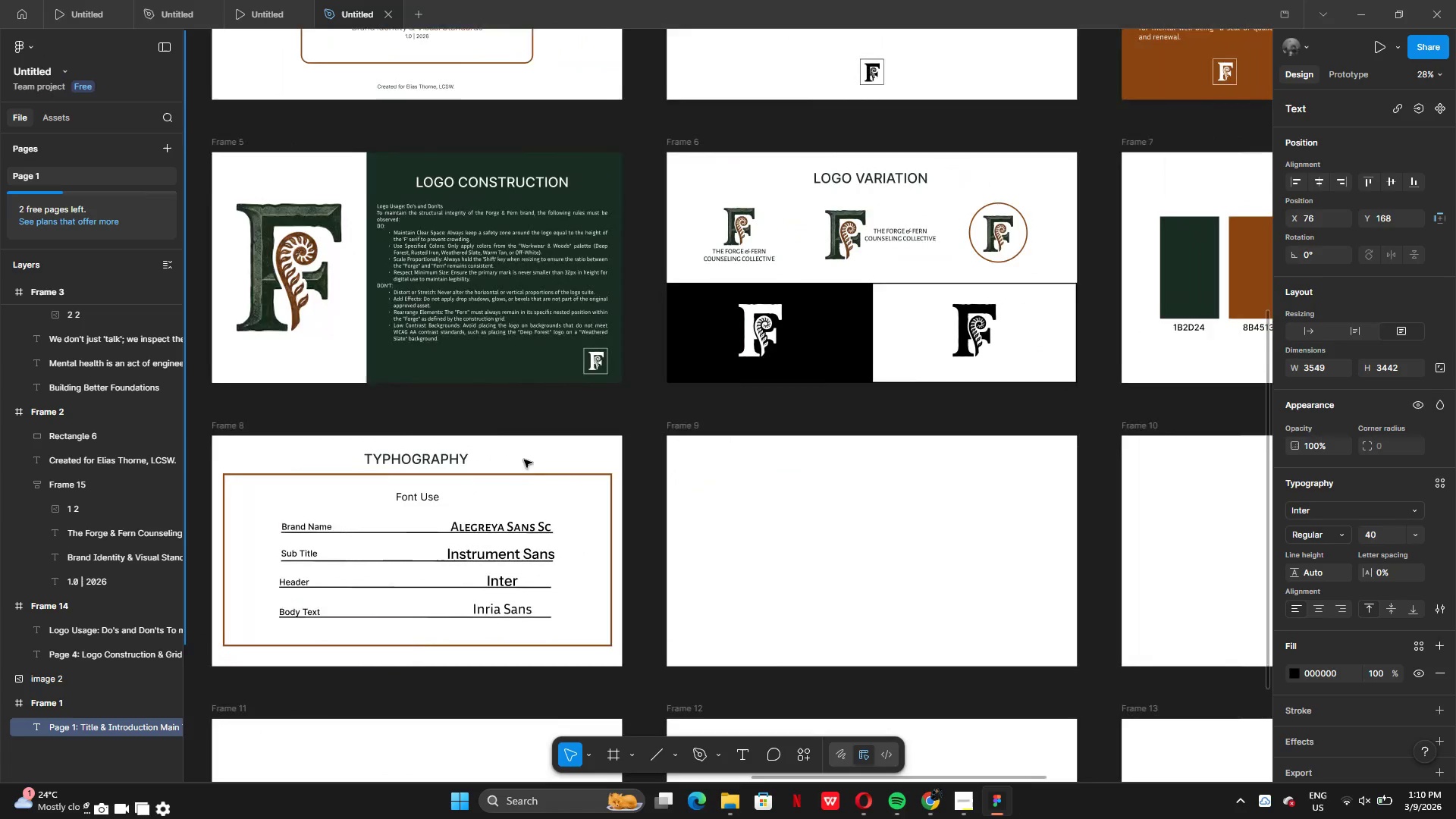 
left_click([416, 457])
 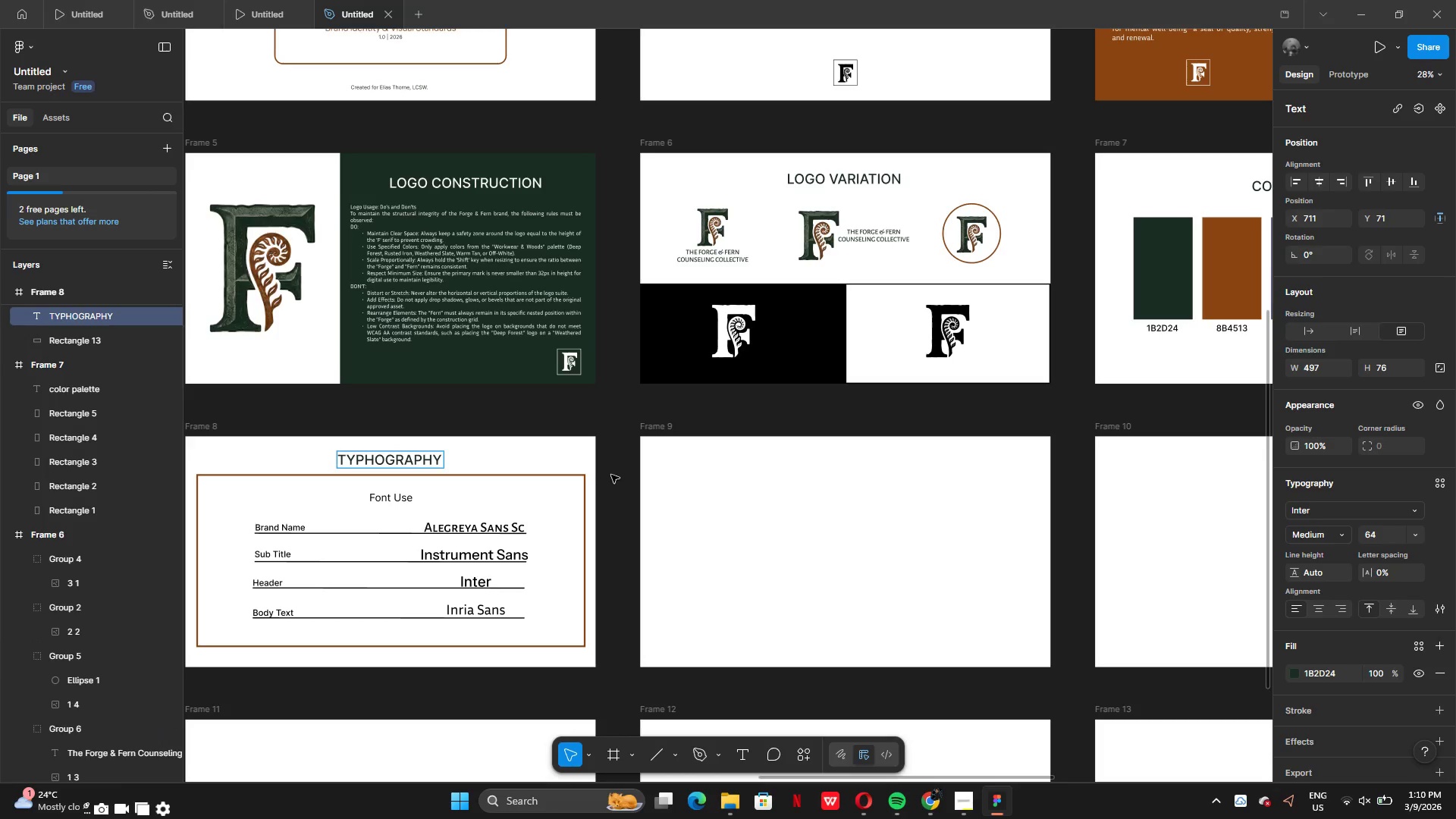 
left_click([618, 473])
 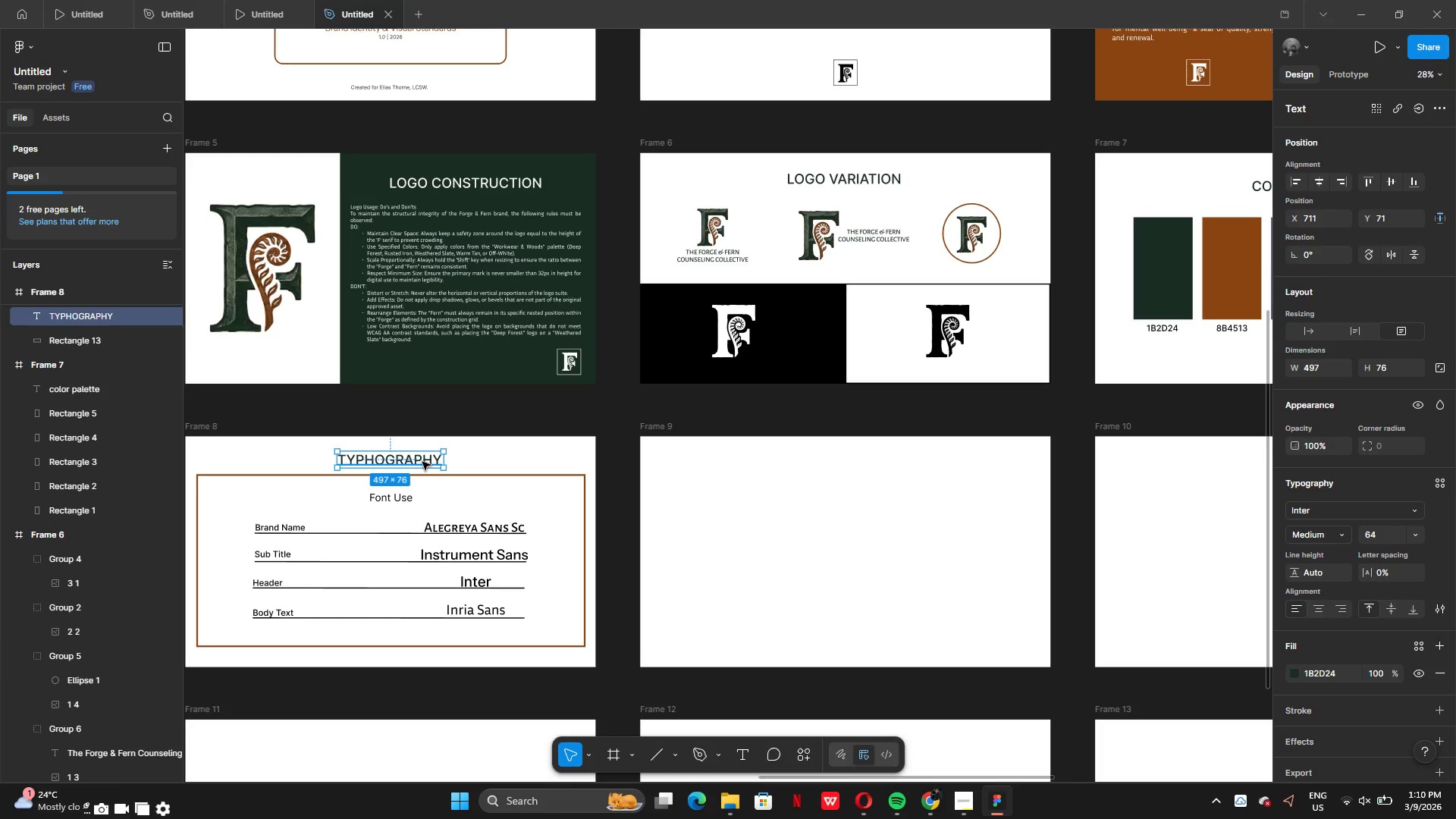 
hold_key(key=AltLeft, duration=0.75)
left_click_drag(start_coordinate=[422, 462], to_coordinate=[435, 461])
 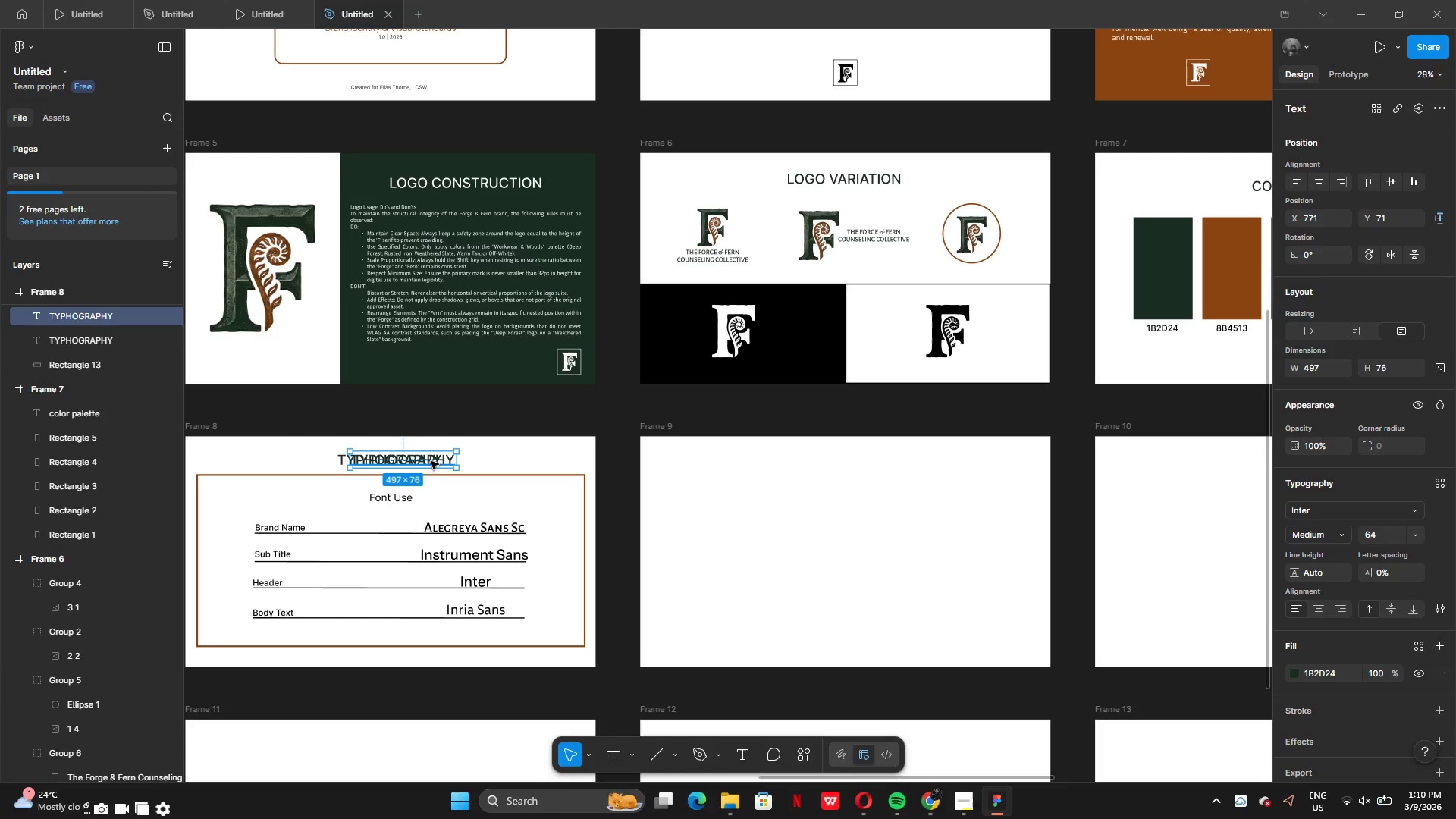 
left_click_drag(start_coordinate=[427, 460], to_coordinate=[903, 478])
 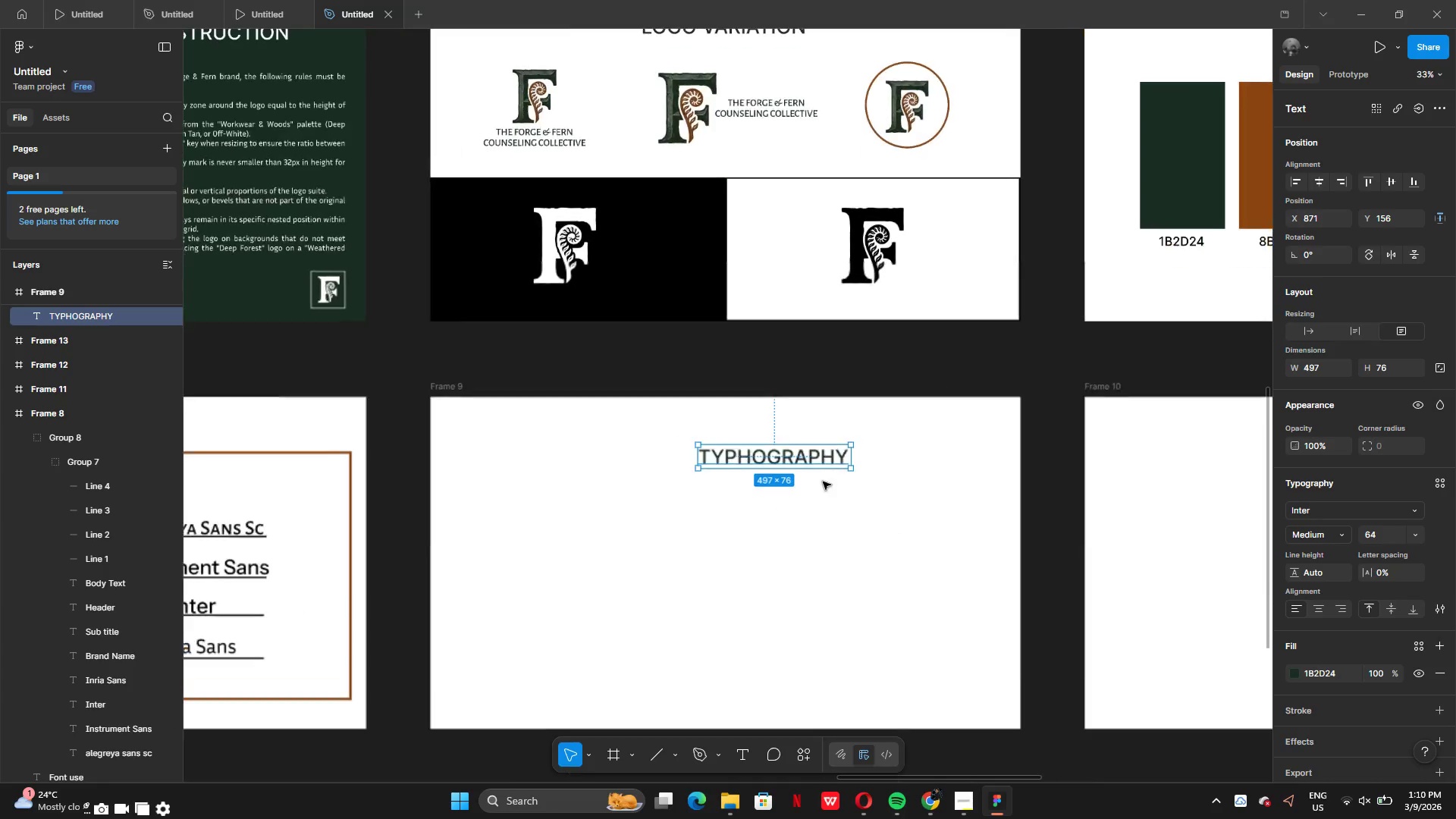 
left_click([804, 463])
 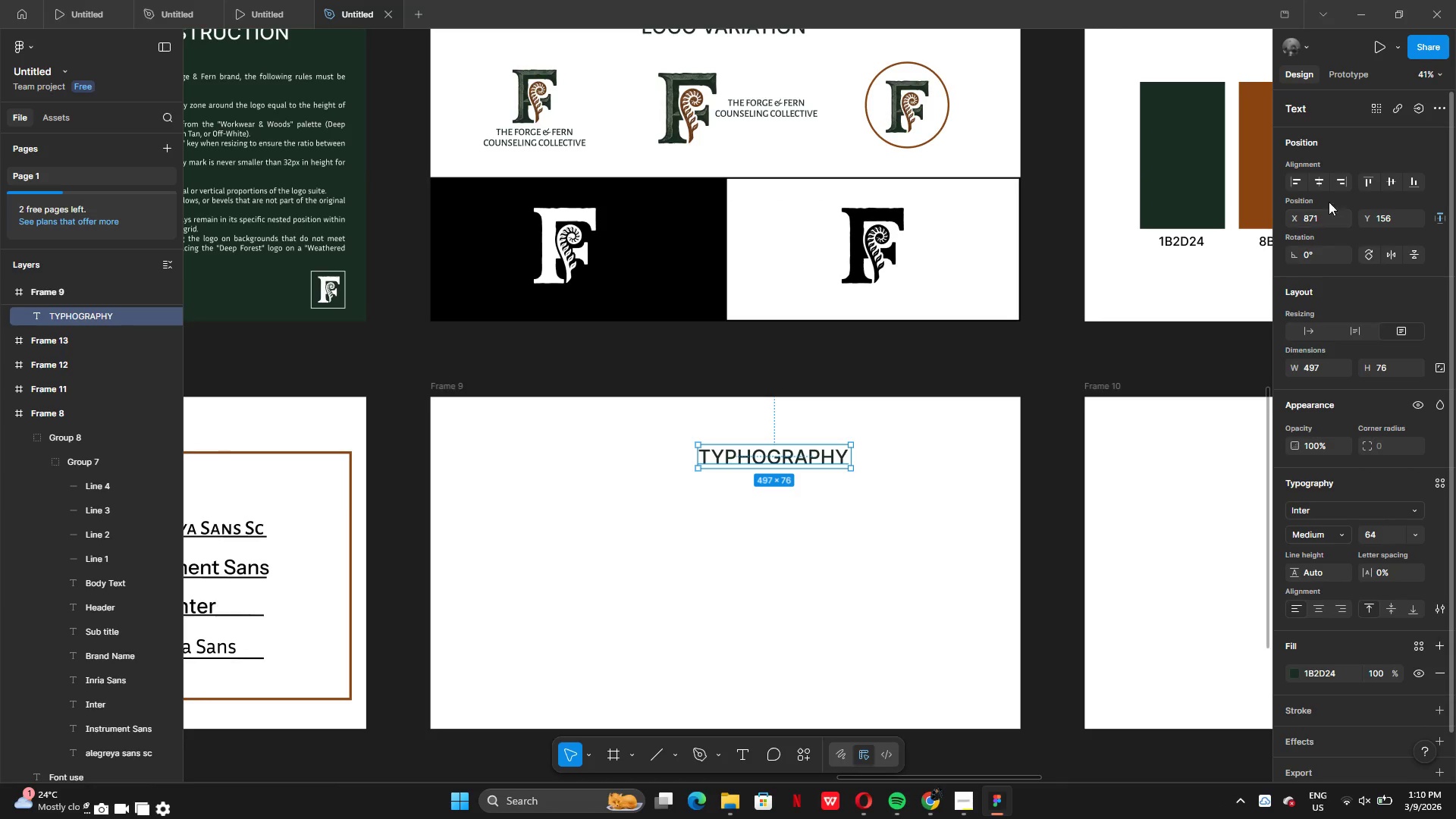 
left_click([1320, 180])
 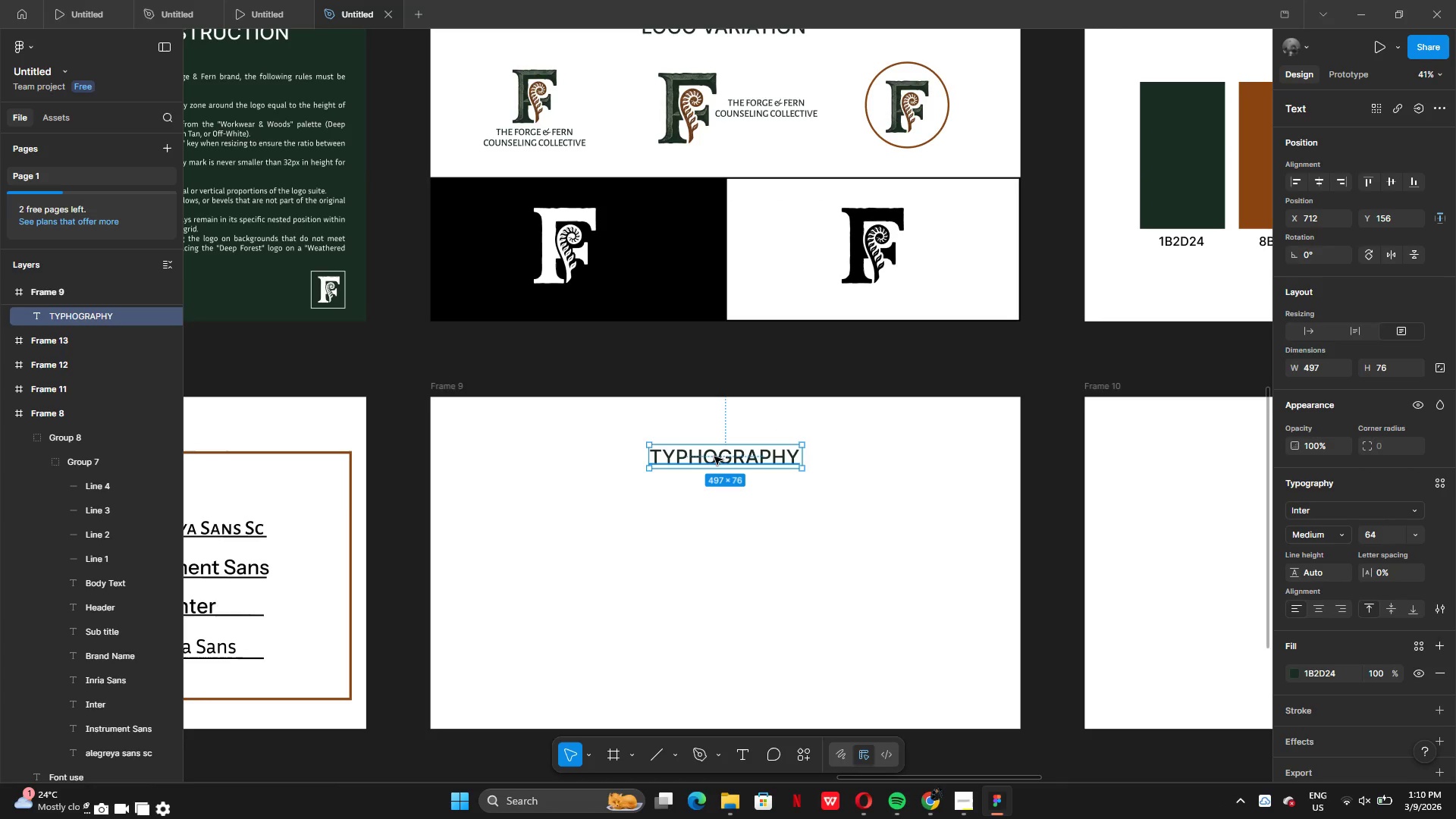 
left_click_drag(start_coordinate=[723, 460], to_coordinate=[723, 449])
 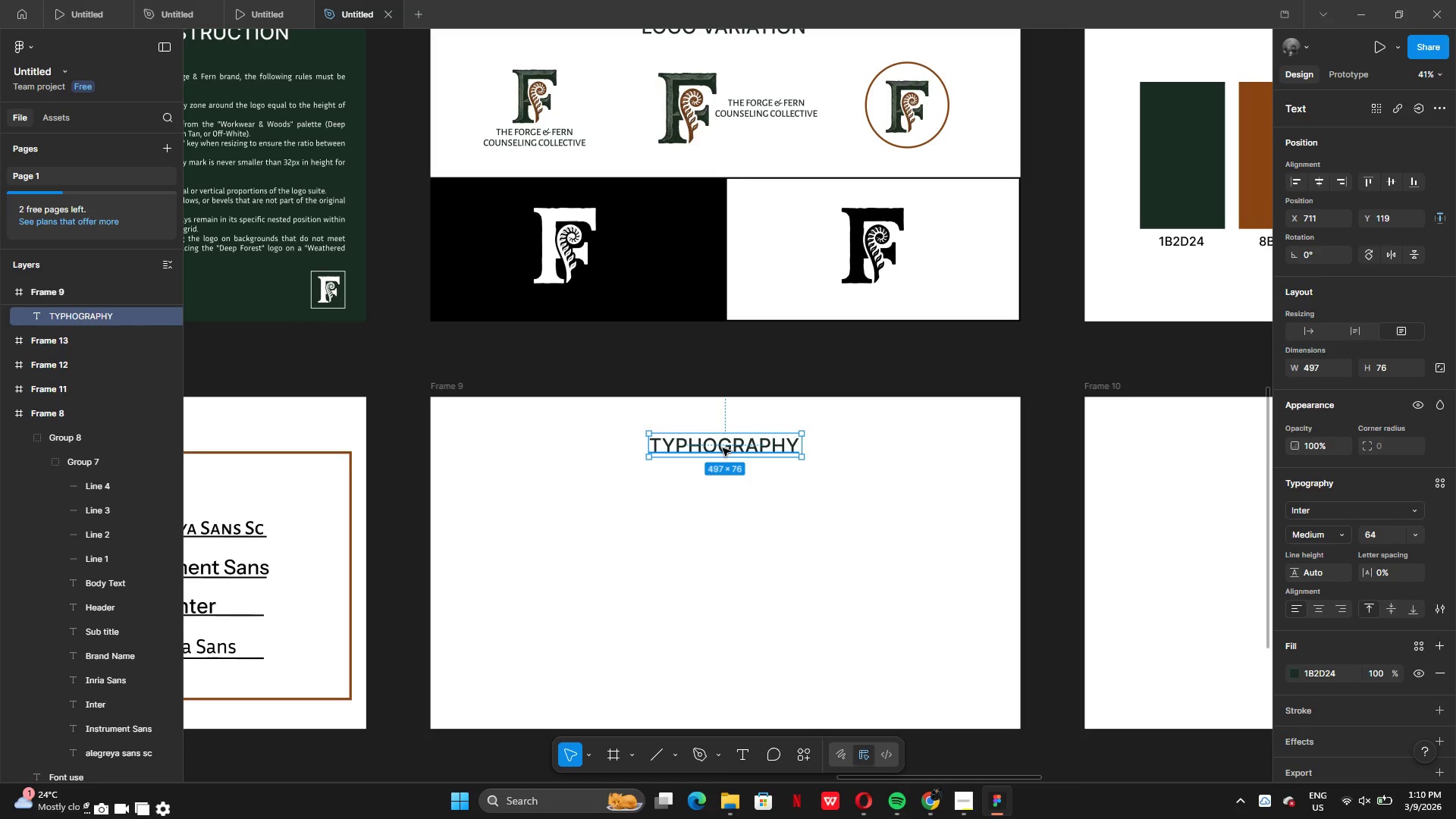 
double_click([723, 448])
 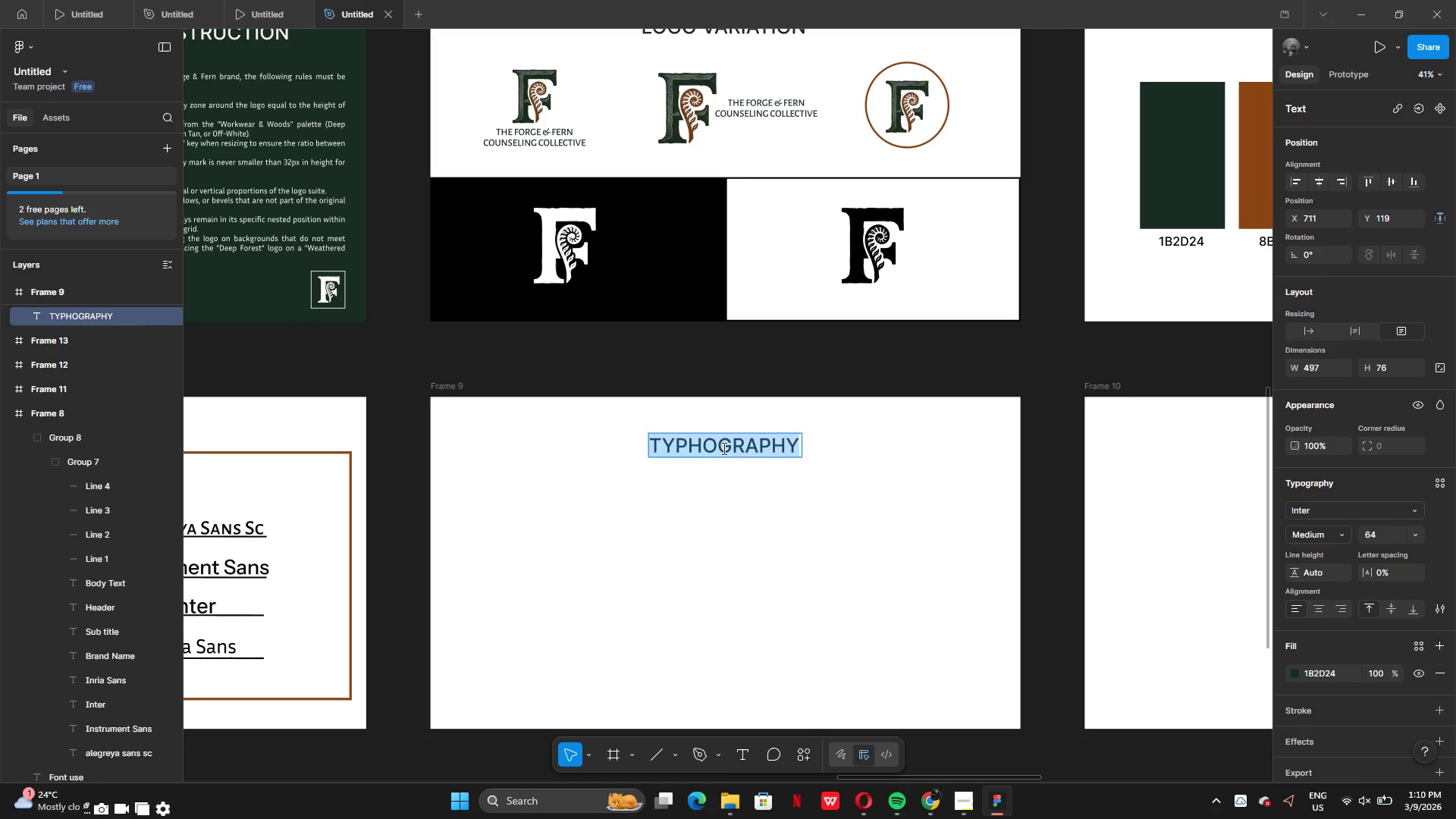 
type(iconograohy)
key(Backspace)
key(Backspace)
key(Backspace)
type(phy)
 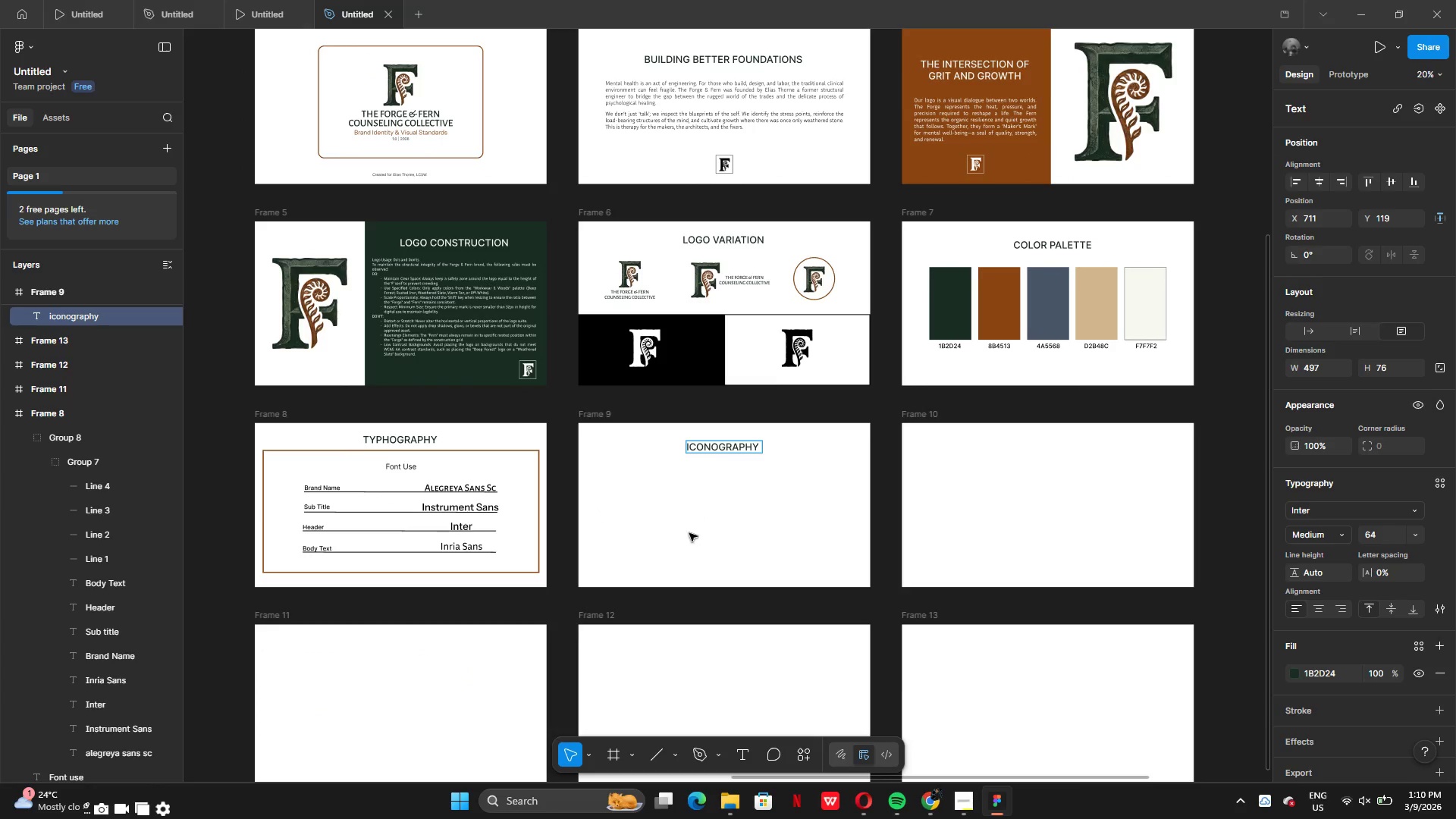 
left_click([687, 605])
 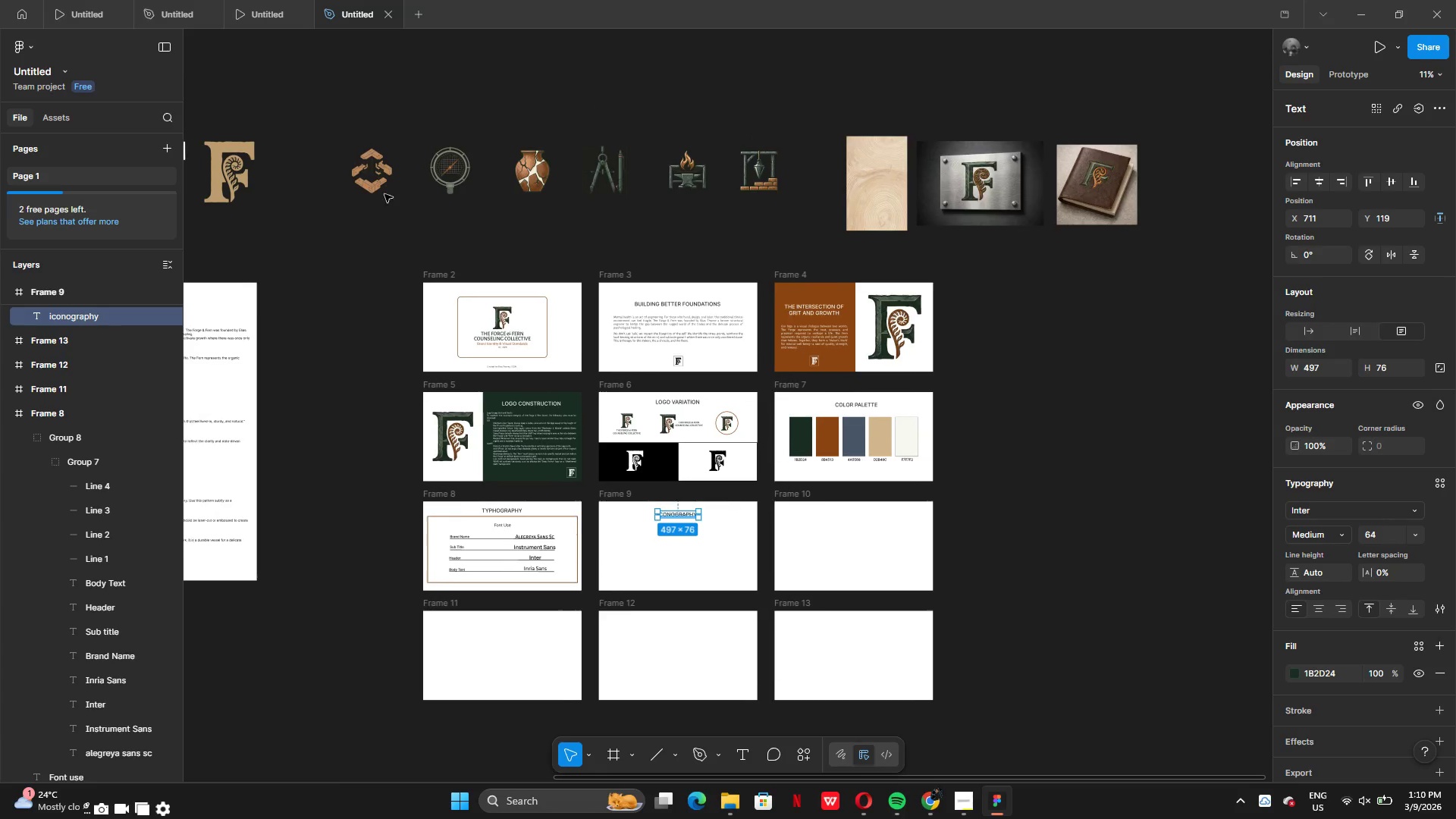 
left_click_drag(start_coordinate=[411, 200], to_coordinate=[847, 191])
 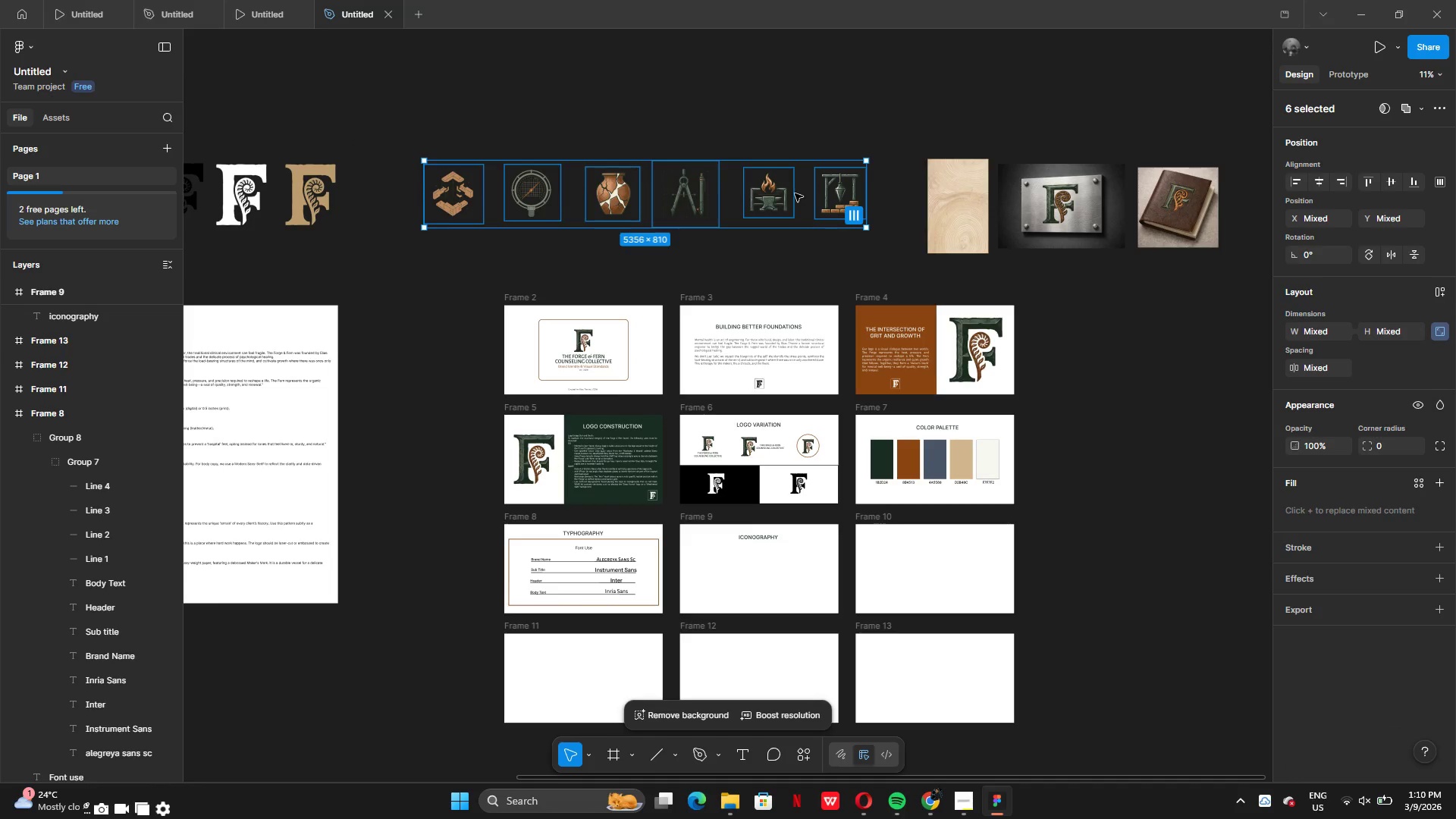 
hold_key(key=AltLeft, duration=0.61)
left_click_drag(start_coordinate=[694, 188], to_coordinate=[694, 221])
 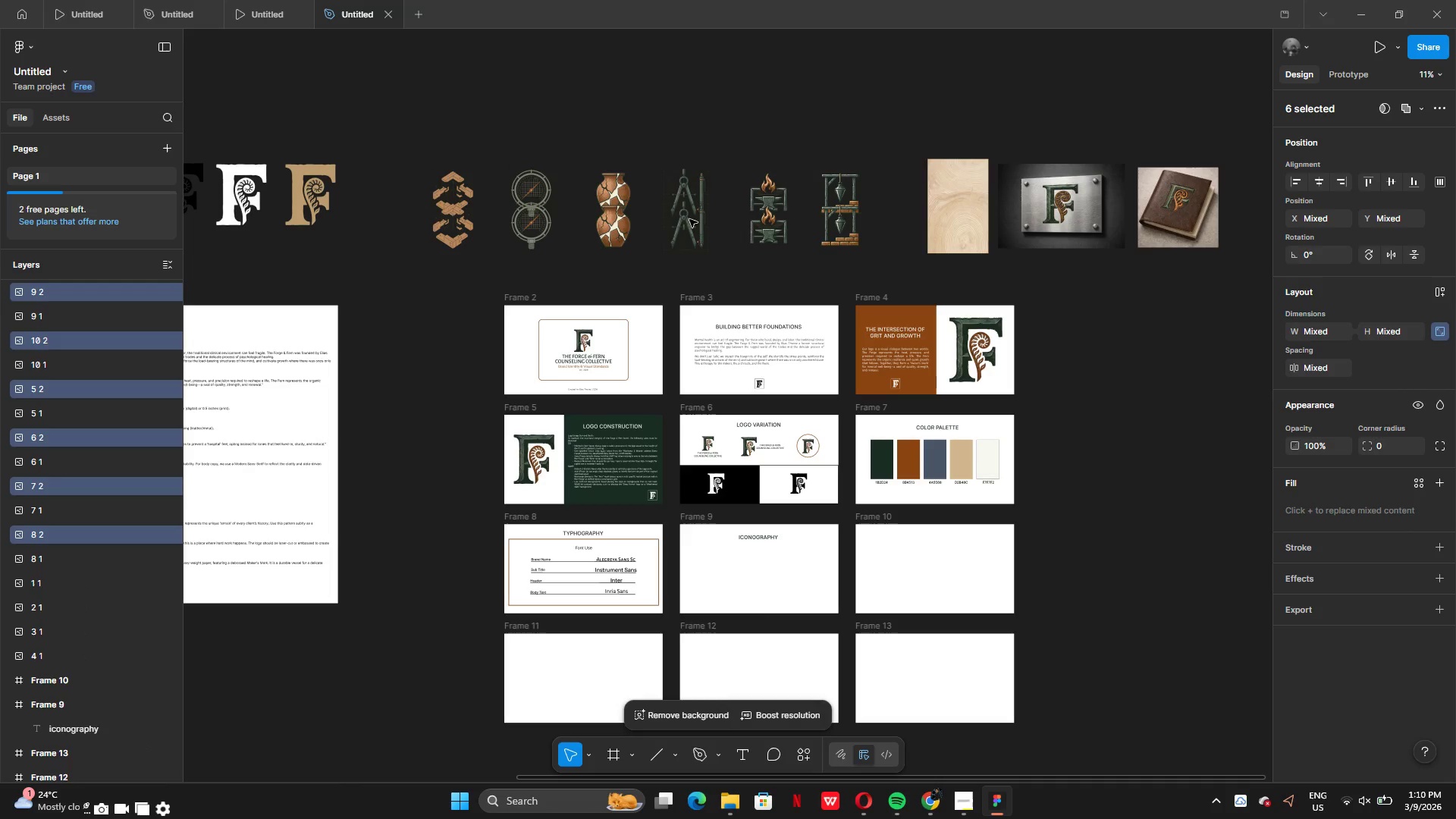 
left_click_drag(start_coordinate=[675, 221], to_coordinate=[758, 563])
 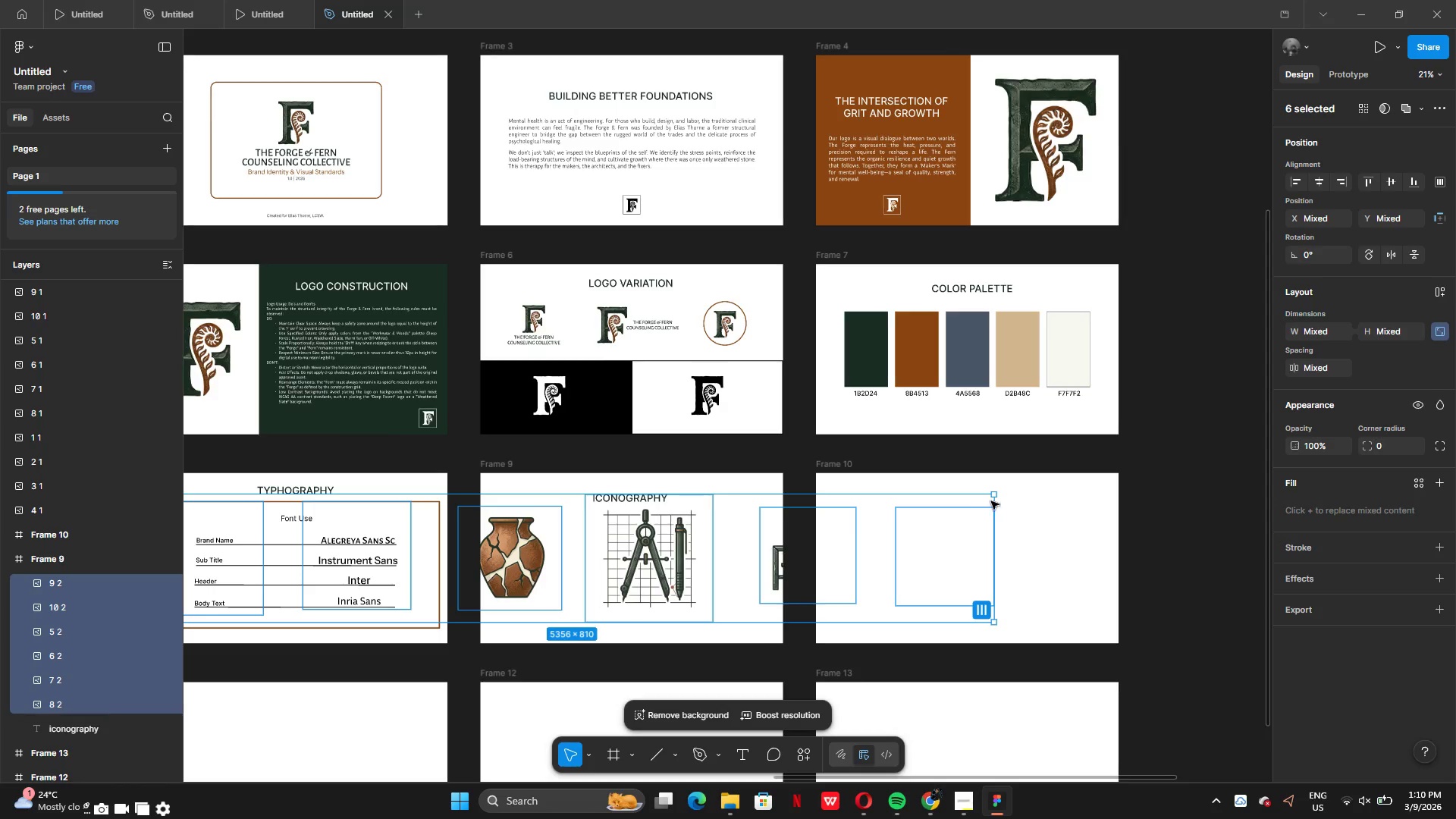 
left_click_drag(start_coordinate=[994, 496], to_coordinate=[603, 563])
 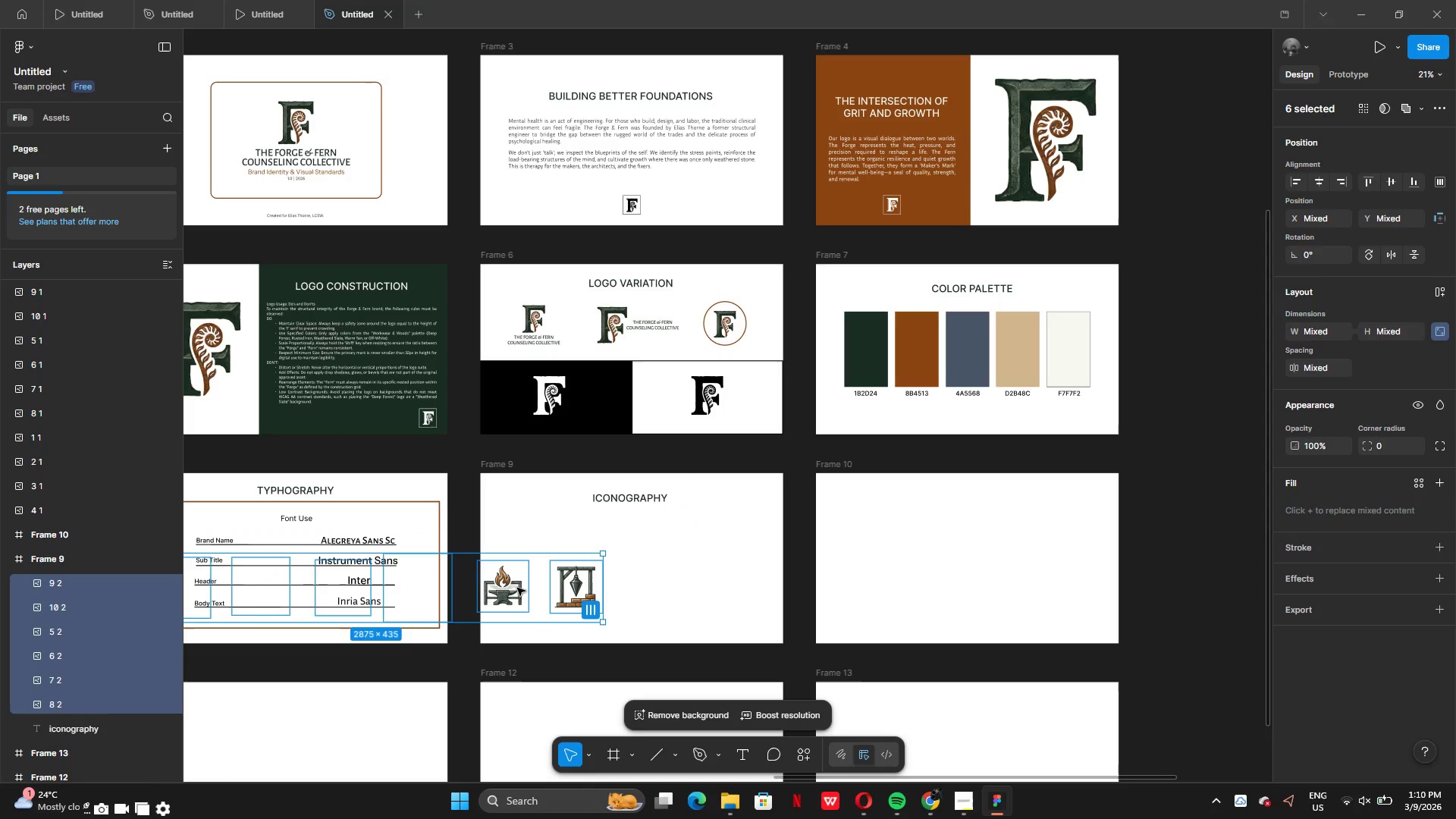 
left_click_drag(start_coordinate=[516, 588], to_coordinate=[828, 573])
 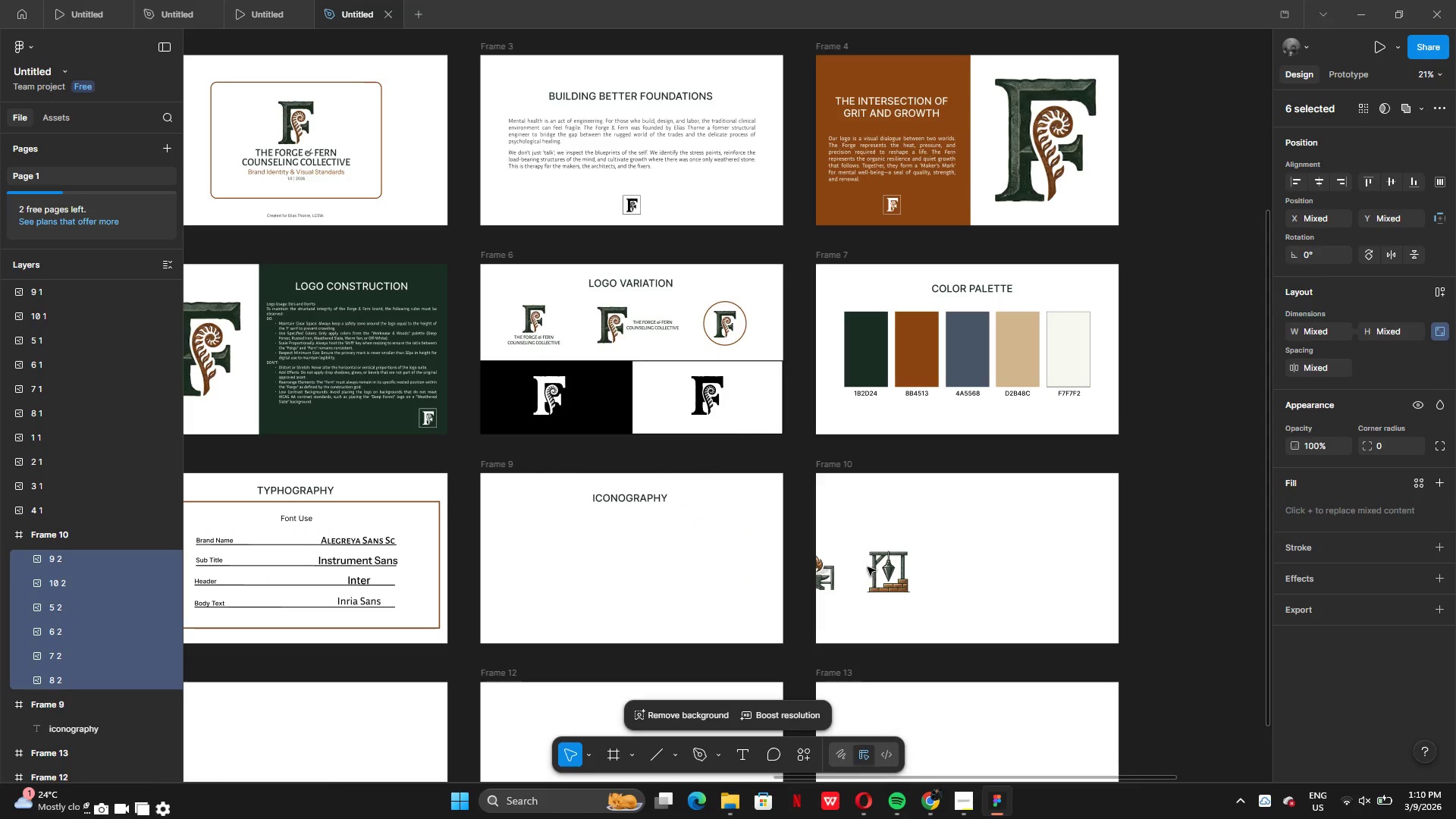 
left_click_drag(start_coordinate=[869, 568], to_coordinate=[696, 570])
 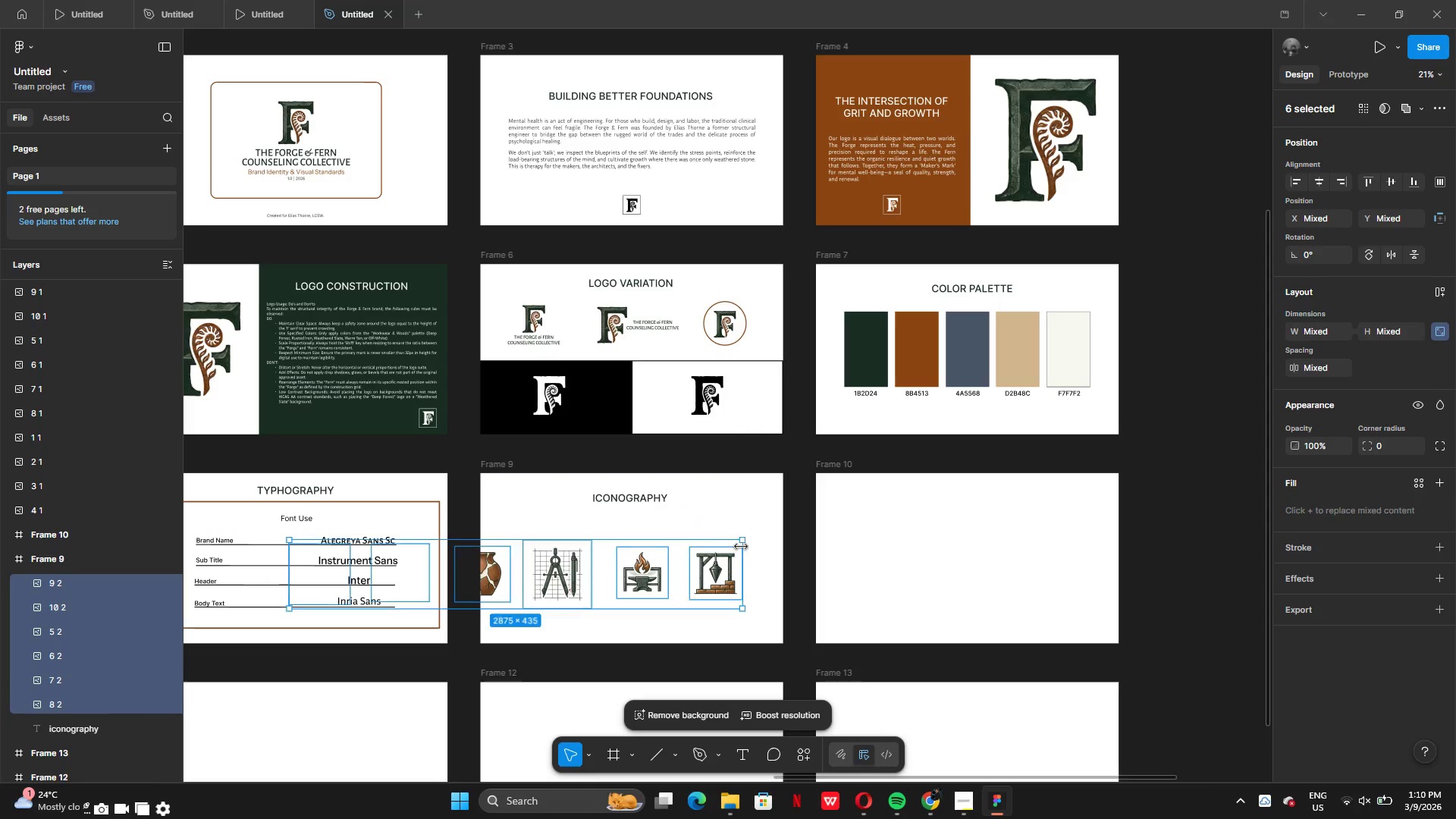 
left_click_drag(start_coordinate=[739, 542], to_coordinate=[613, 566])
 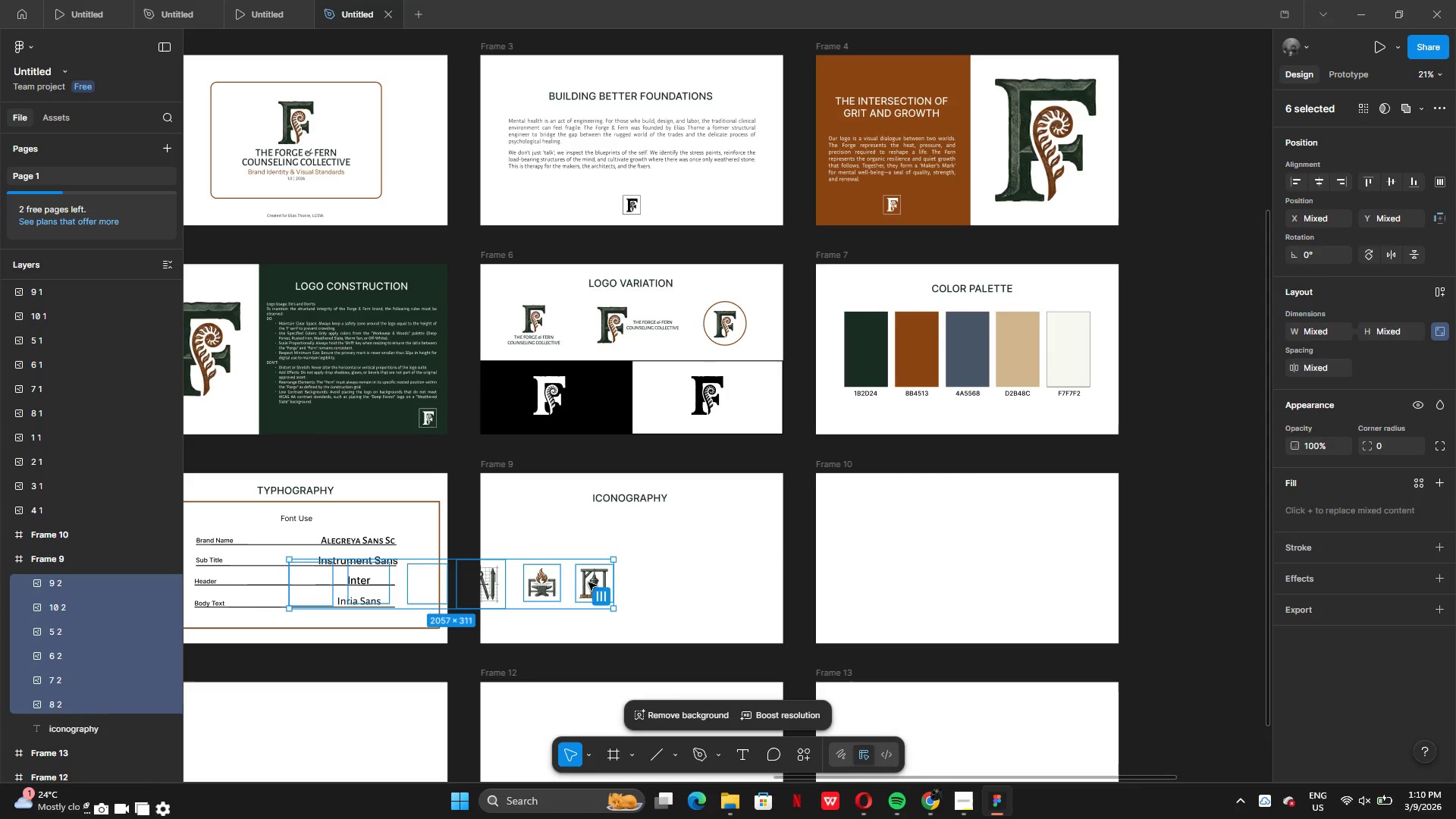 
left_click_drag(start_coordinate=[588, 583], to_coordinate=[742, 564])
 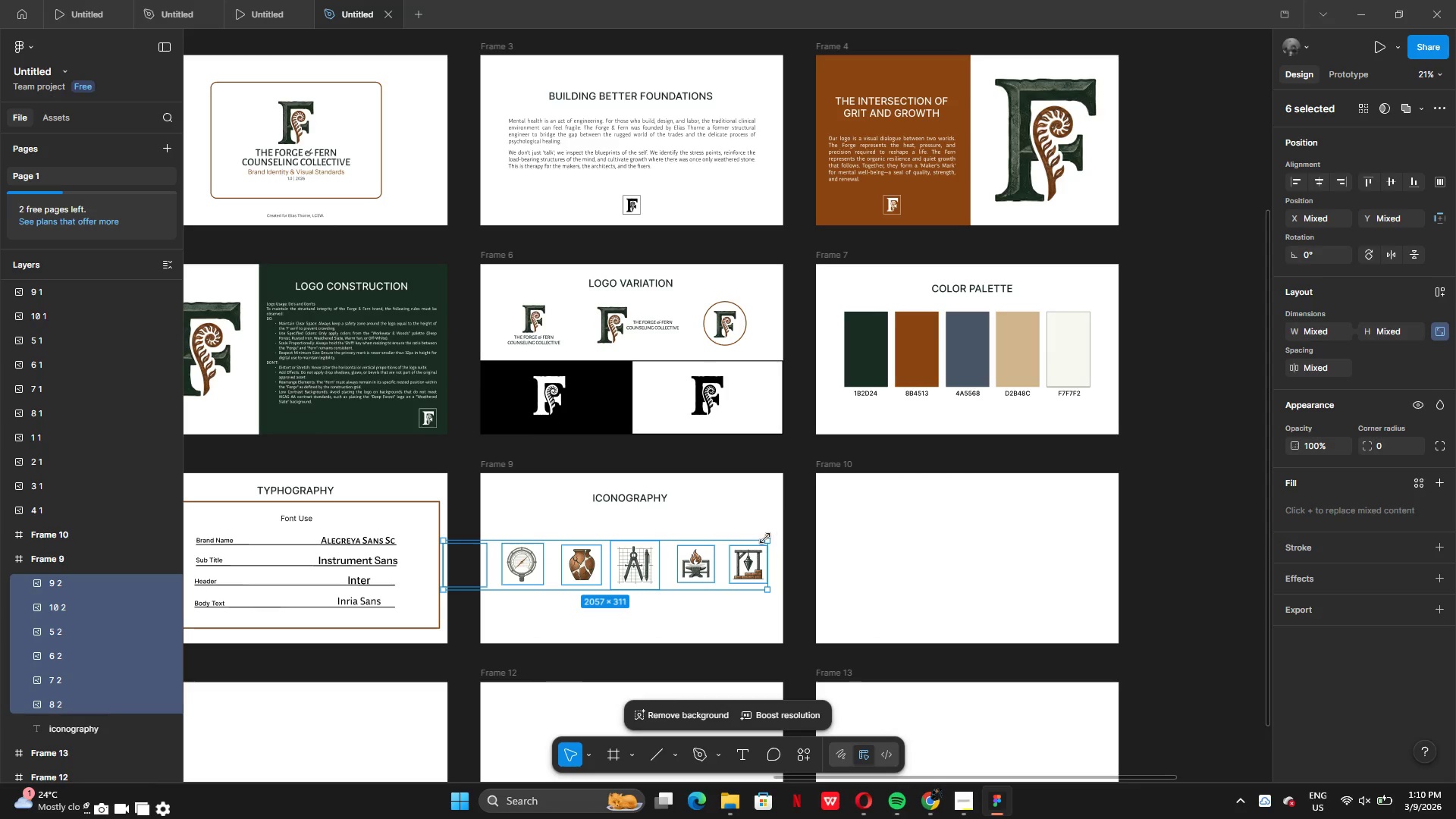 
left_click_drag(start_coordinate=[765, 539], to_coordinate=[638, 563])
 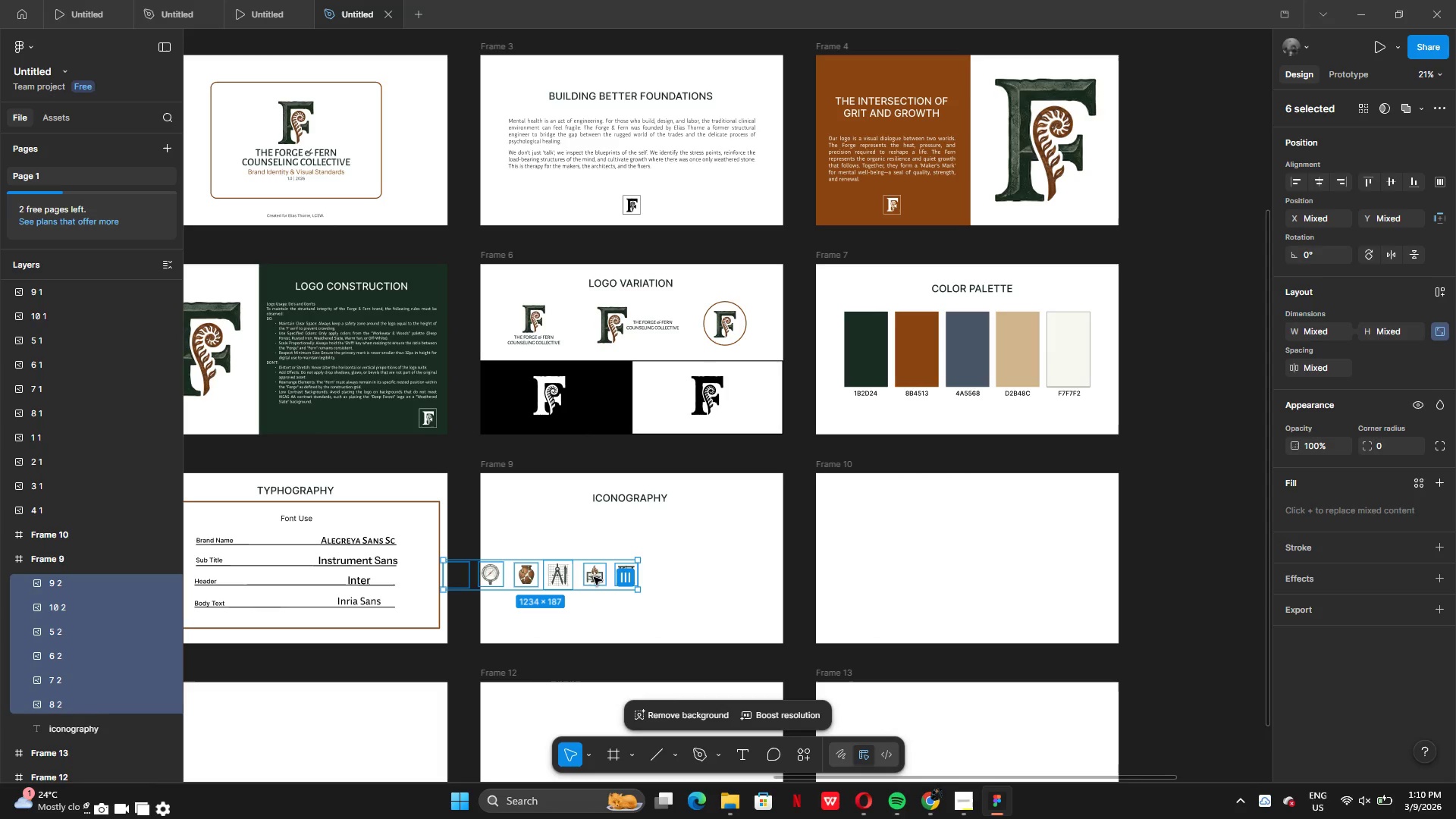 
left_click_drag(start_coordinate=[594, 577], to_coordinate=[686, 557])
 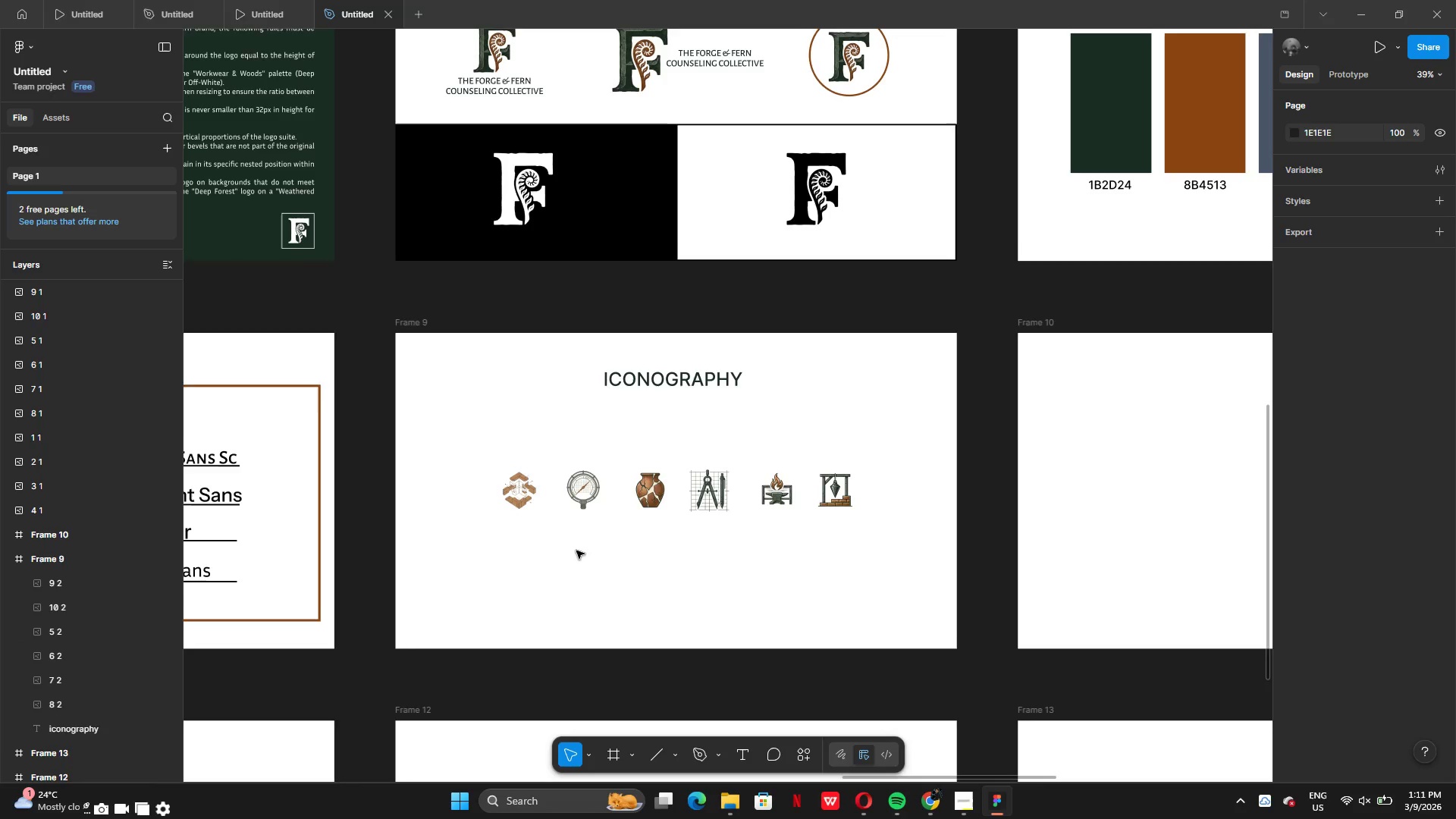 
wait(7.62)
 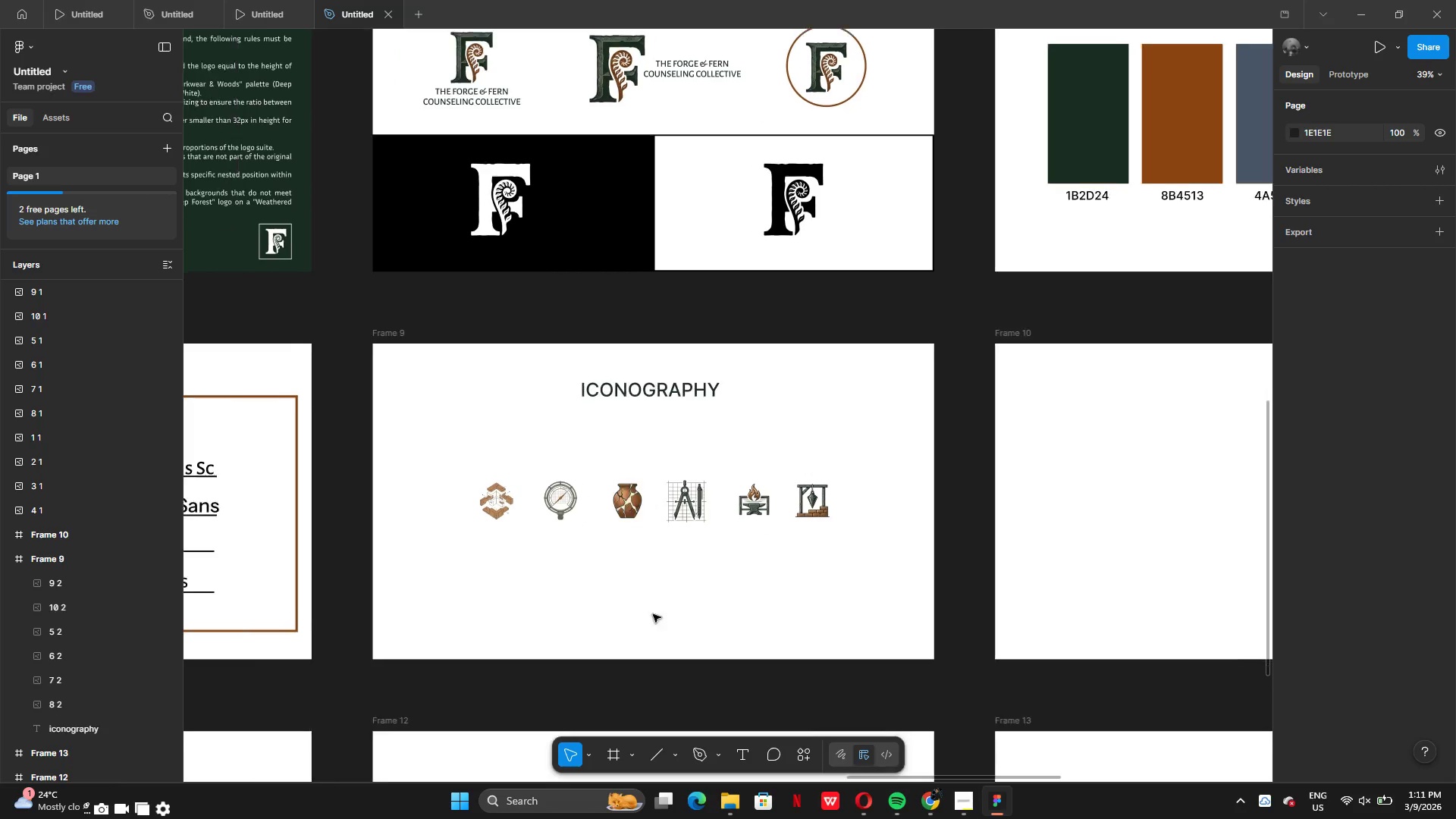 
left_click_drag(start_coordinate=[482, 484], to_coordinate=[394, 480])
 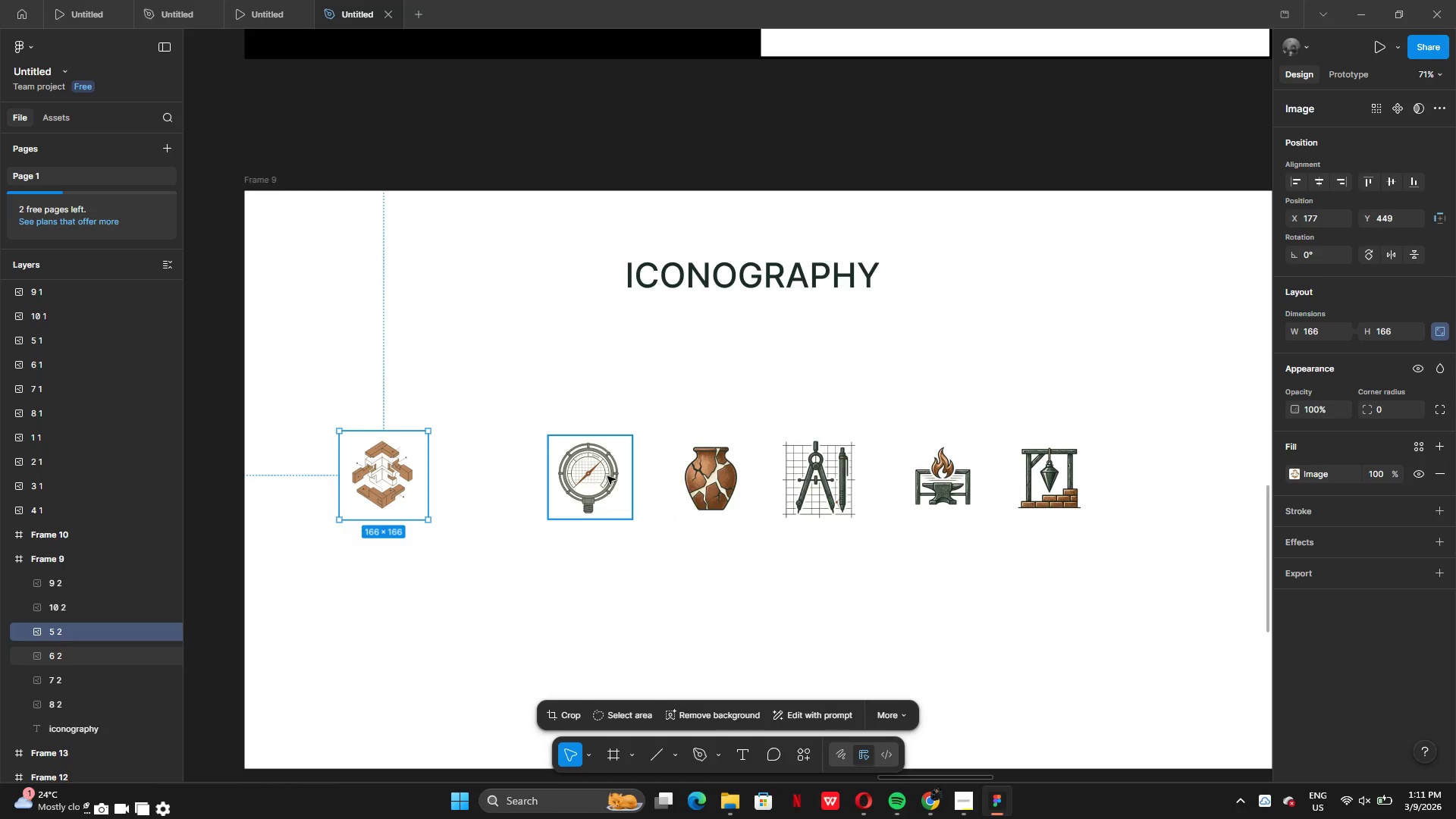 
left_click_drag(start_coordinate=[607, 476], to_coordinate=[567, 474])
 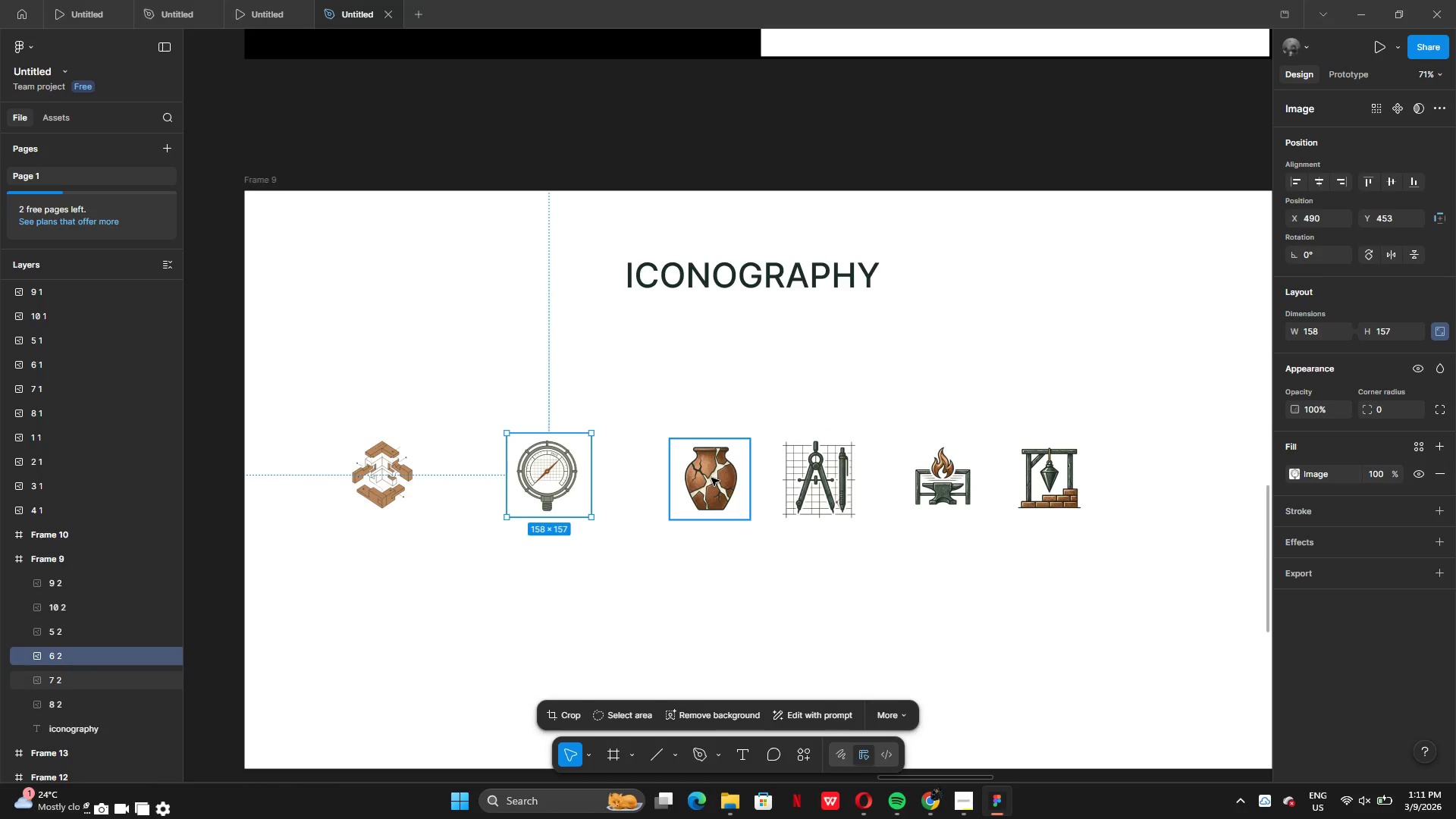 
left_click_drag(start_coordinate=[711, 478], to_coordinate=[698, 475])
 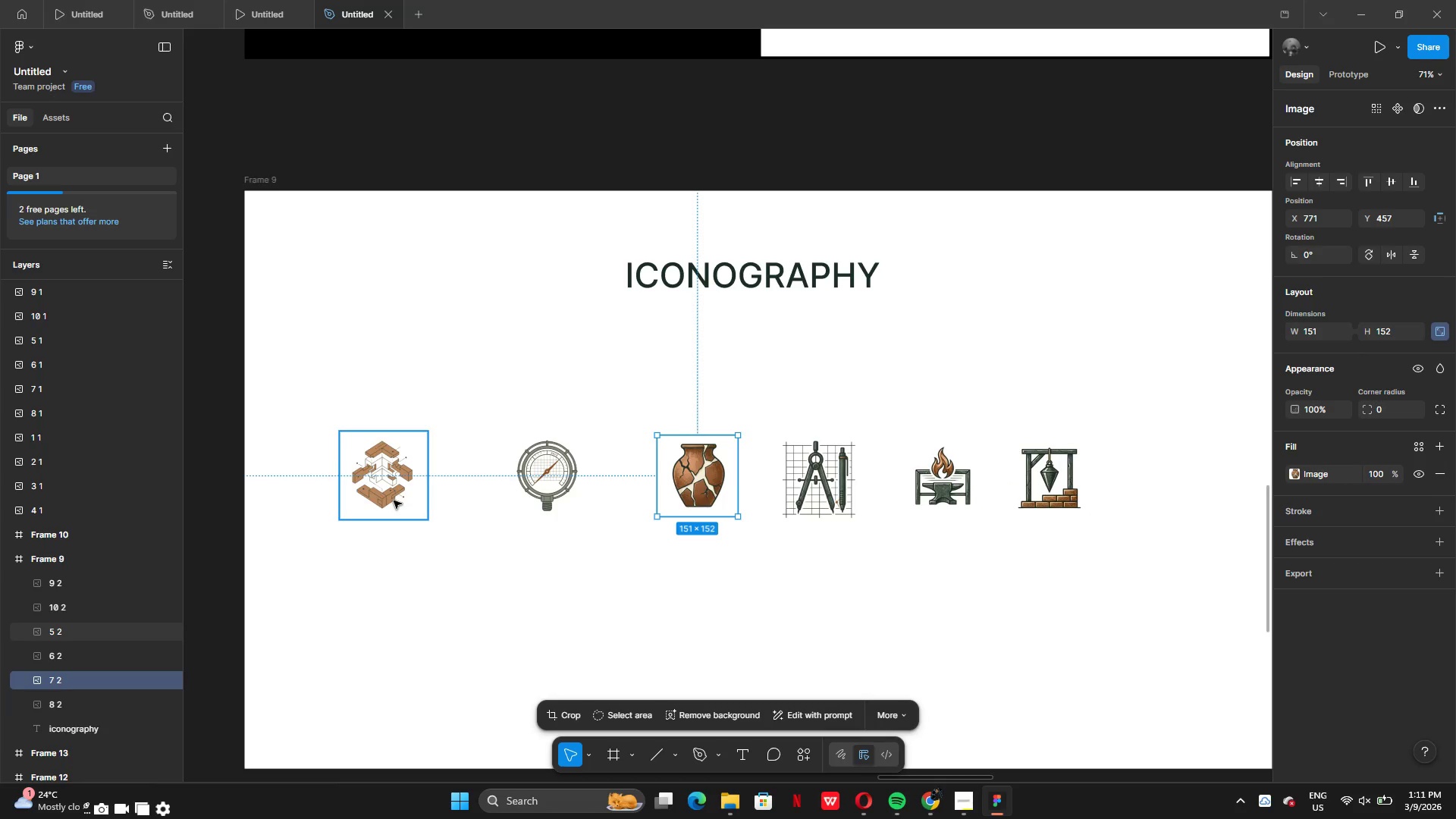 
left_click_drag(start_coordinate=[394, 500], to_coordinate=[432, 394])
 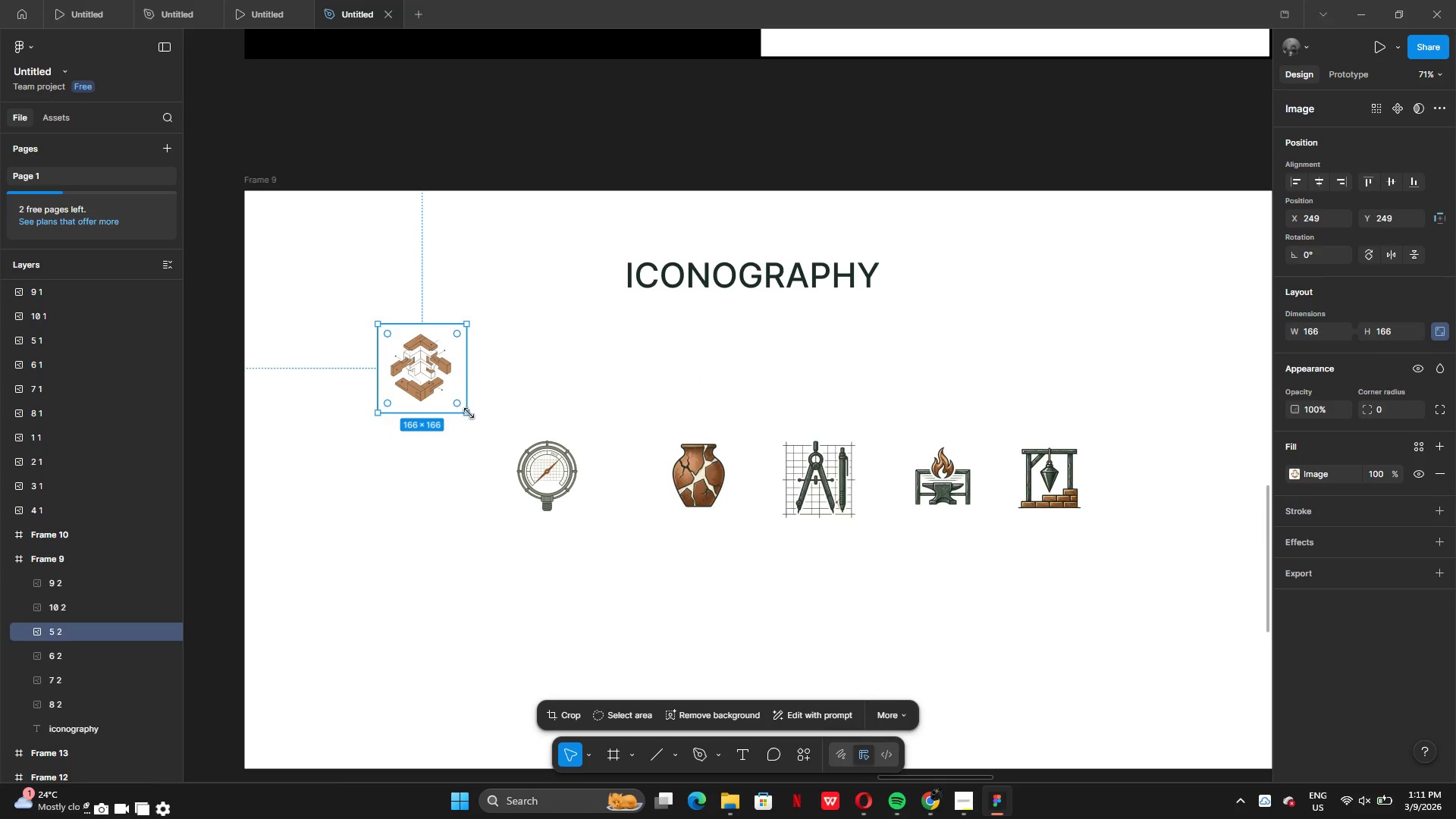 
left_click_drag(start_coordinate=[469, 413], to_coordinate=[525, 445])
 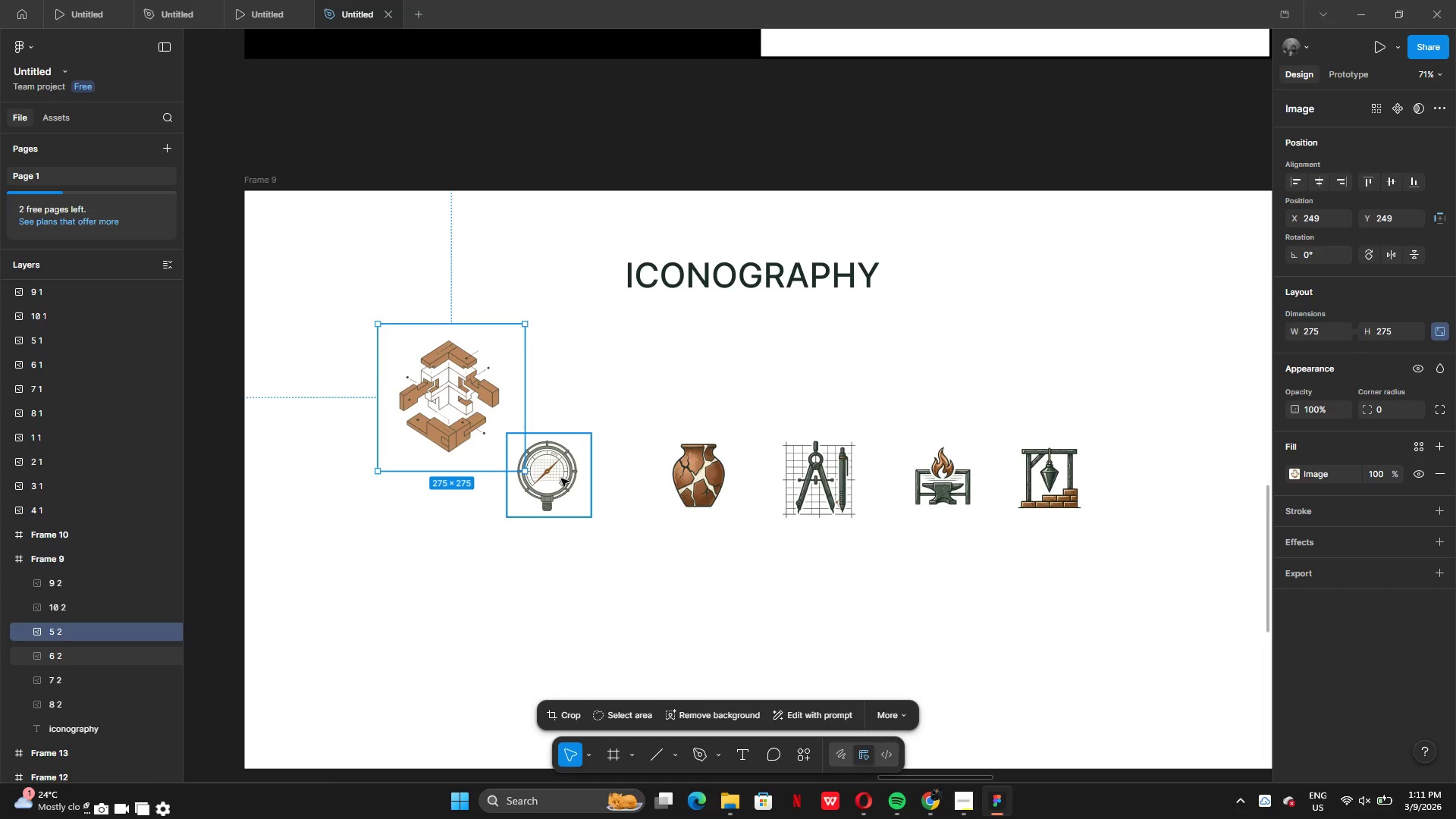 
left_click([561, 479])
 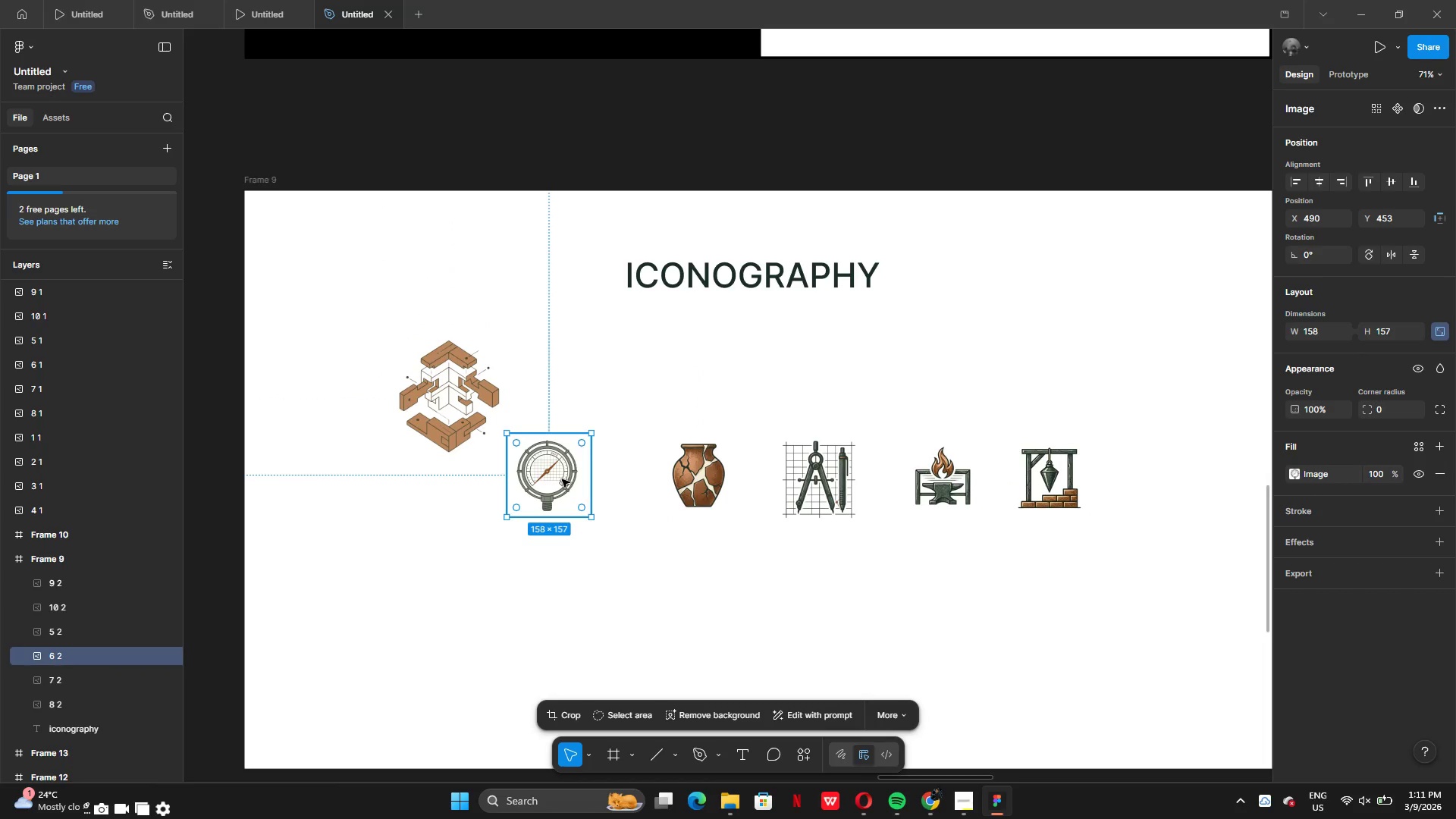 
left_click_drag(start_coordinate=[562, 479], to_coordinate=[490, 573])
 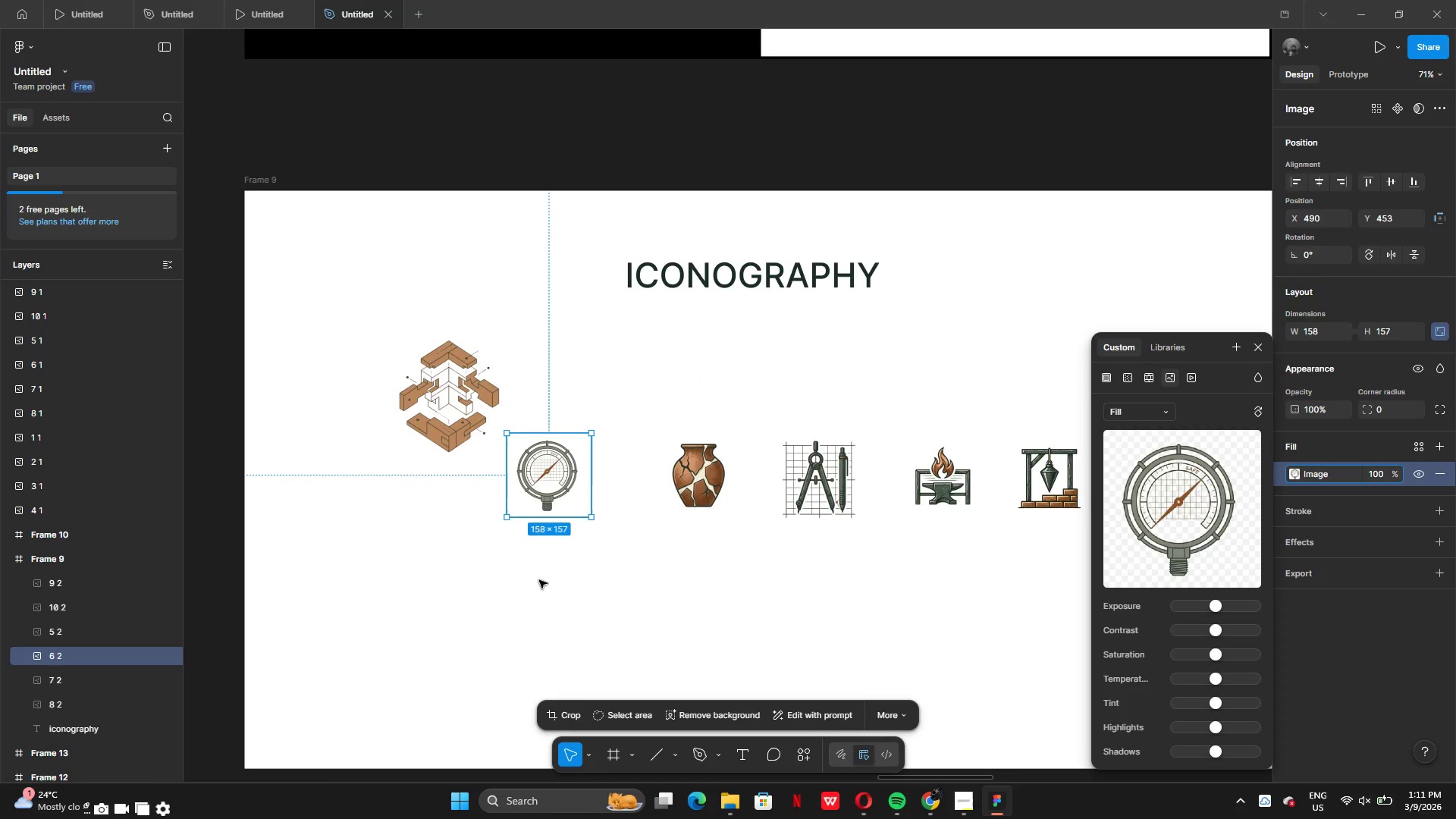 
double_click([539, 580])
 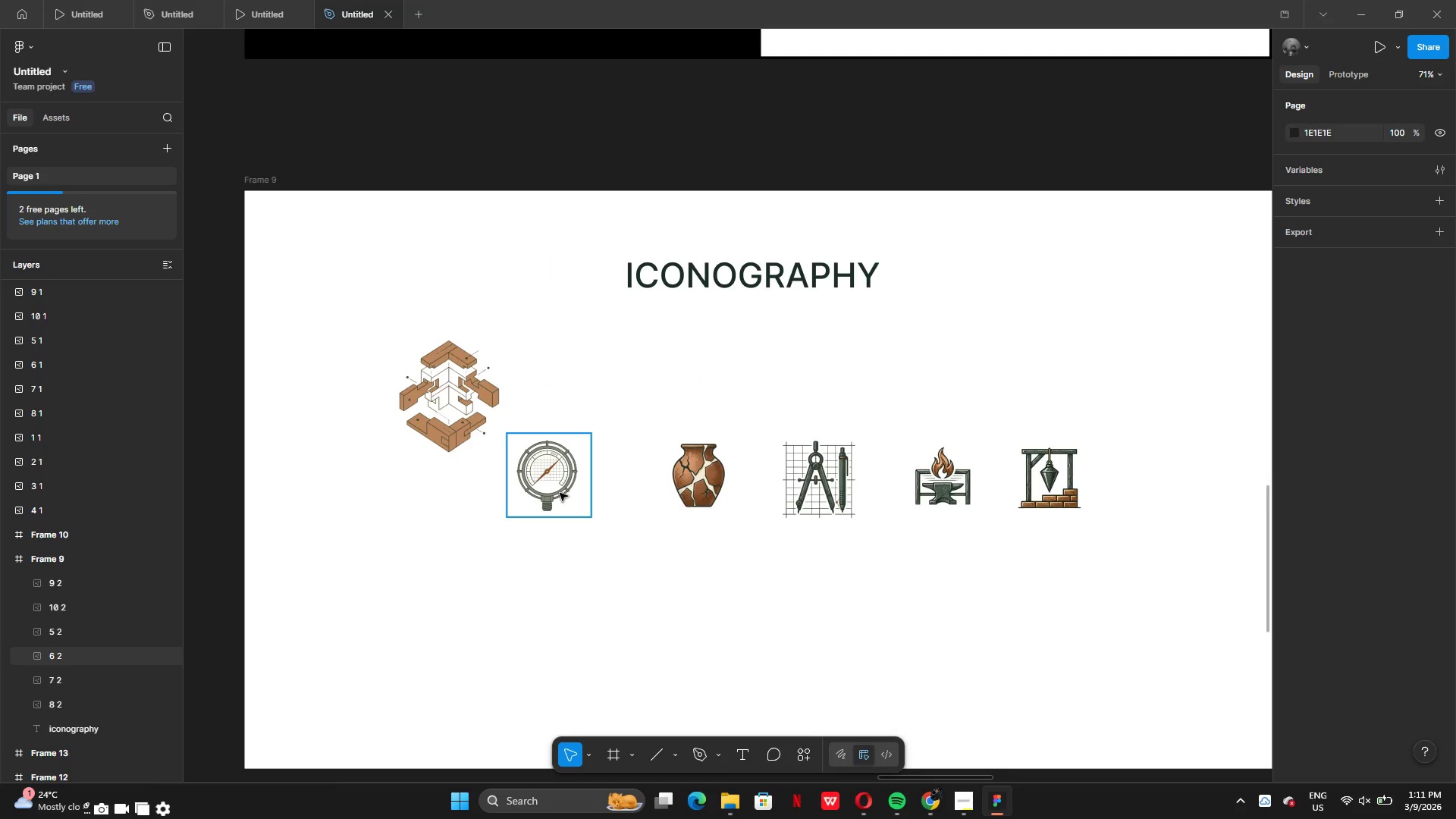 
left_click_drag(start_coordinate=[554, 479], to_coordinate=[454, 632])
 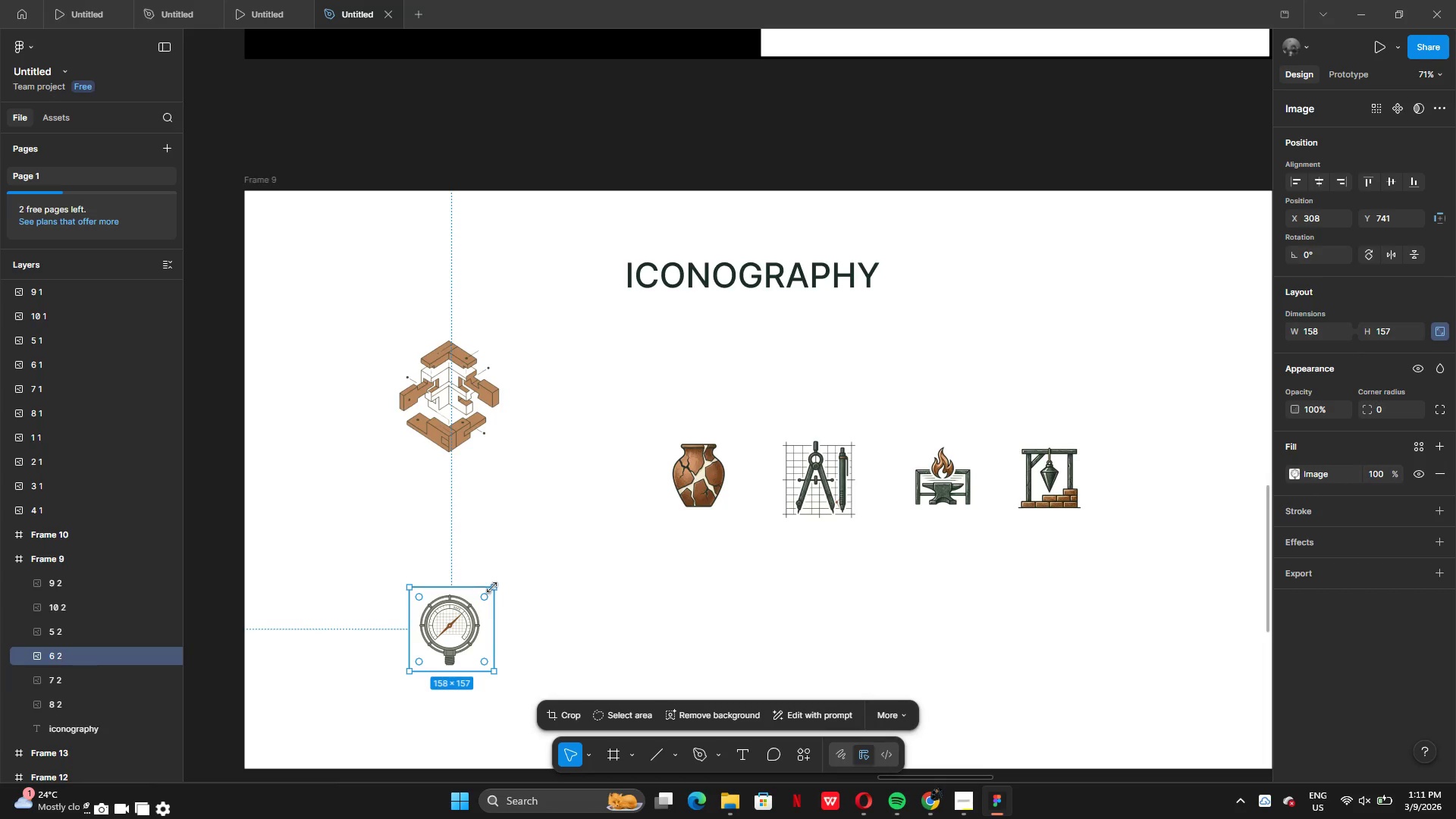 
left_click_drag(start_coordinate=[492, 588], to_coordinate=[489, 370])
 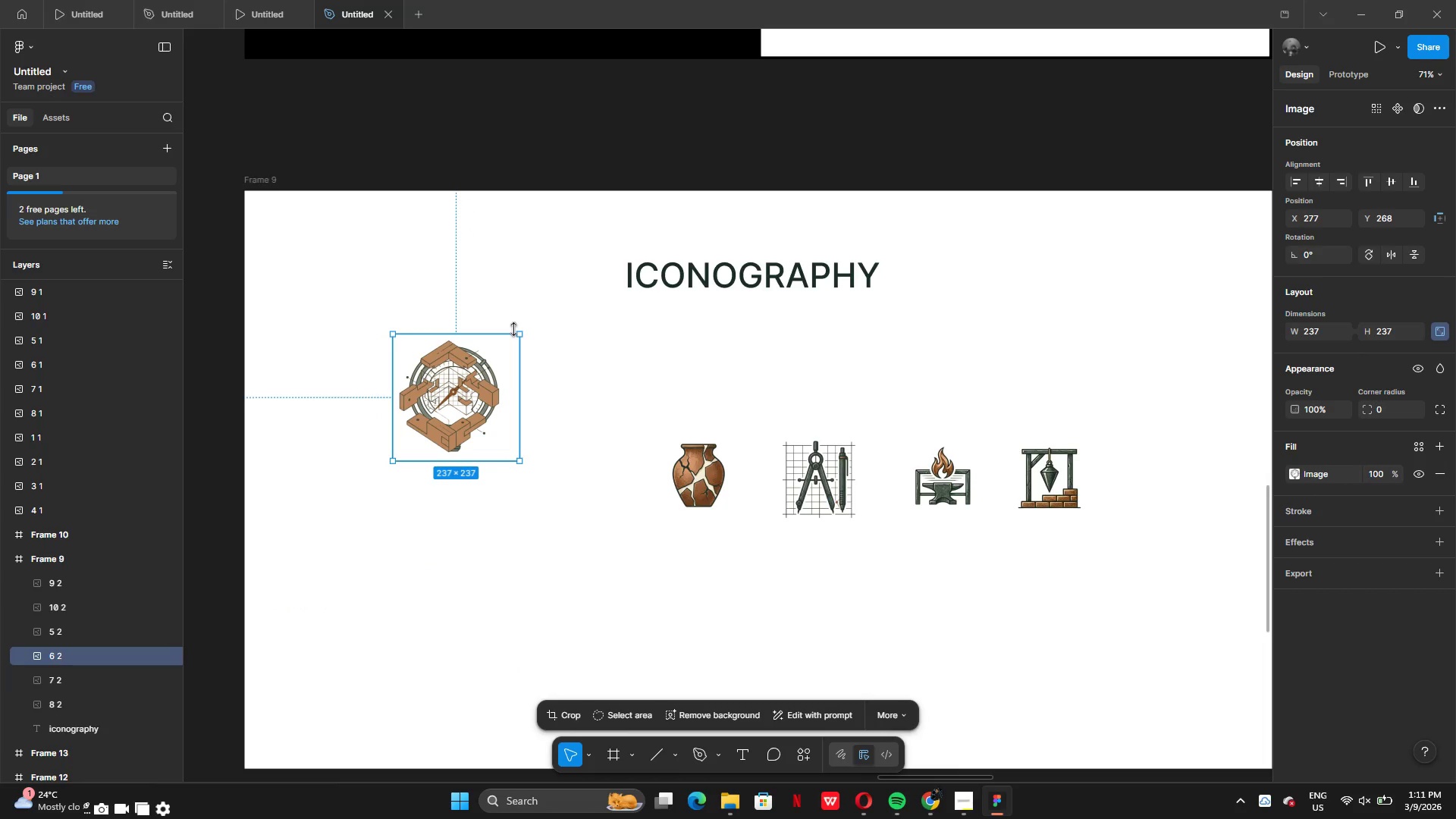 
left_click([456, 383])
 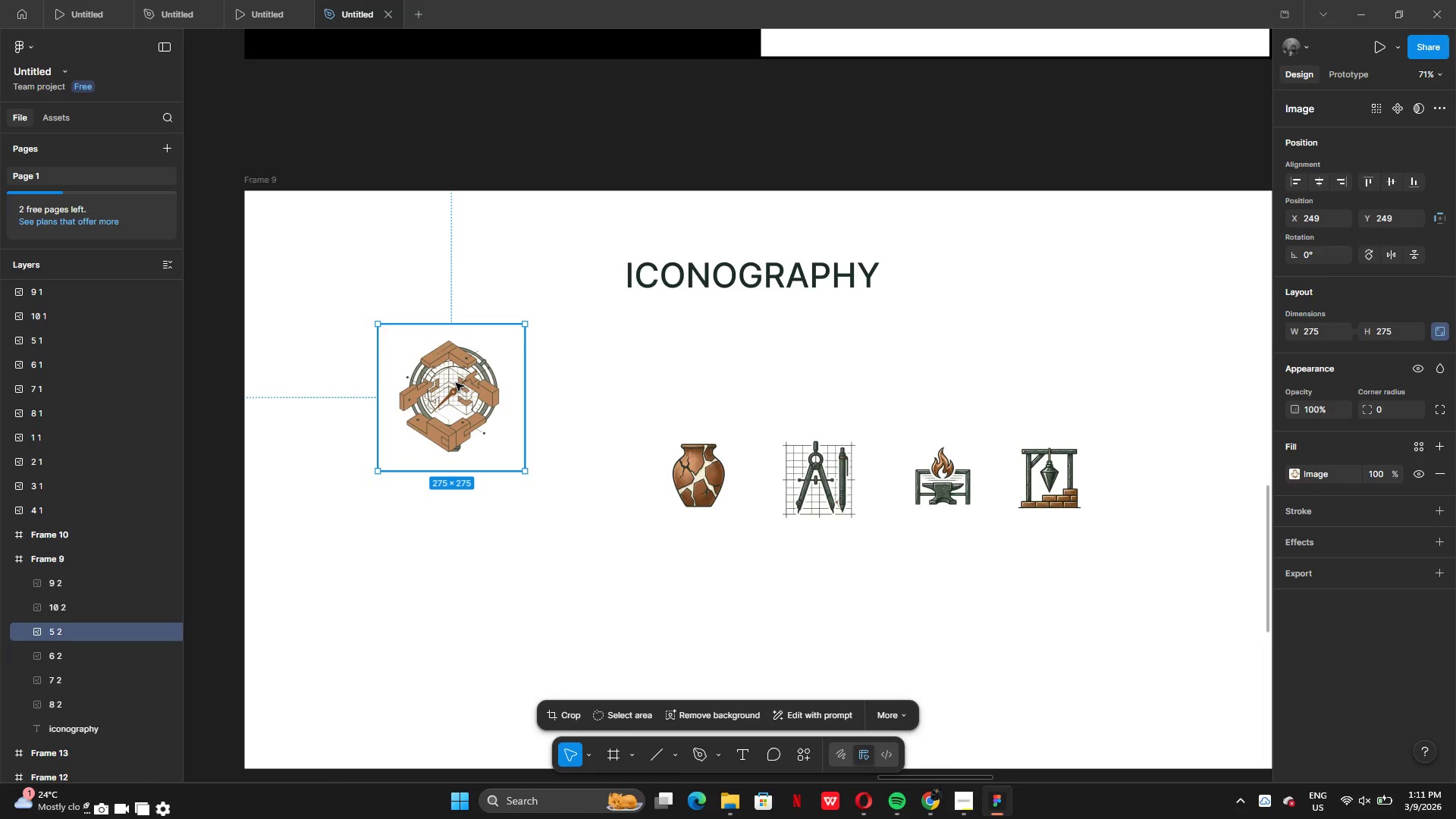 
left_click_drag(start_coordinate=[456, 383], to_coordinate=[425, 493])
 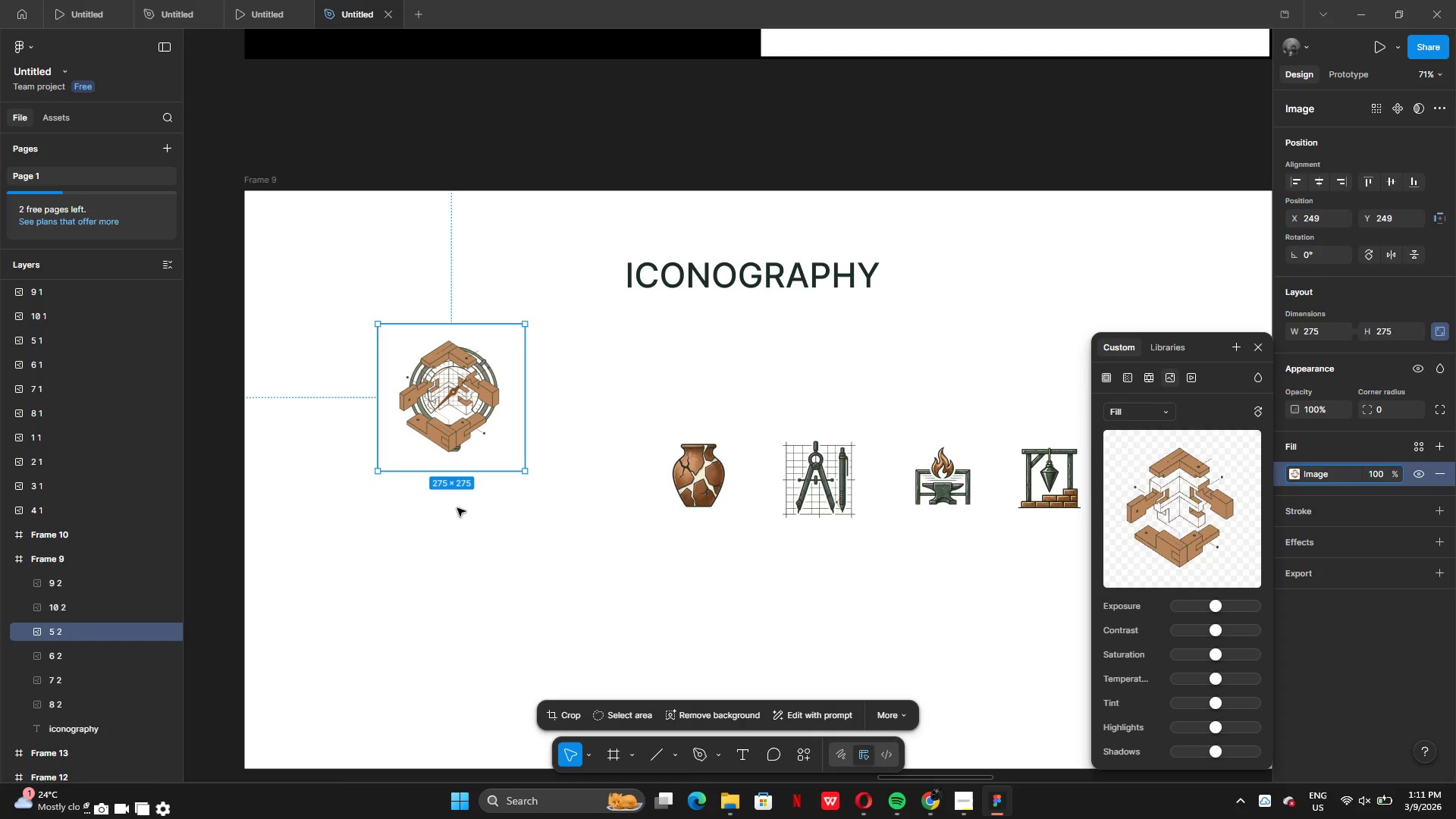 
double_click([457, 508])
 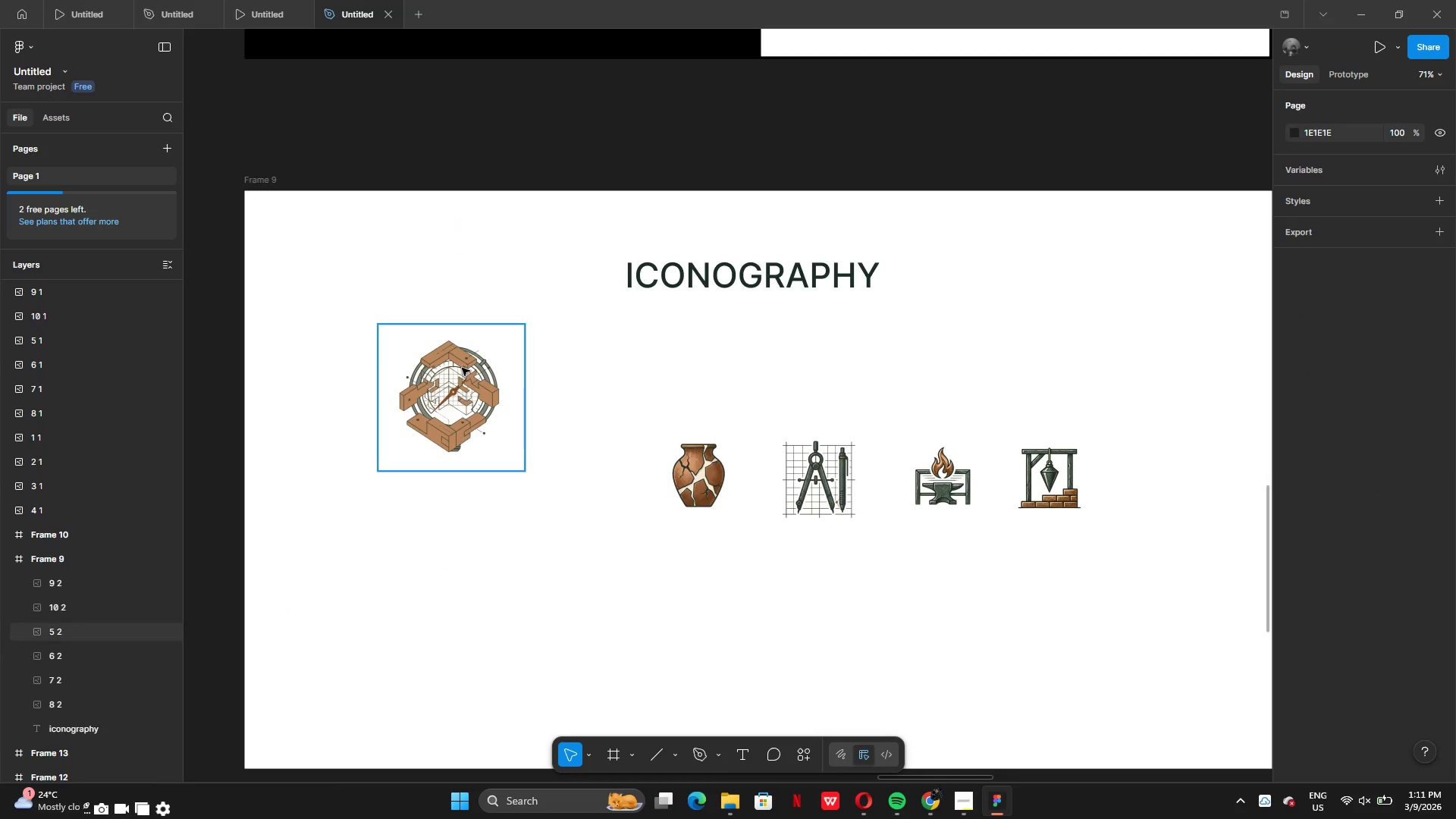 
left_click_drag(start_coordinate=[462, 368], to_coordinate=[421, 327])
 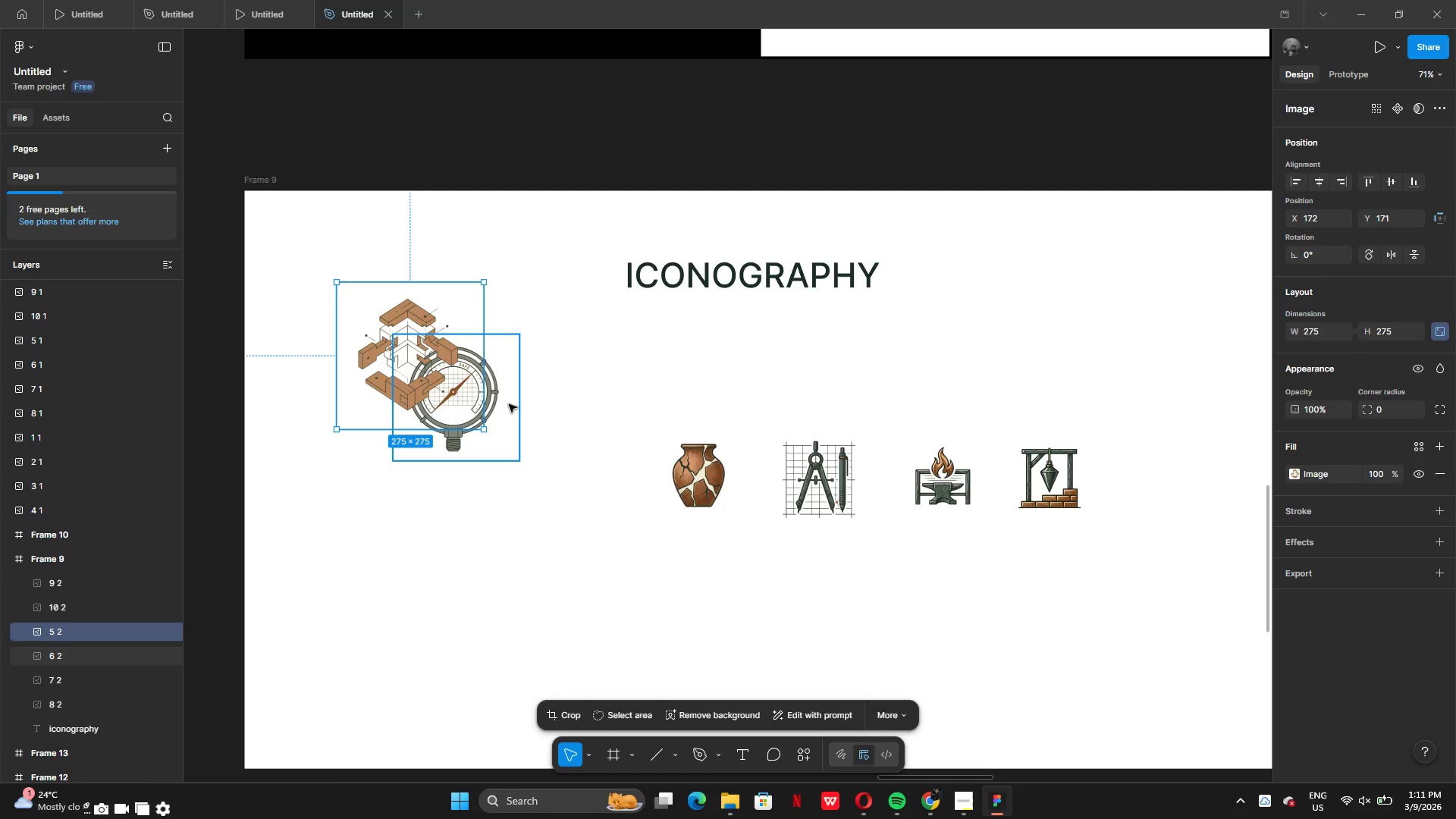 
left_click([509, 404])
 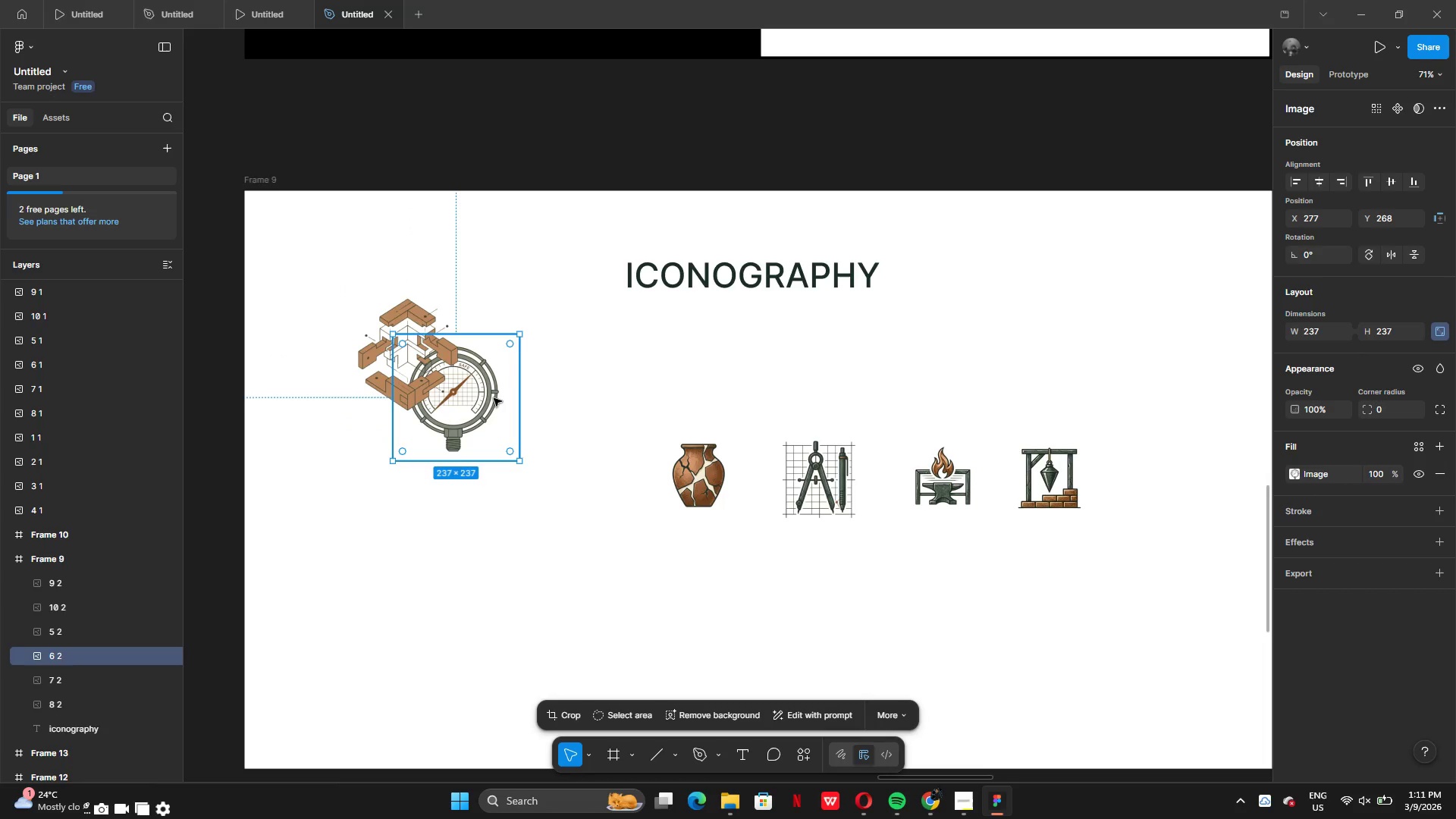 
left_click_drag(start_coordinate=[488, 398], to_coordinate=[453, 645])
 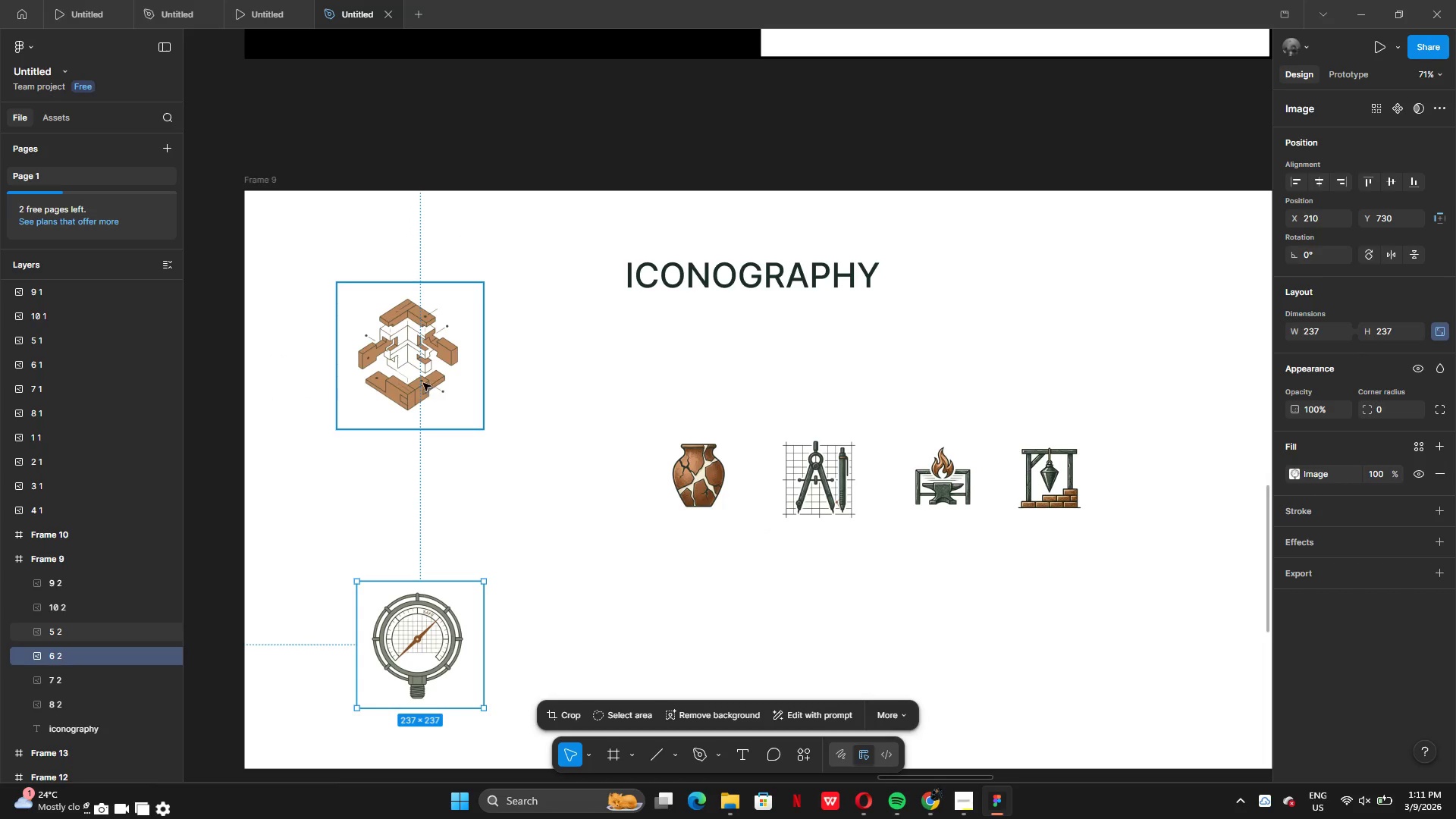 
left_click_drag(start_coordinate=[423, 379], to_coordinate=[437, 436])
 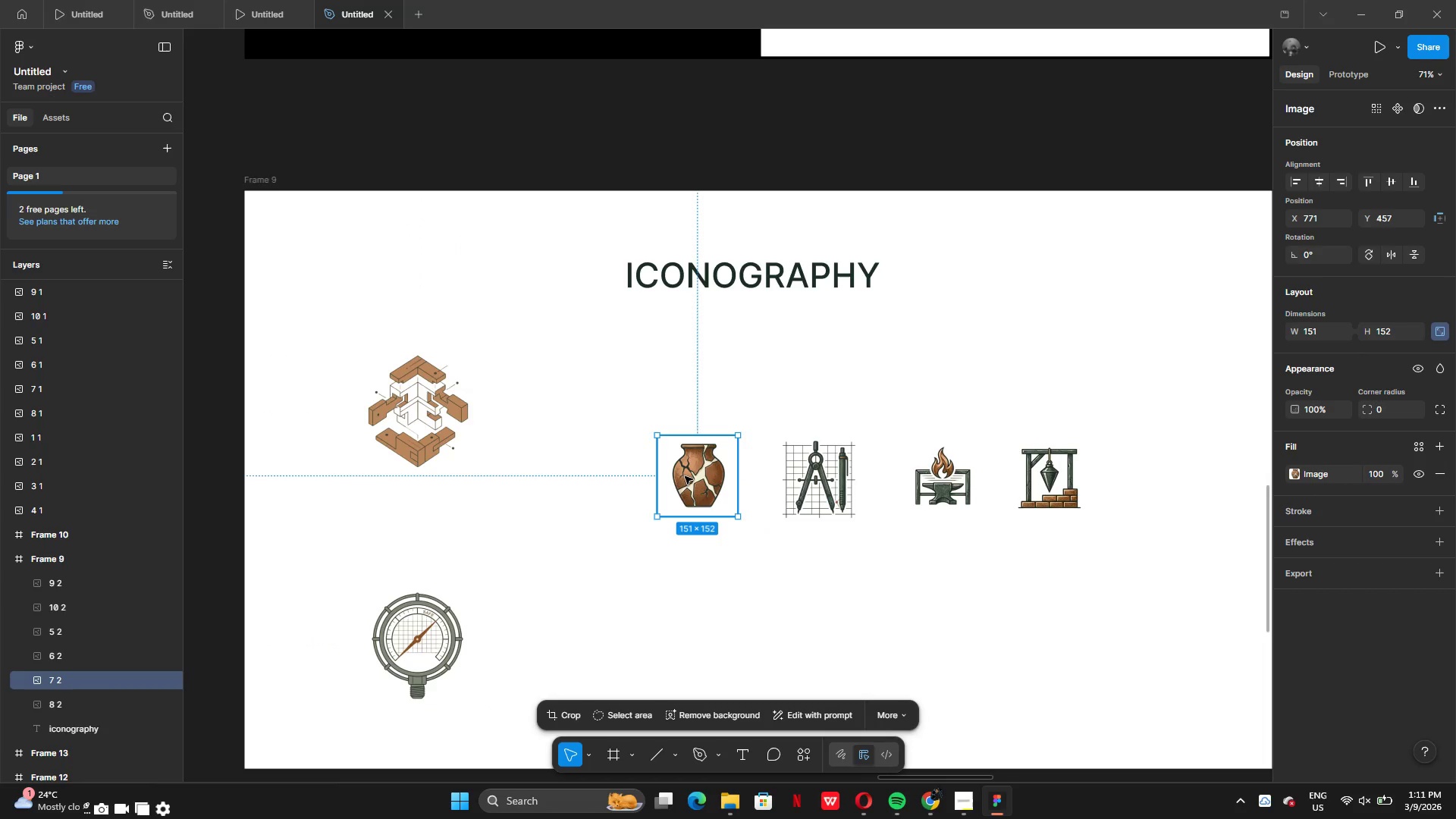 
left_click_drag(start_coordinate=[689, 477], to_coordinate=[513, 396])
 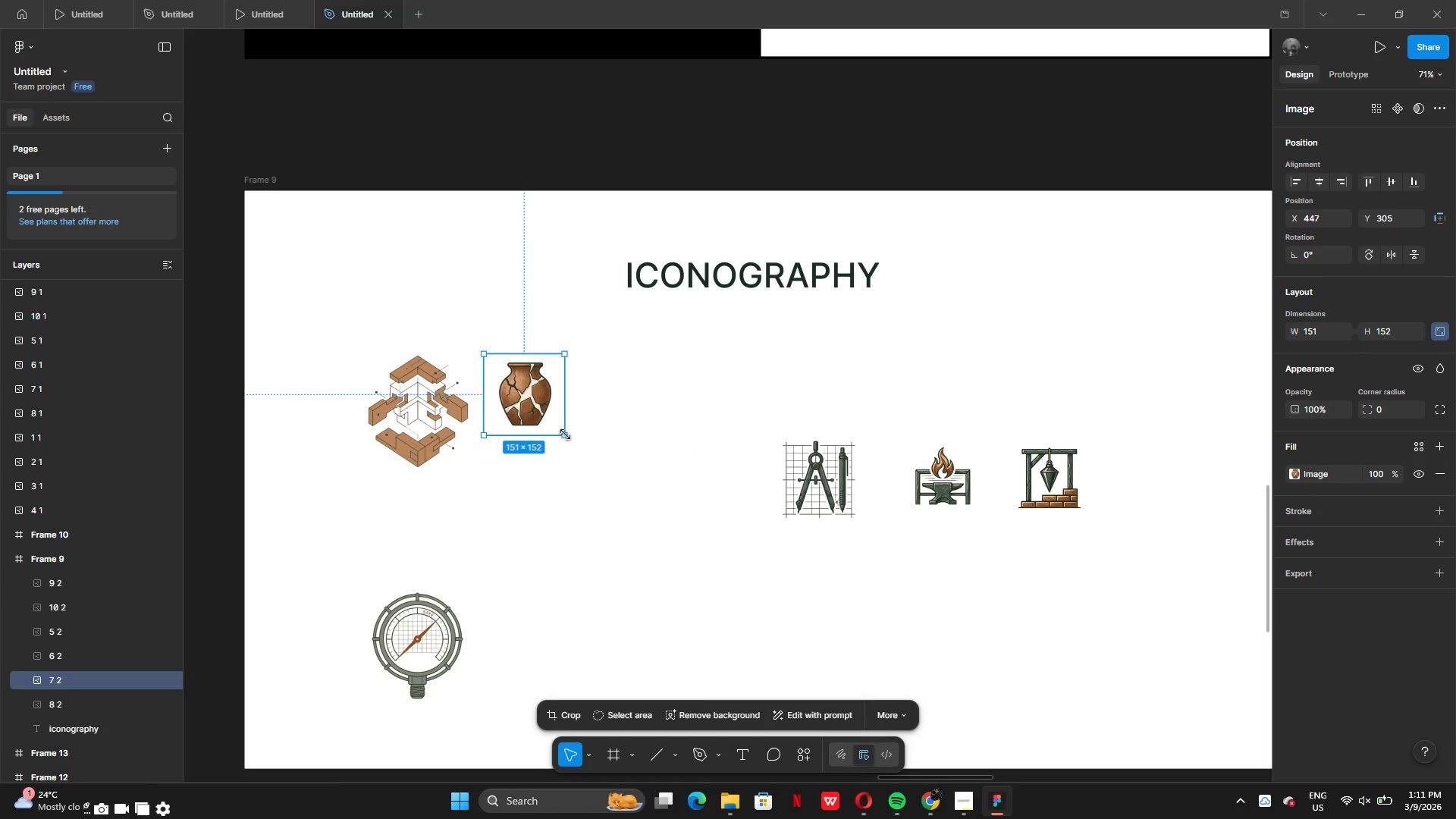 
left_click_drag(start_coordinate=[565, 435], to_coordinate=[598, 455])
 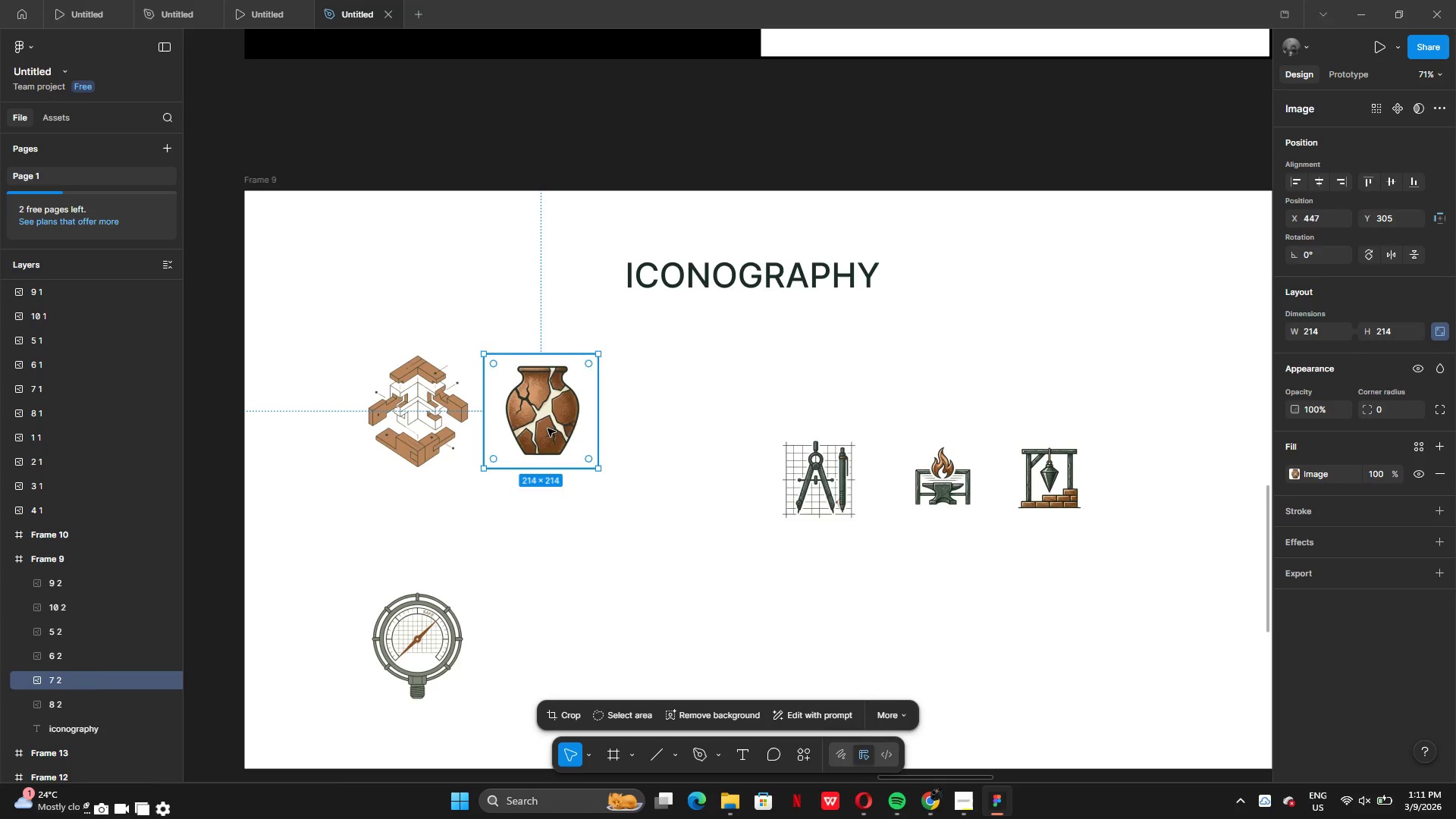 
left_click_drag(start_coordinate=[548, 428], to_coordinate=[689, 423])
 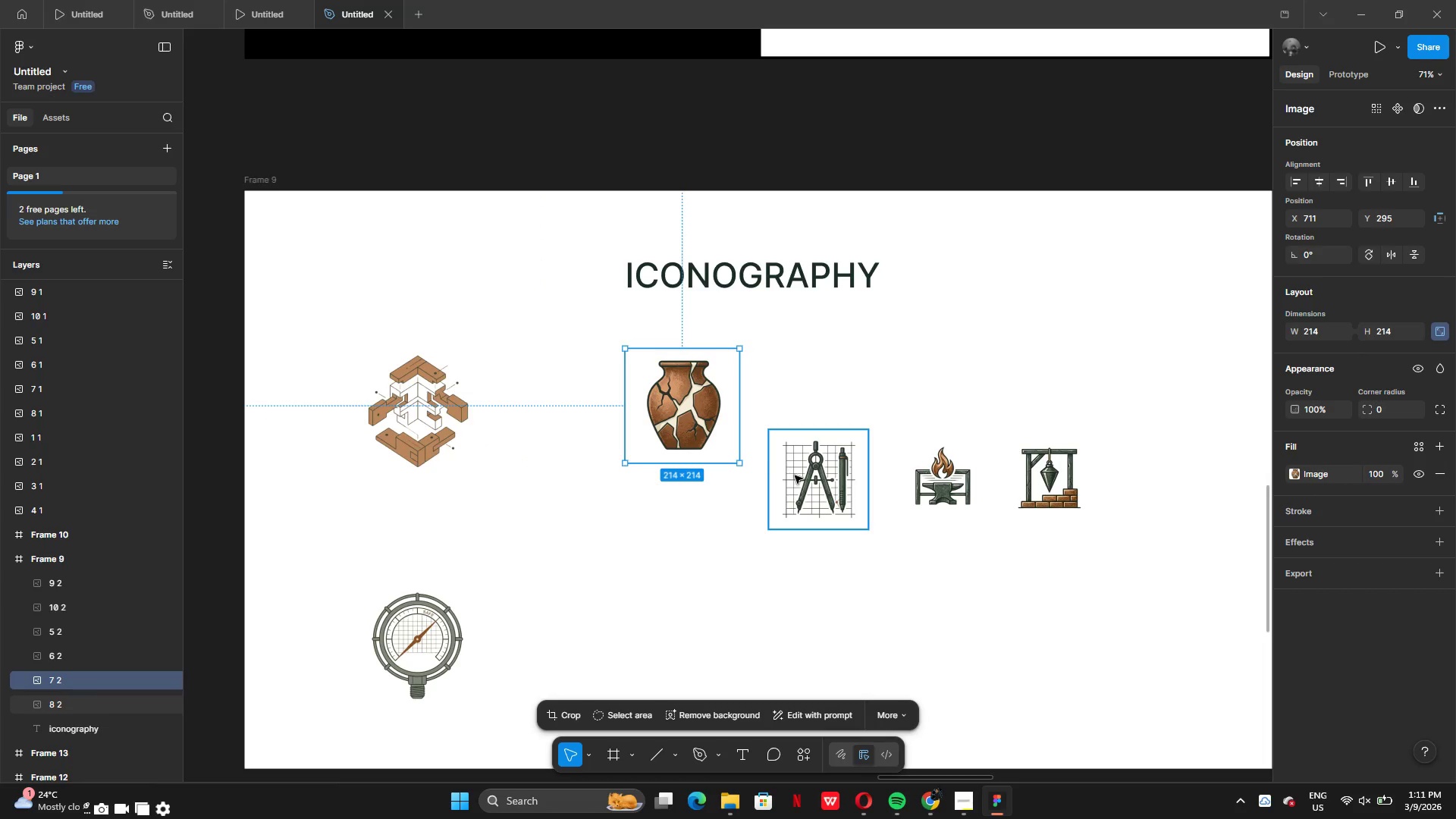 
left_click([796, 476])
 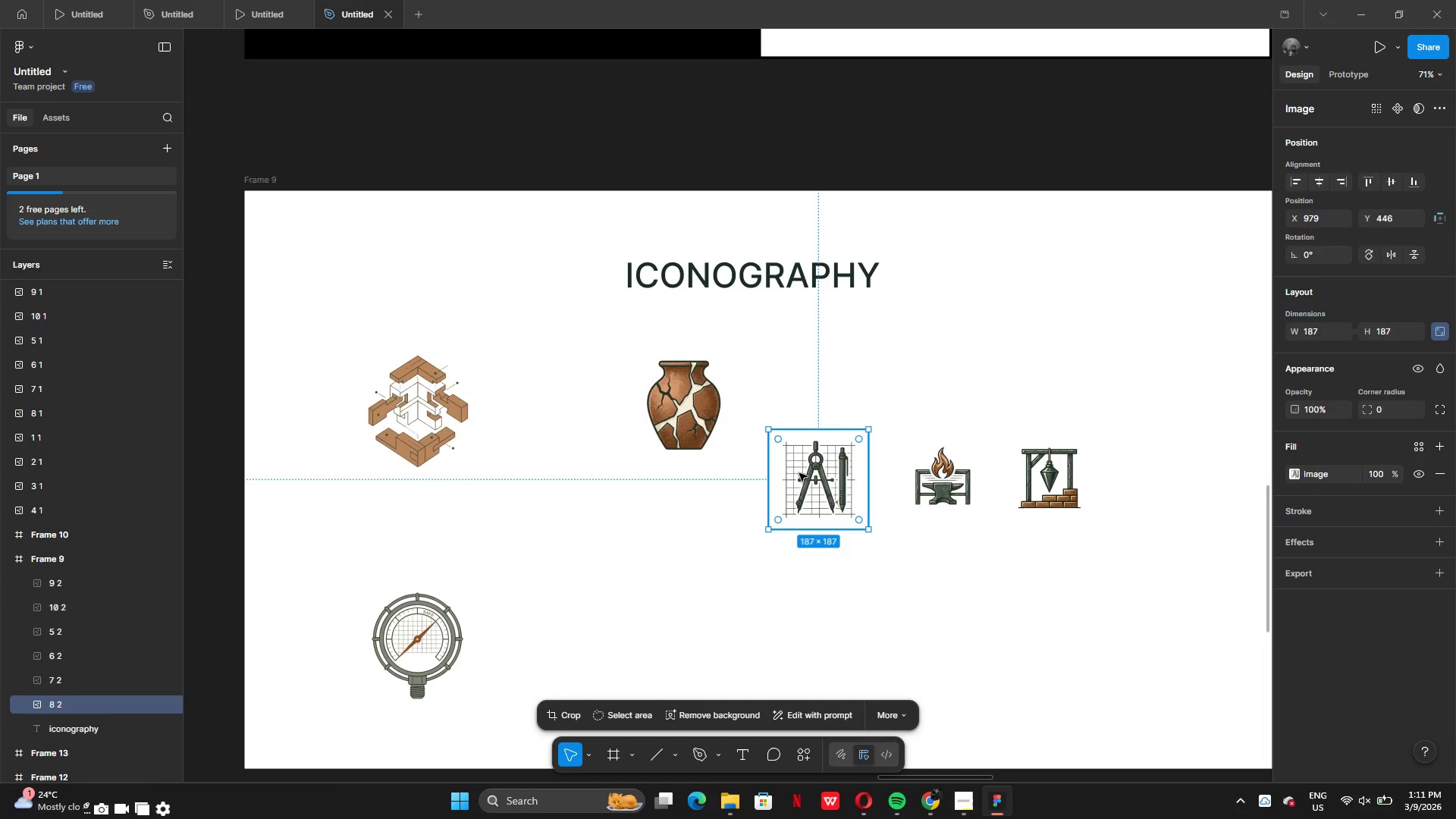 
left_click_drag(start_coordinate=[799, 473], to_coordinate=[649, 639])
 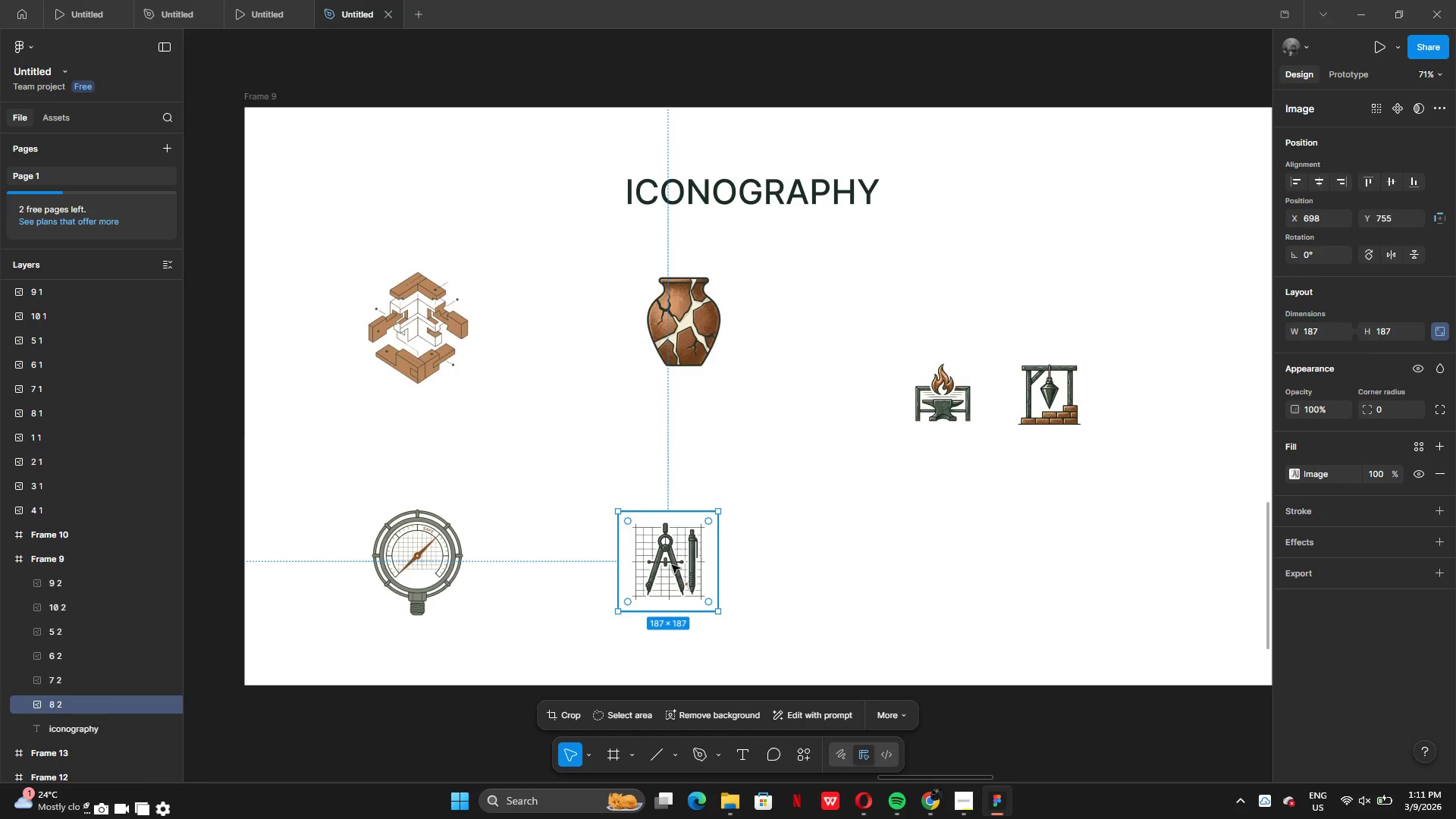 
left_click_drag(start_coordinate=[679, 558], to_coordinate=[690, 562])
 